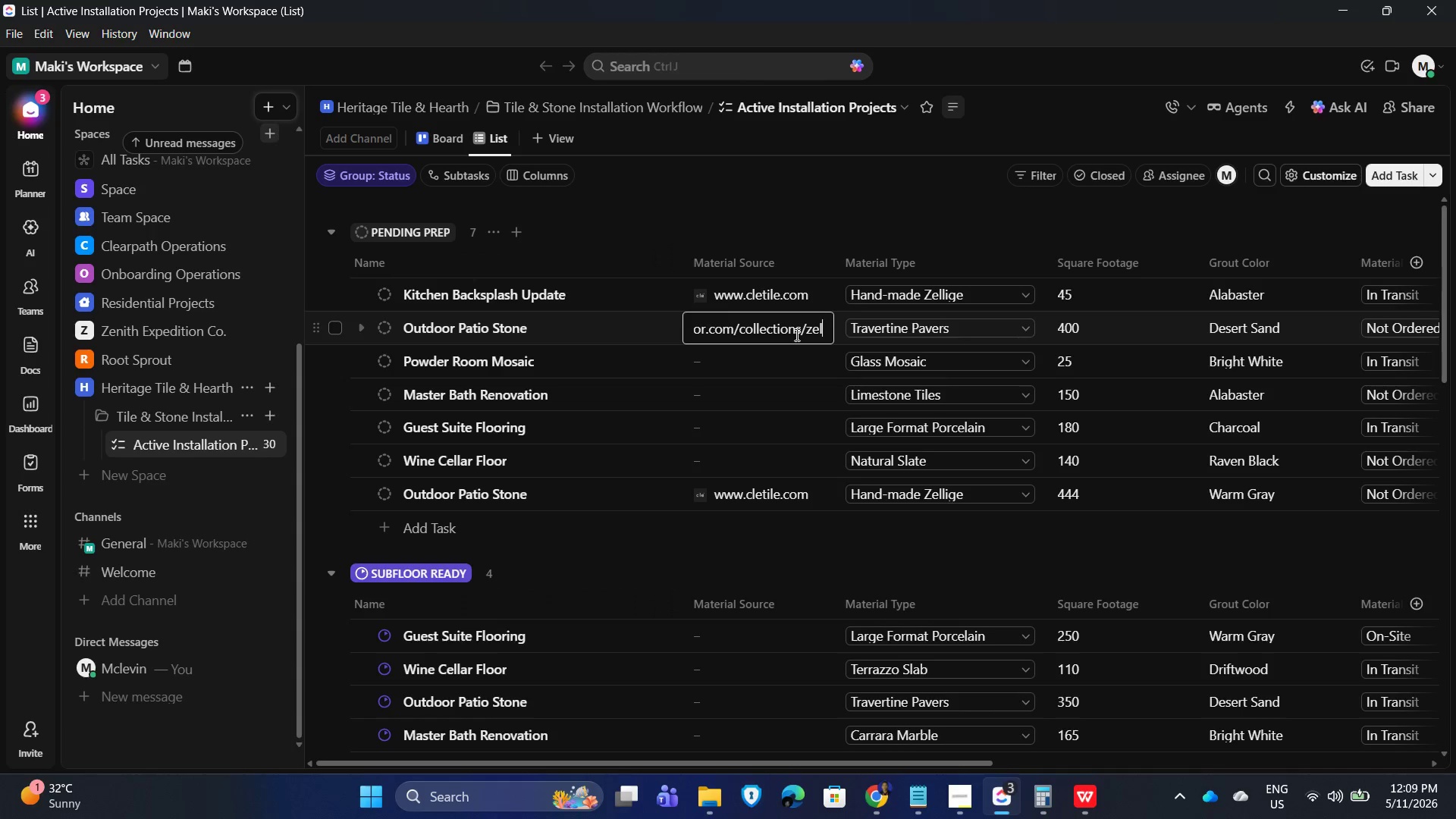 
key(ArrowRight)
 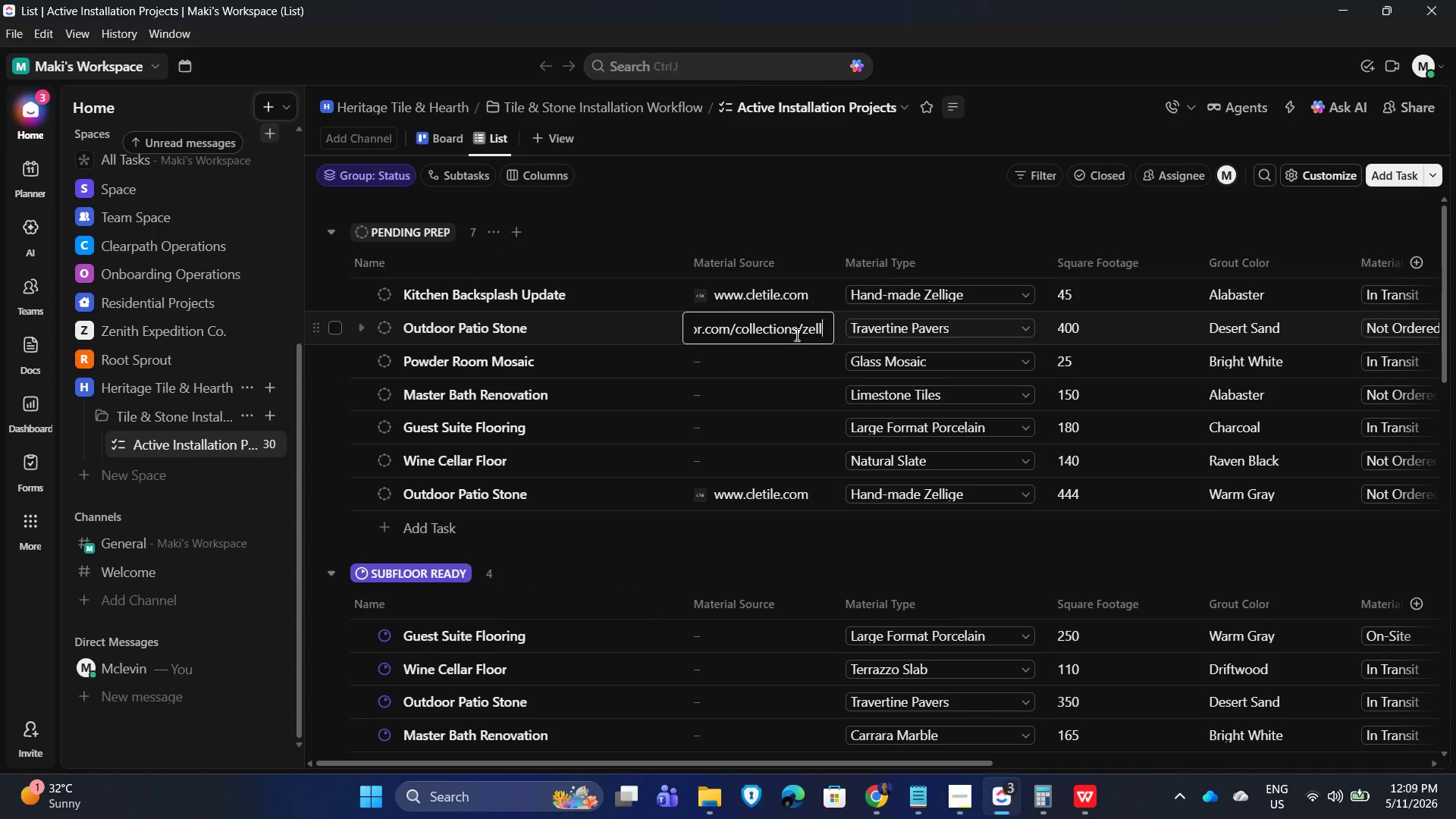 
key(ArrowRight)
 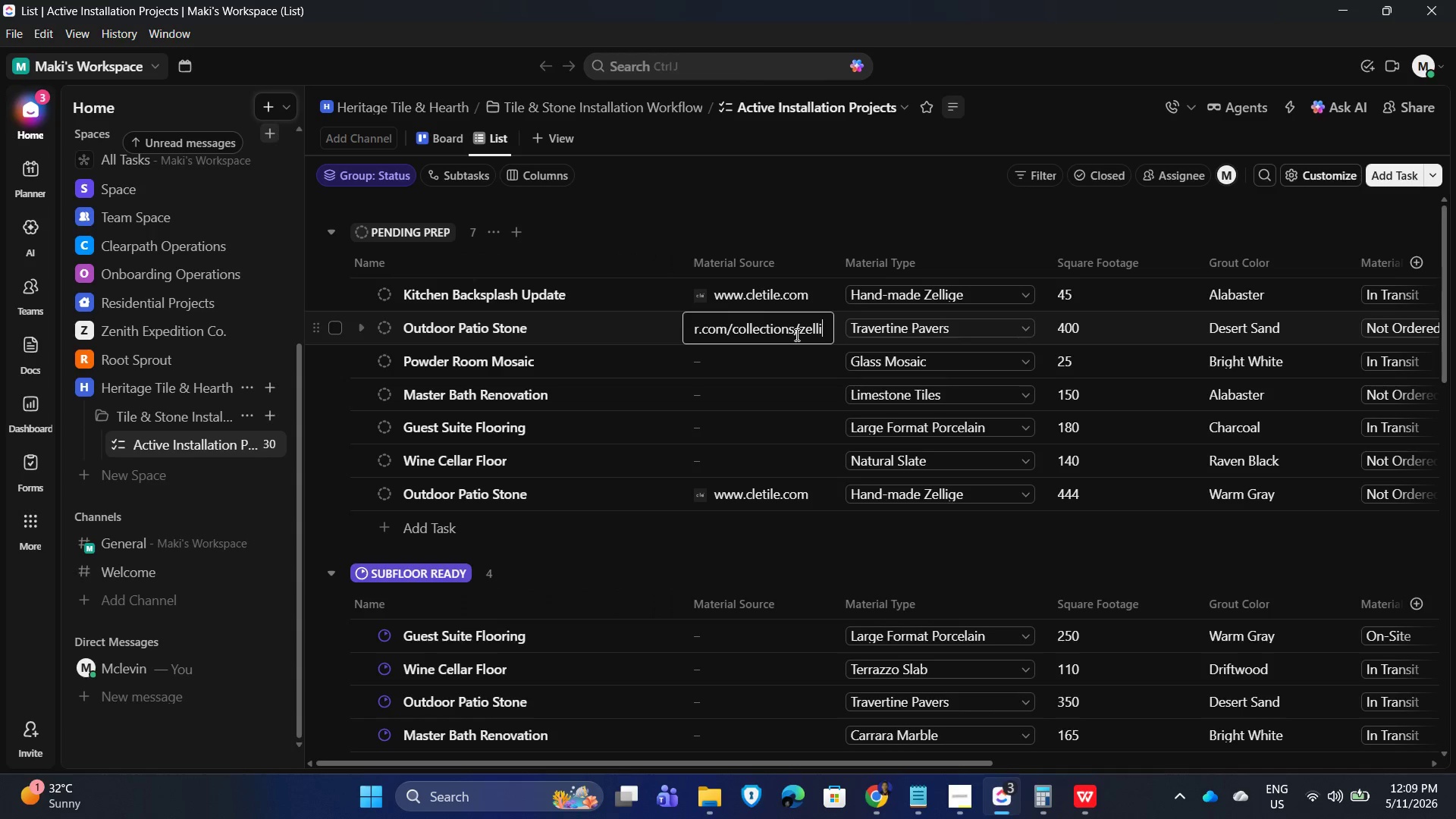 
key(ArrowRight)
 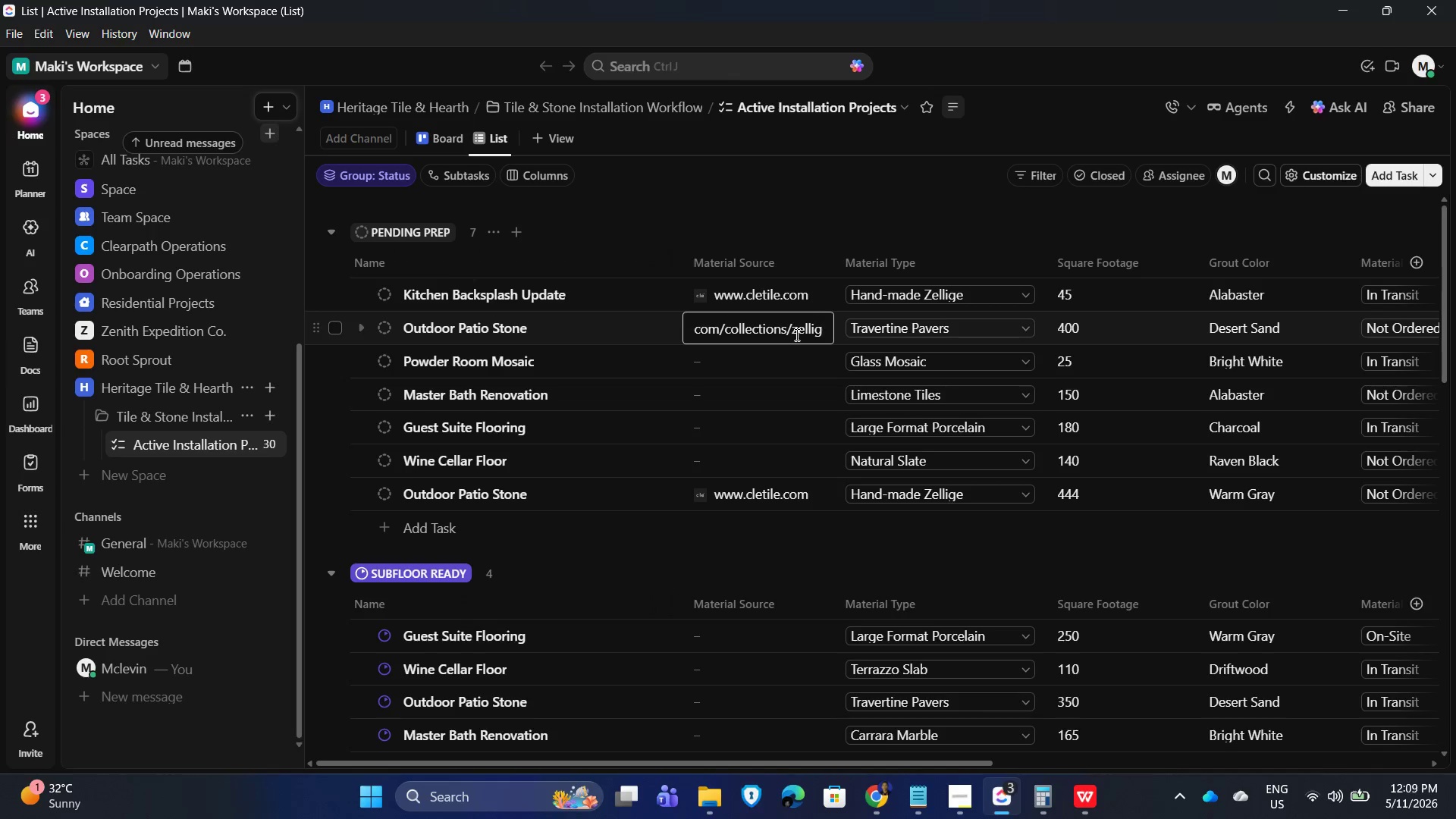 
hold_key(key=ShiftLeft, duration=0.44)
 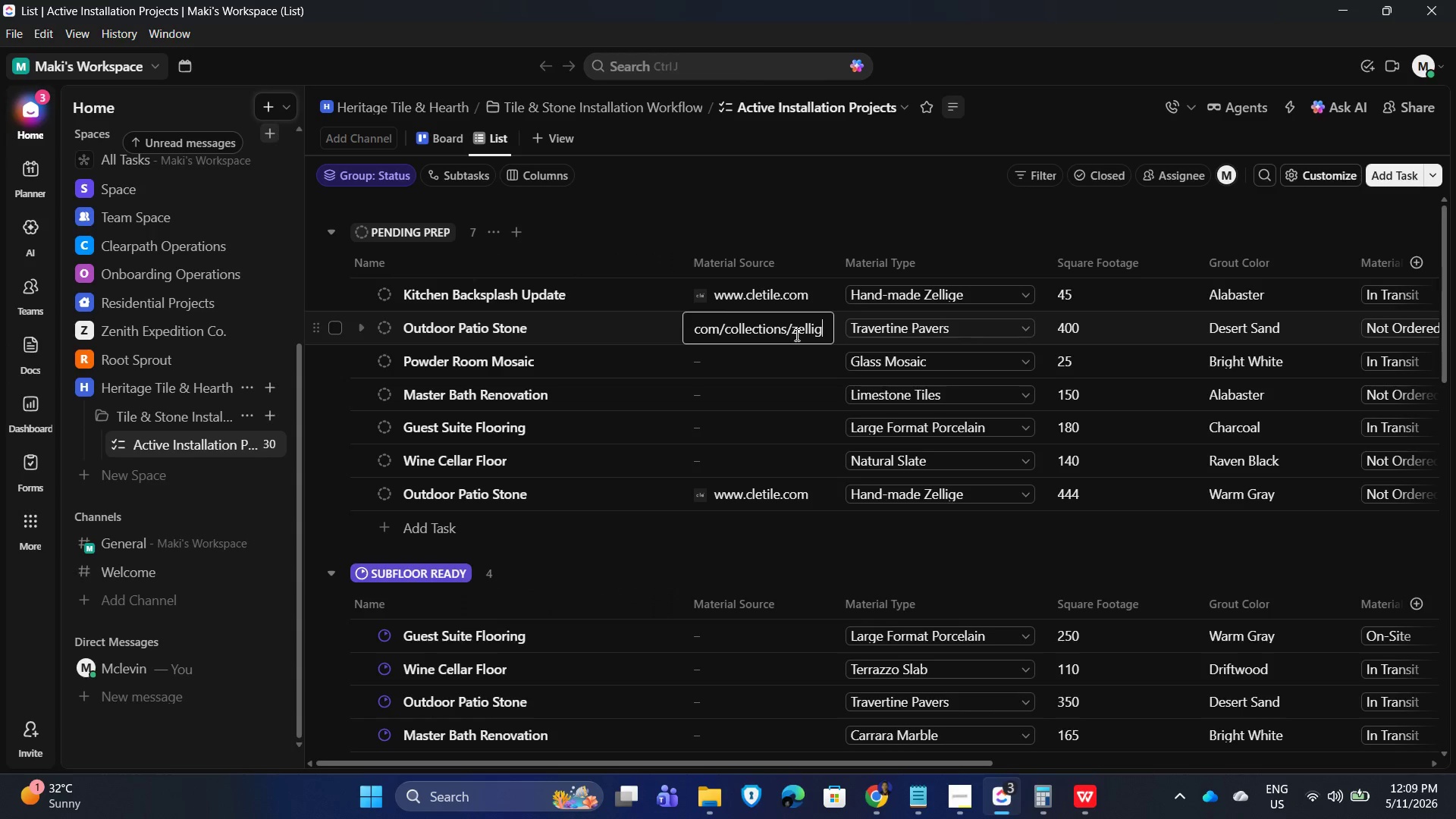 
hold_key(key=ArrowLeft, duration=0.56)
 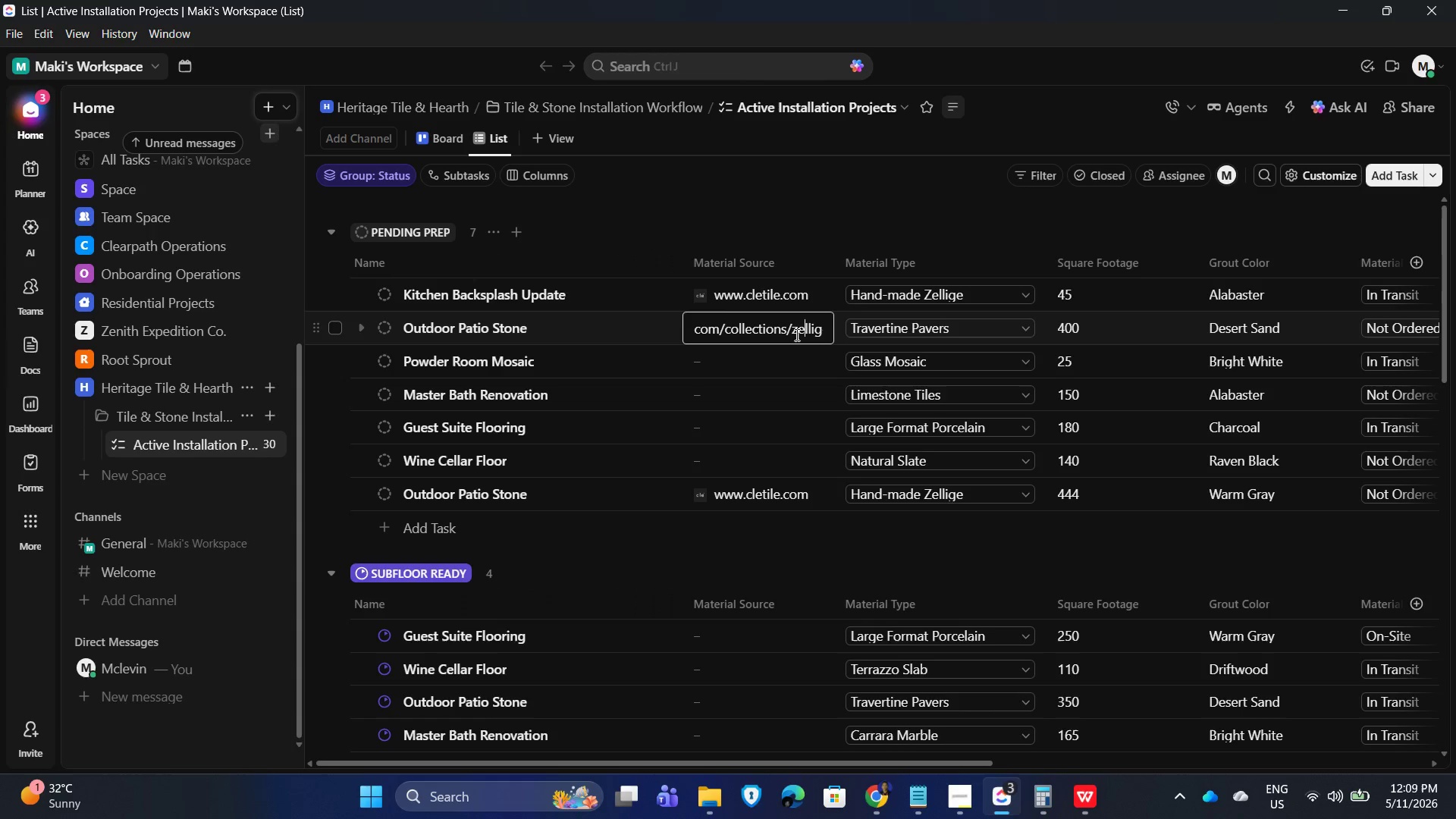 
key(ArrowLeft)
 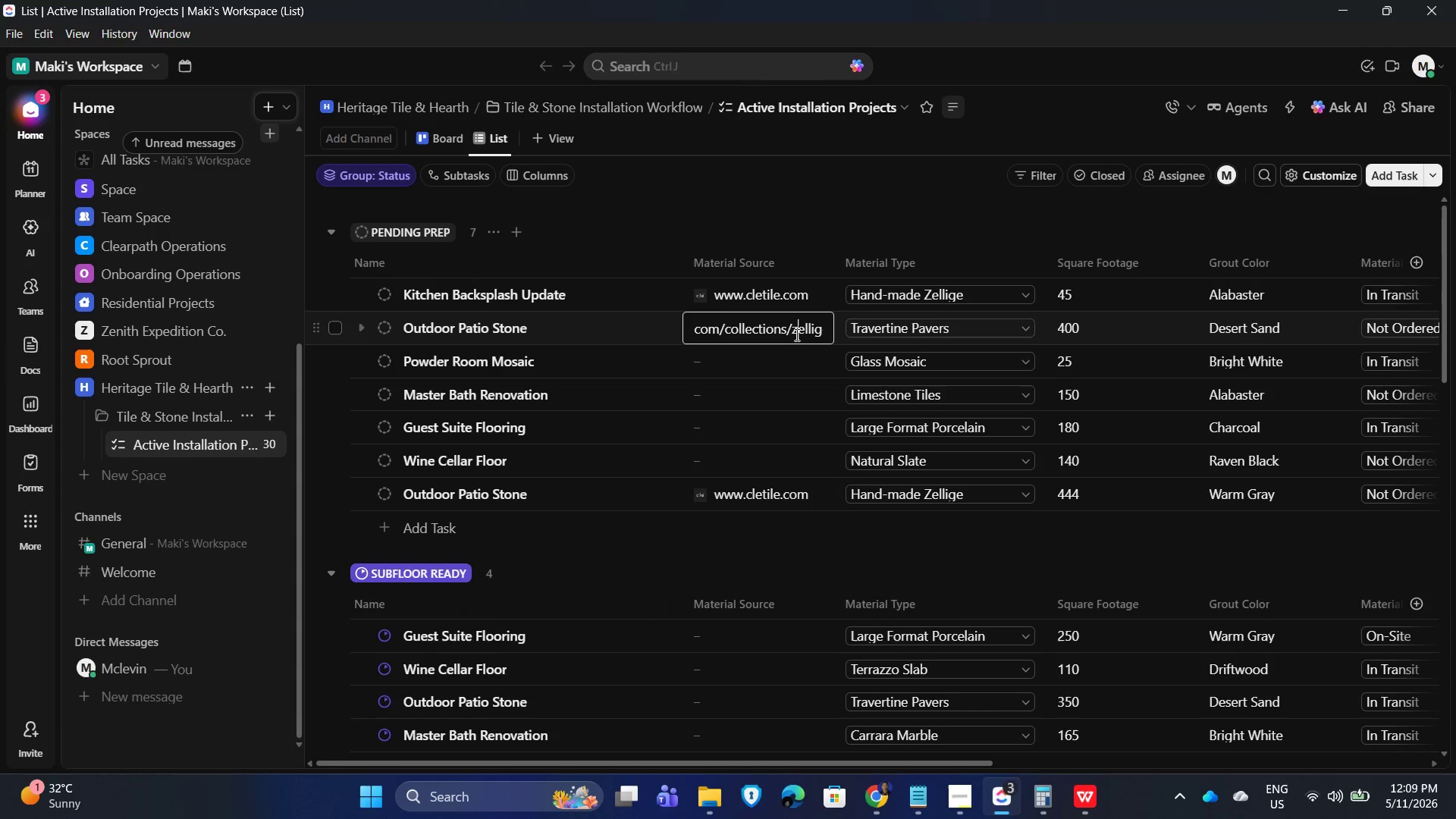 
key(ArrowLeft)
 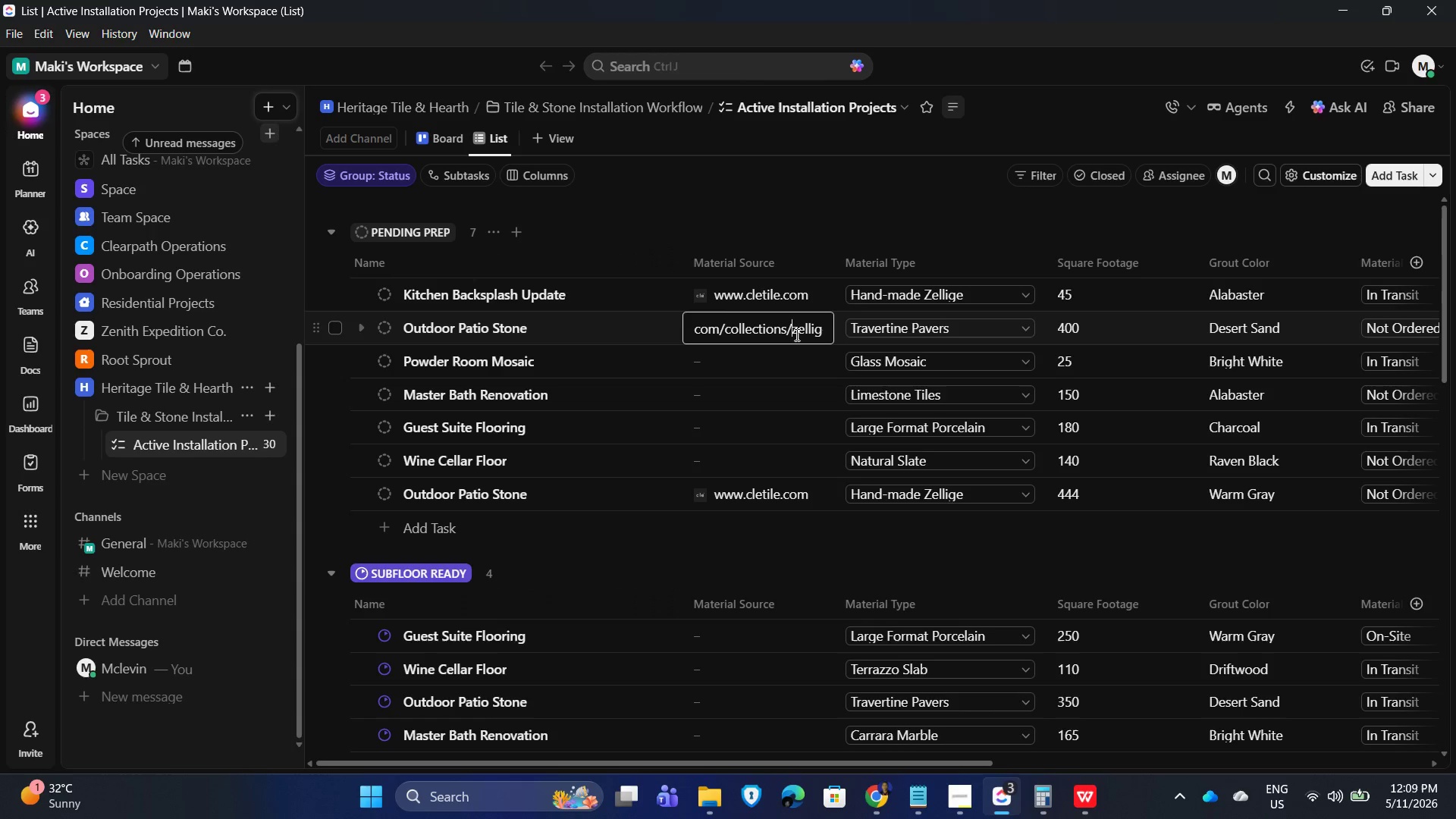 
key(ArrowLeft)
 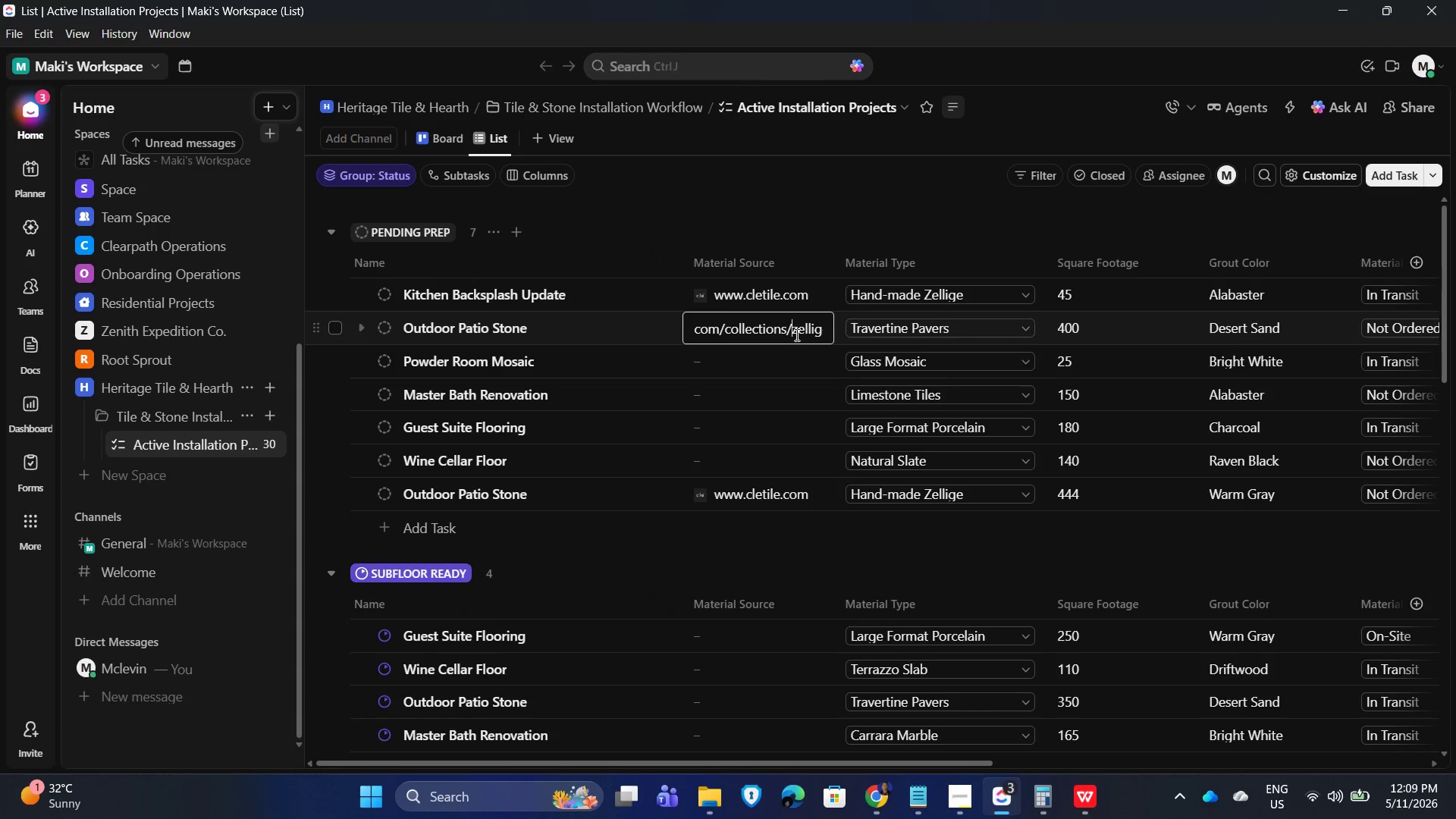 
key(ArrowLeft)
 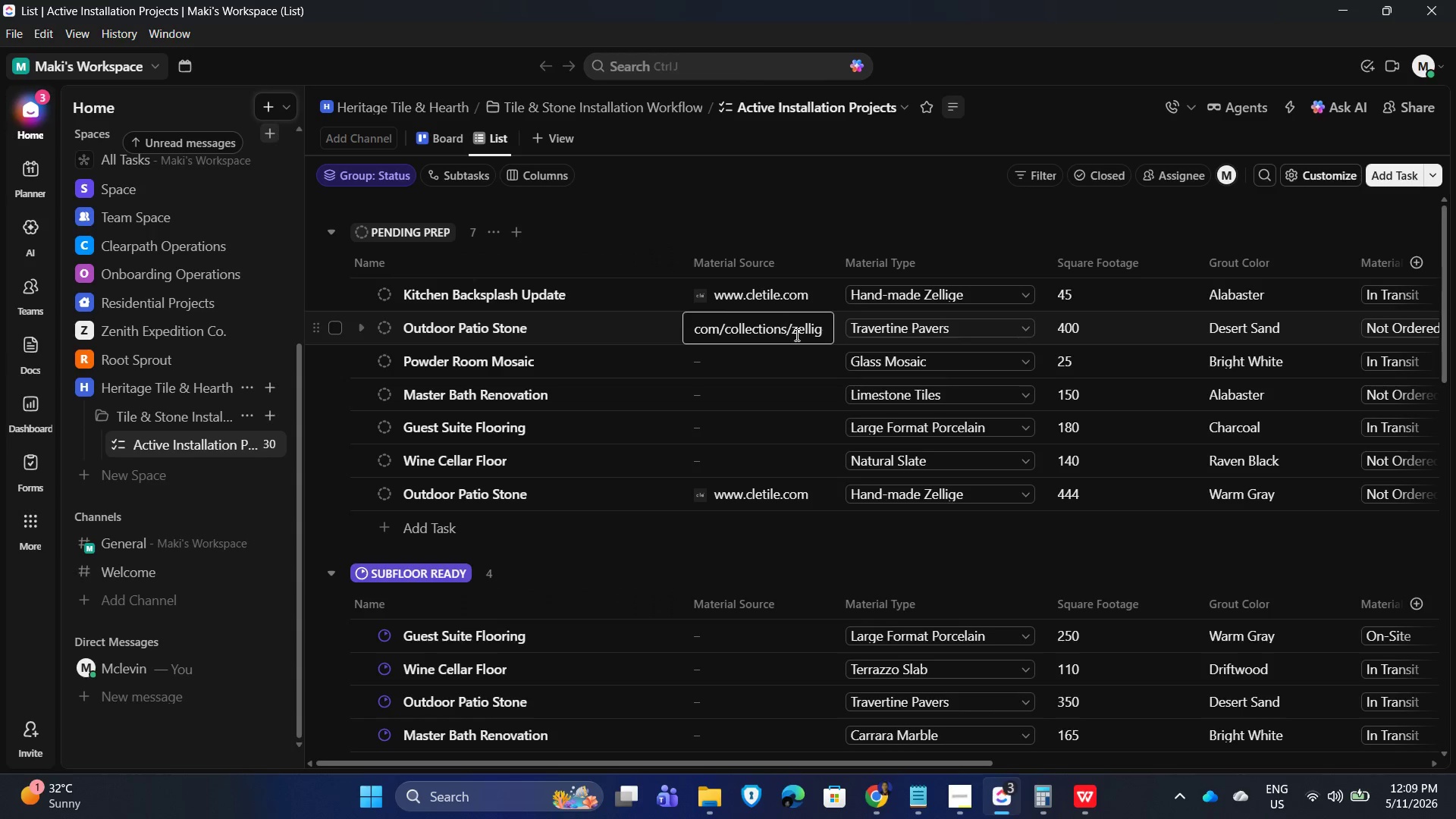 
hold_key(key=ArrowRight, duration=0.88)
 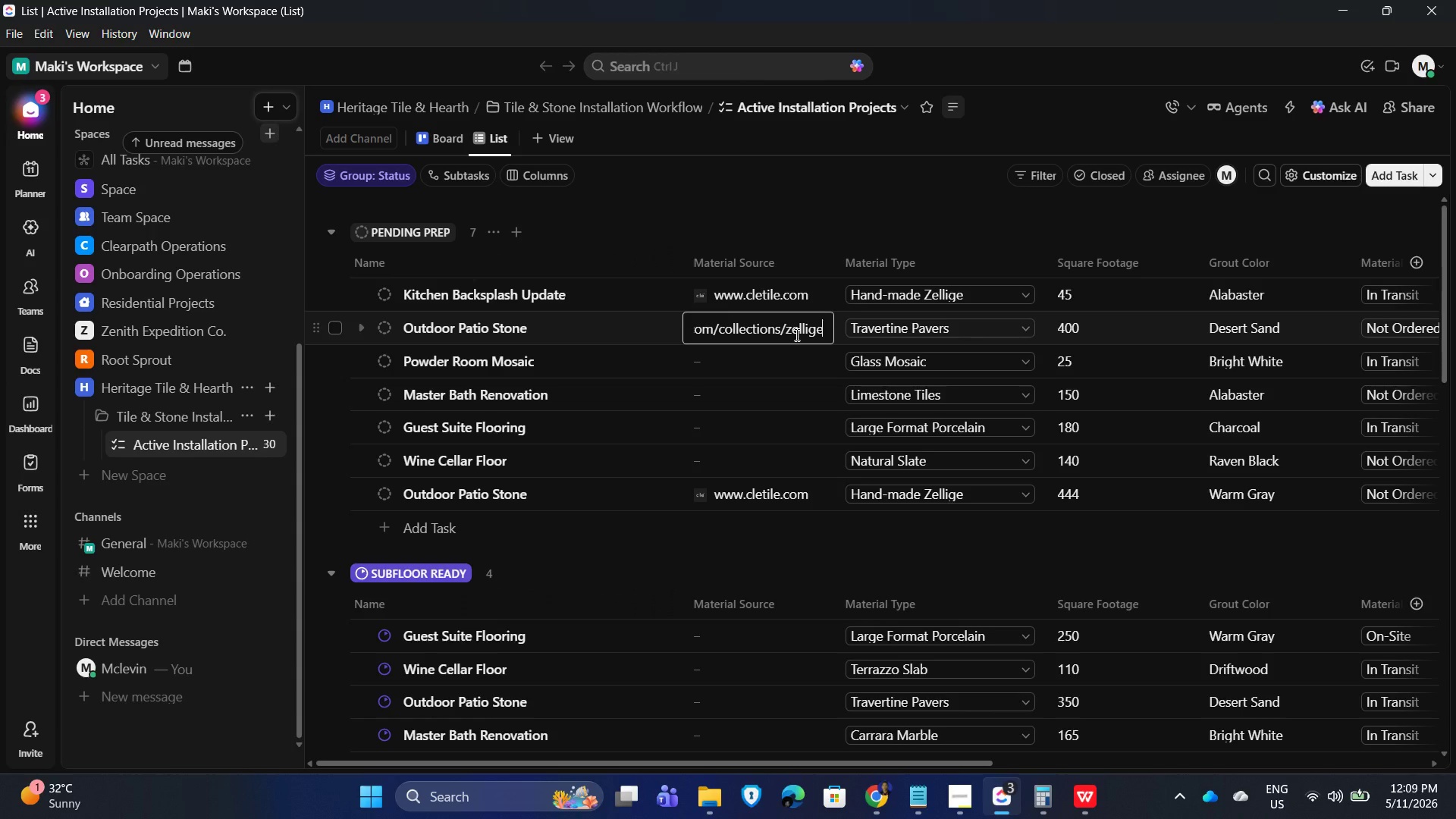 
key(ArrowRight)
 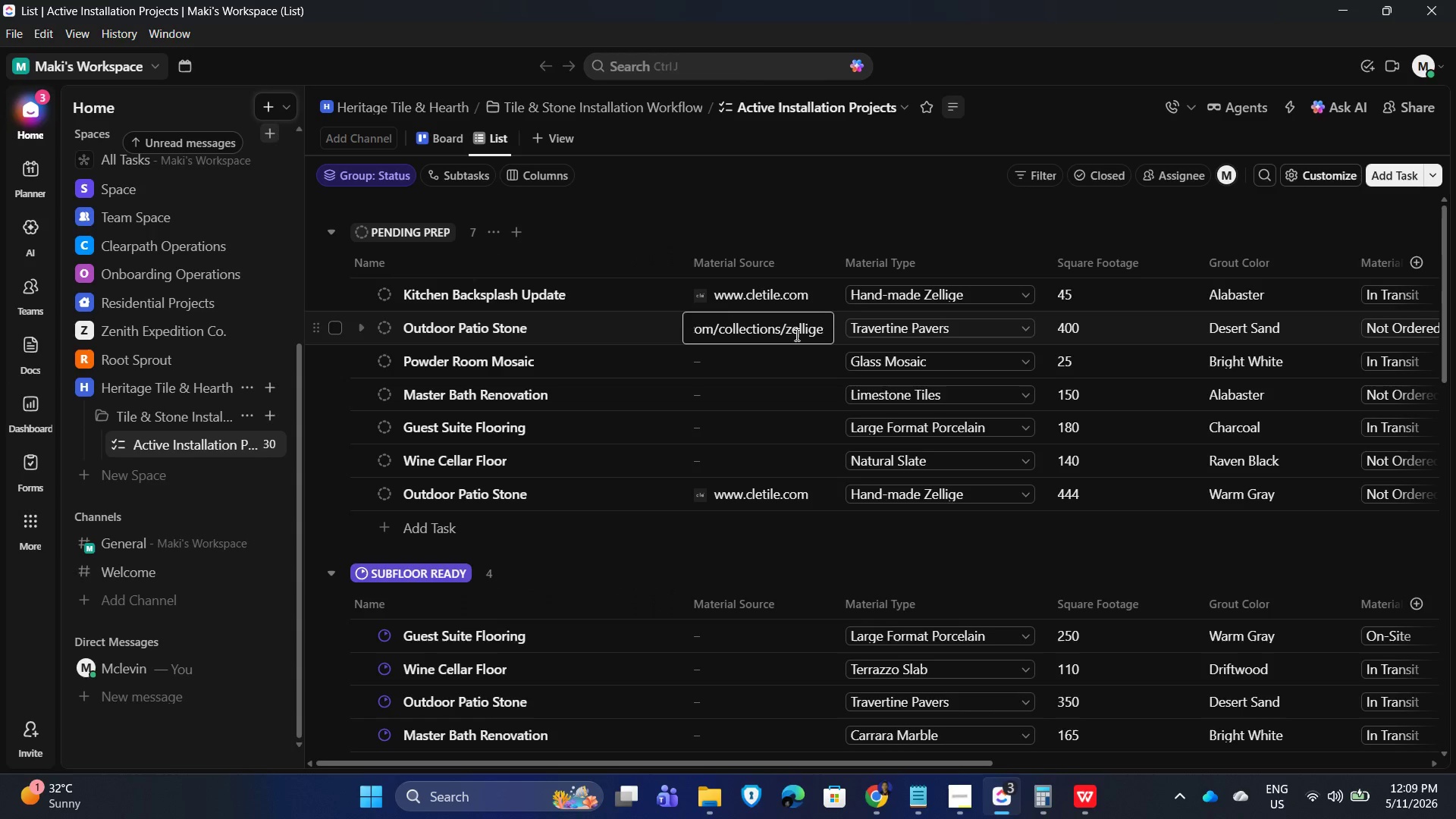 
key(ArrowRight)
 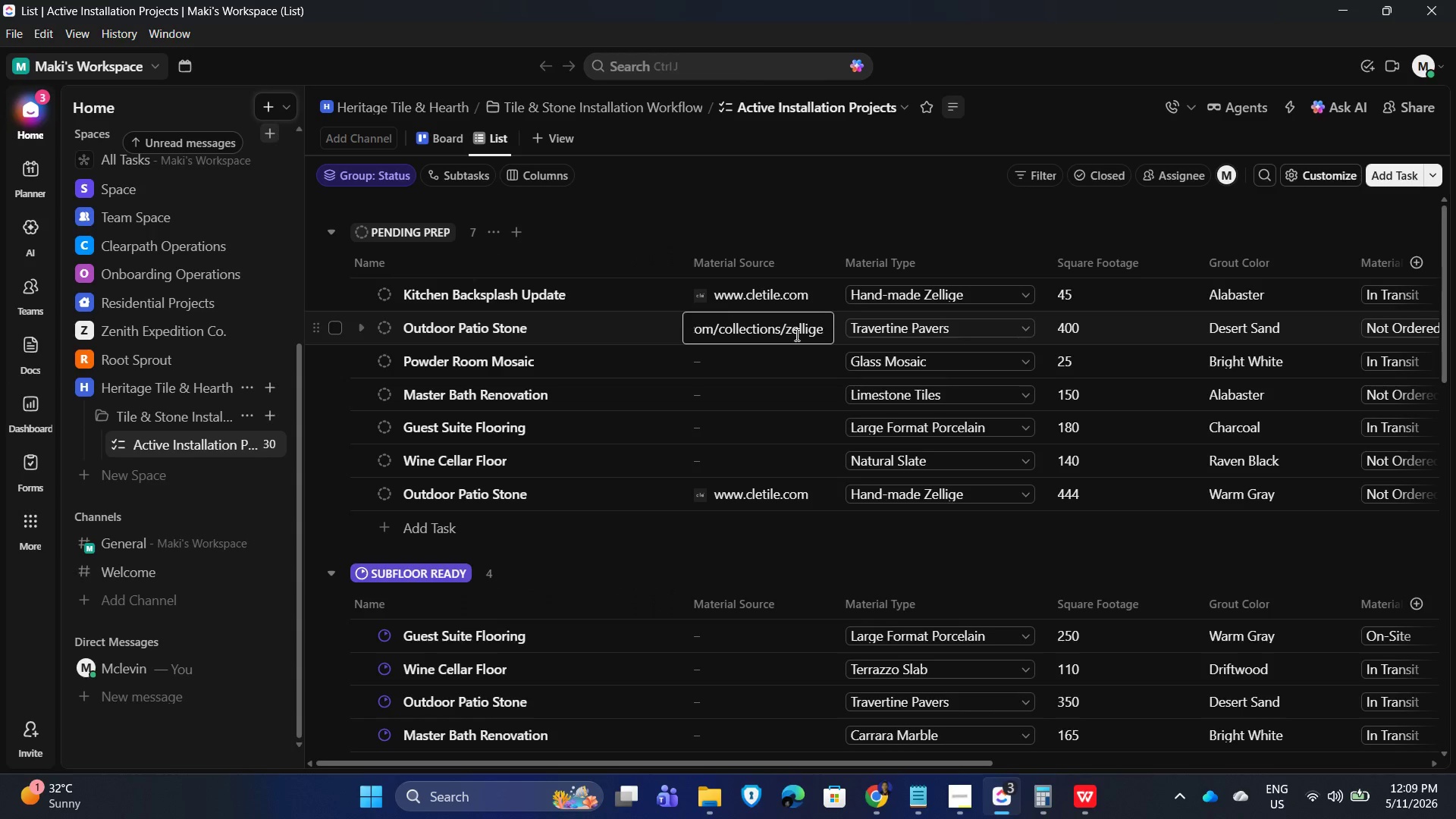 
key(ArrowRight)
 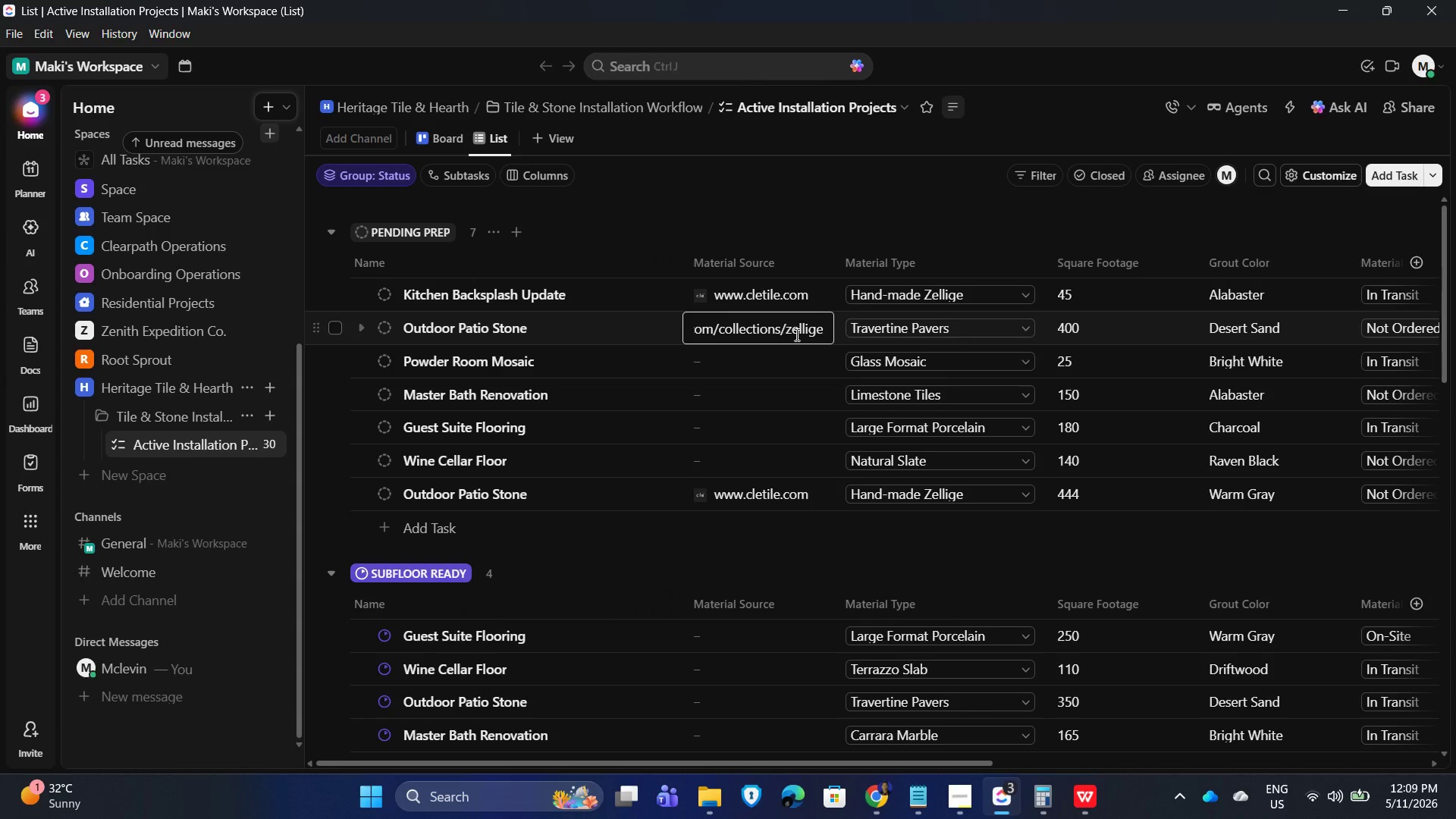 
key(ArrowRight)
 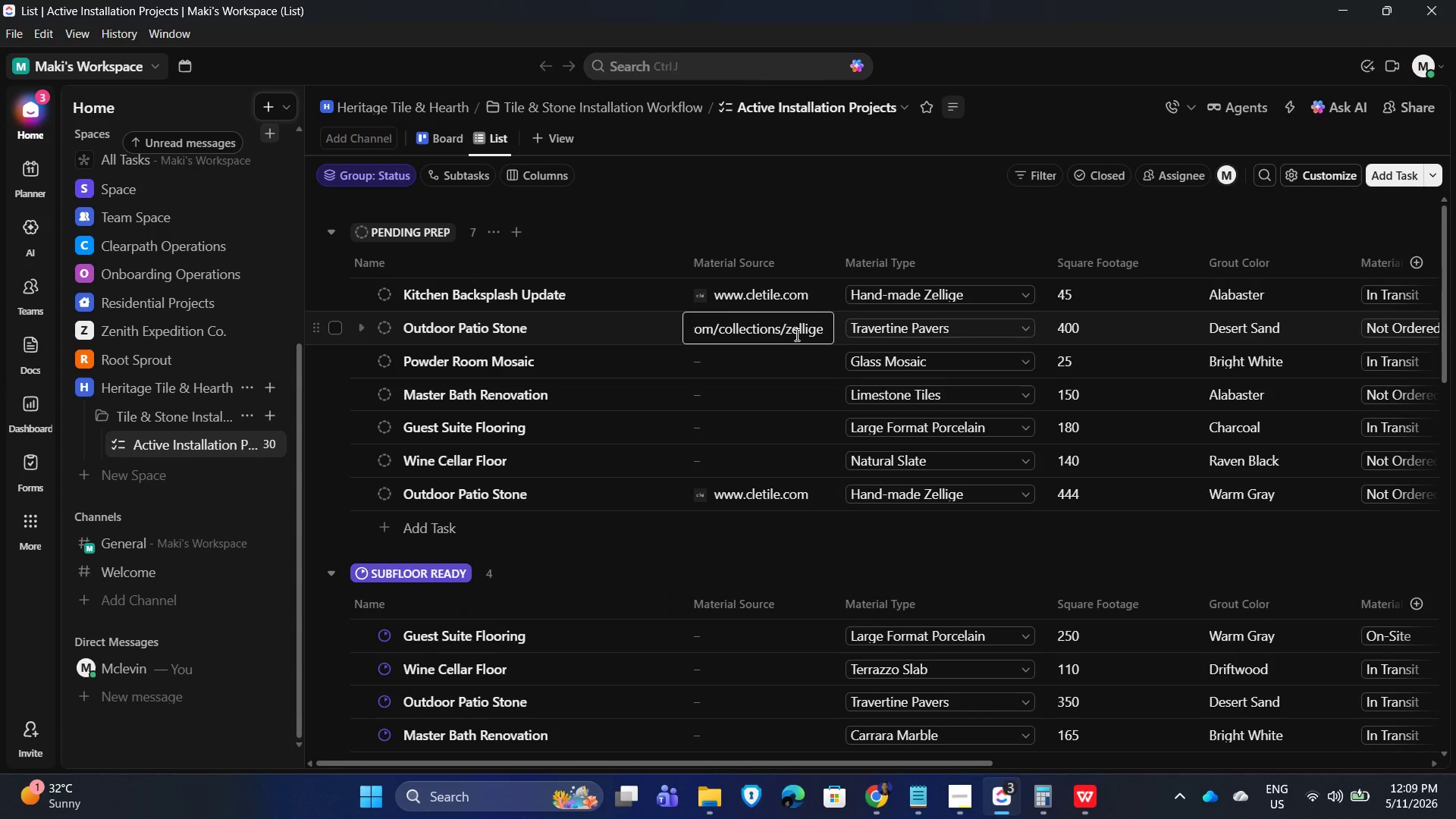 
hold_key(key=ArrowLeft, duration=1.12)
 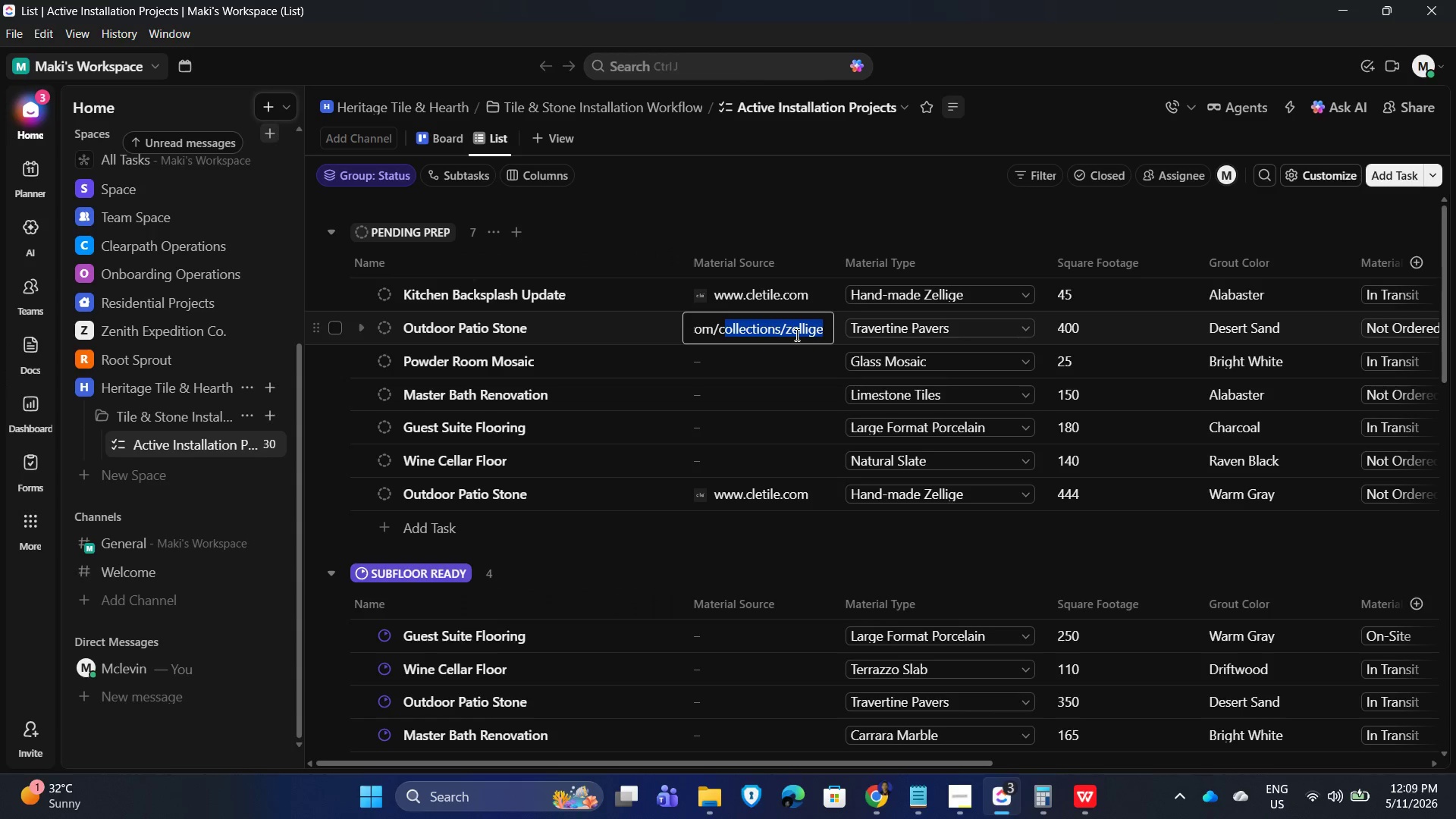 
hold_key(key=ArrowLeft, duration=0.83)
 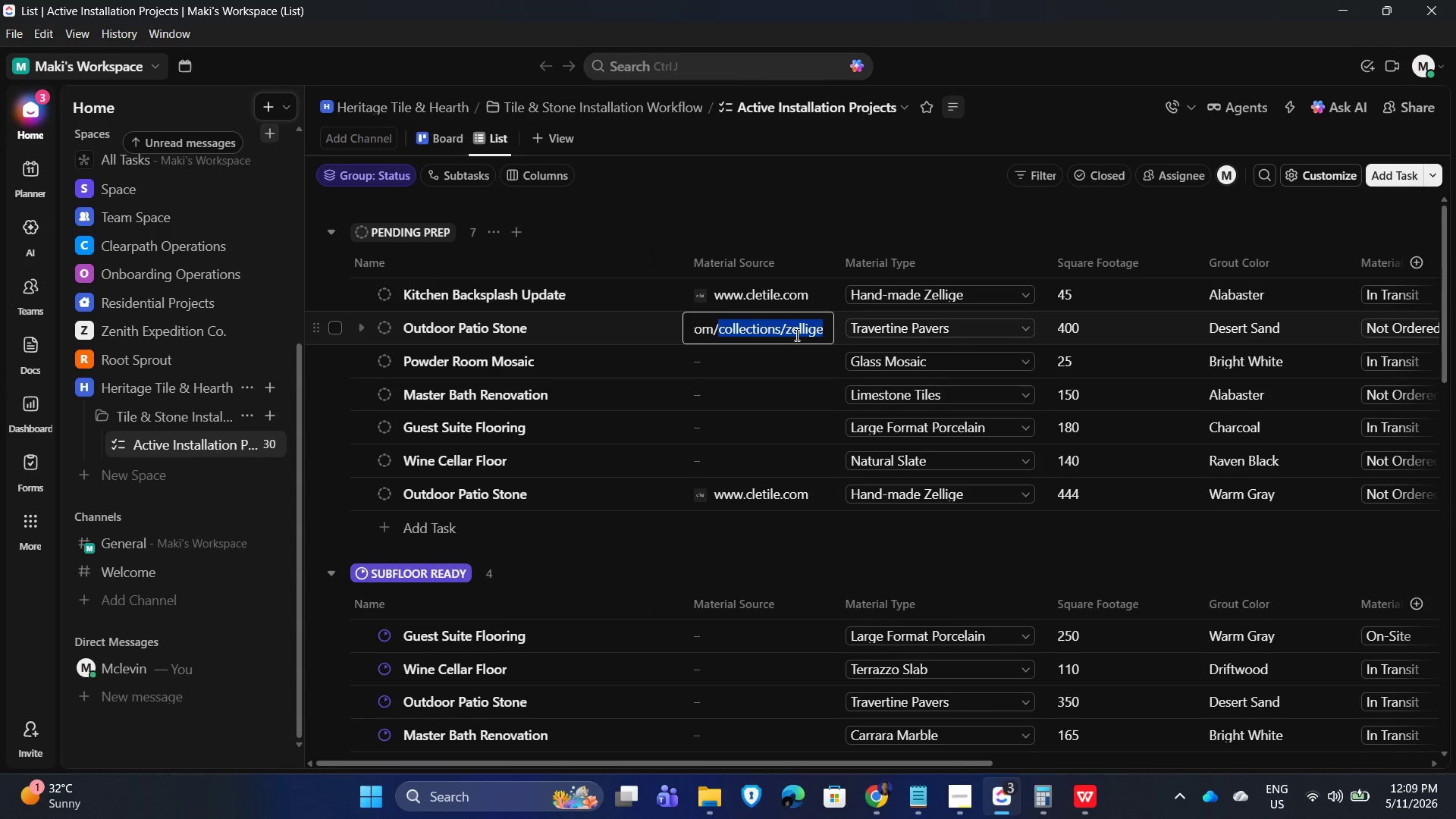 
key(Shift+ArrowRight)
 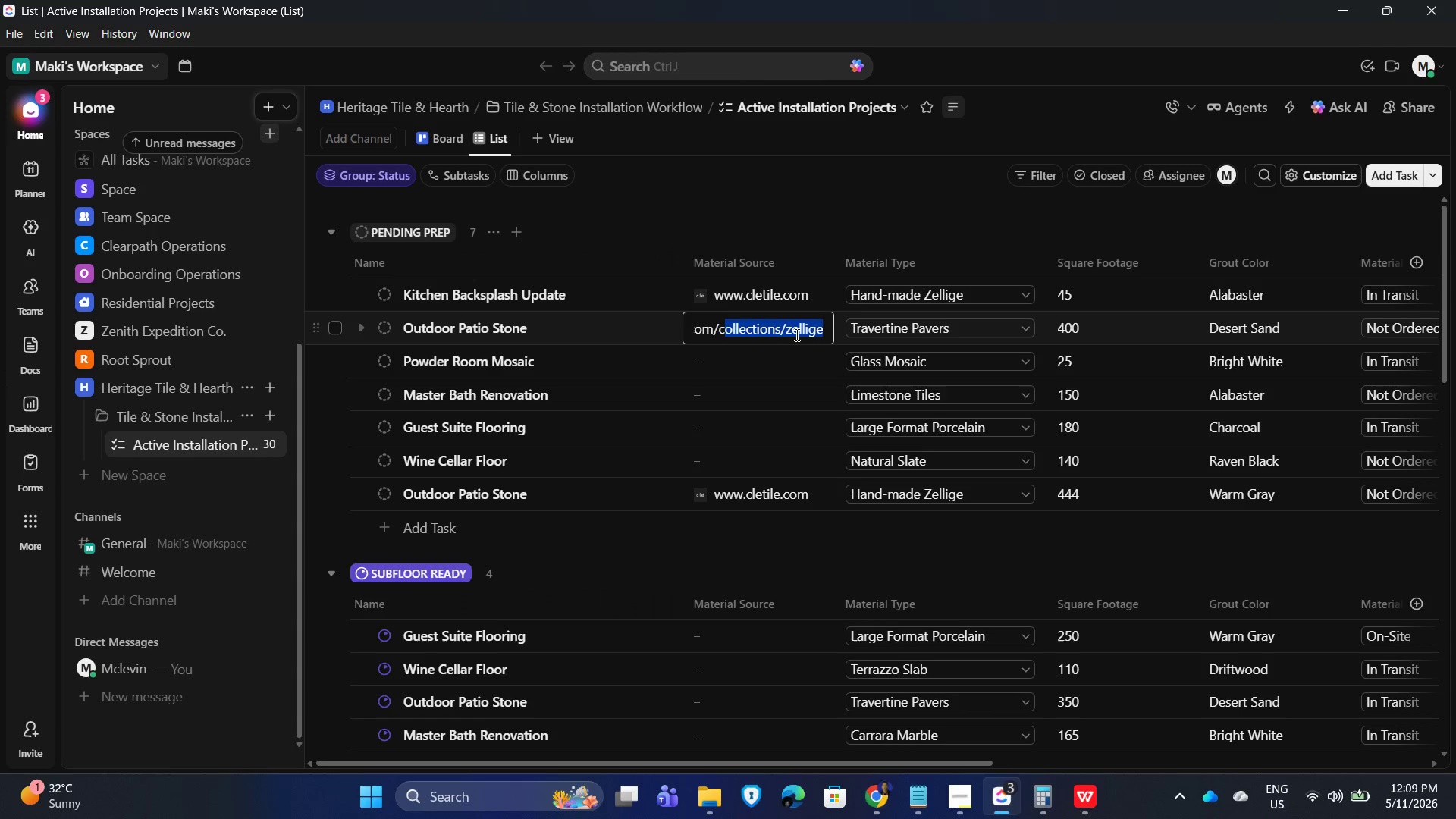 
key(Shift+ArrowRight)
 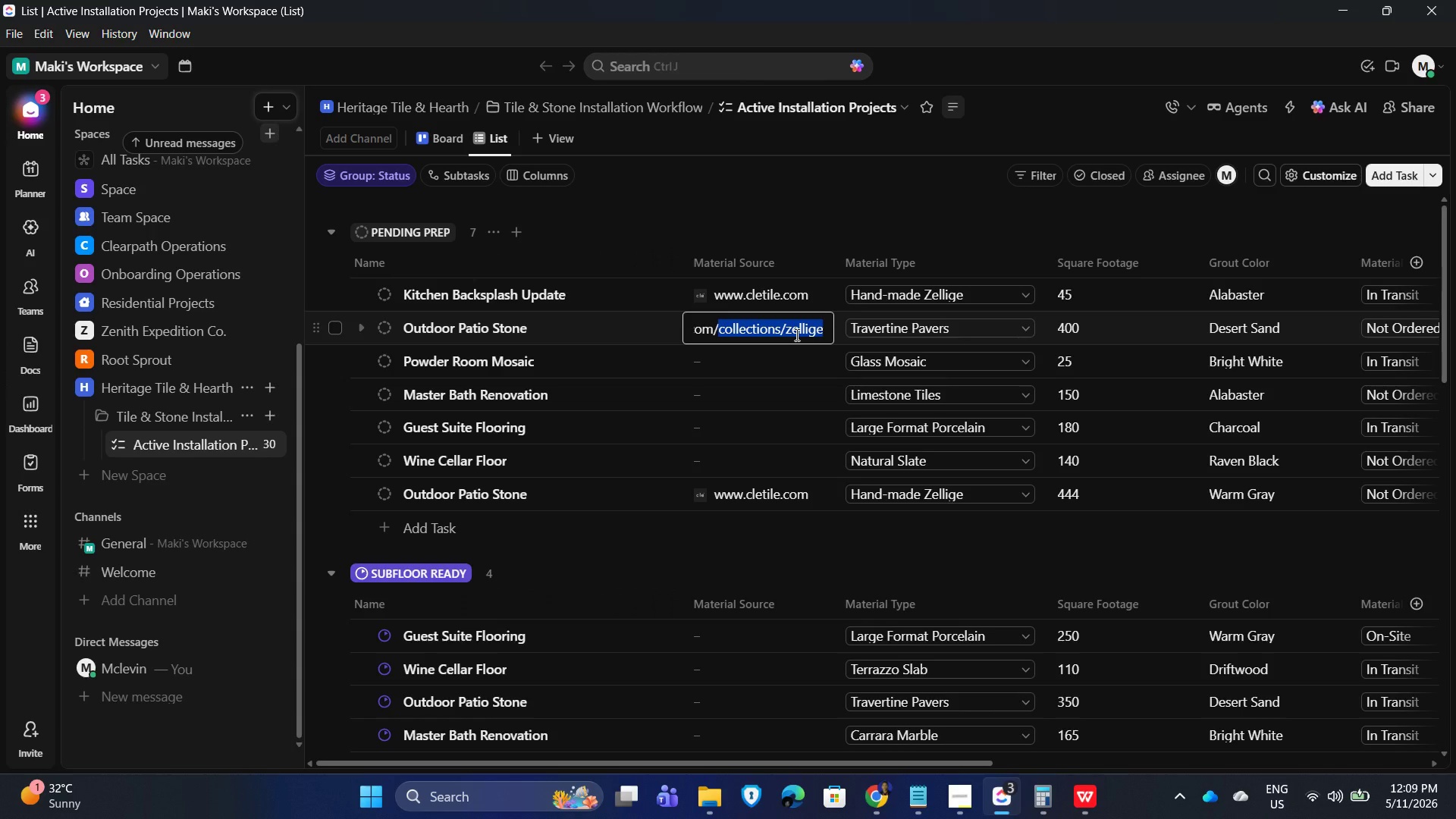 
type(travertine-stone)
 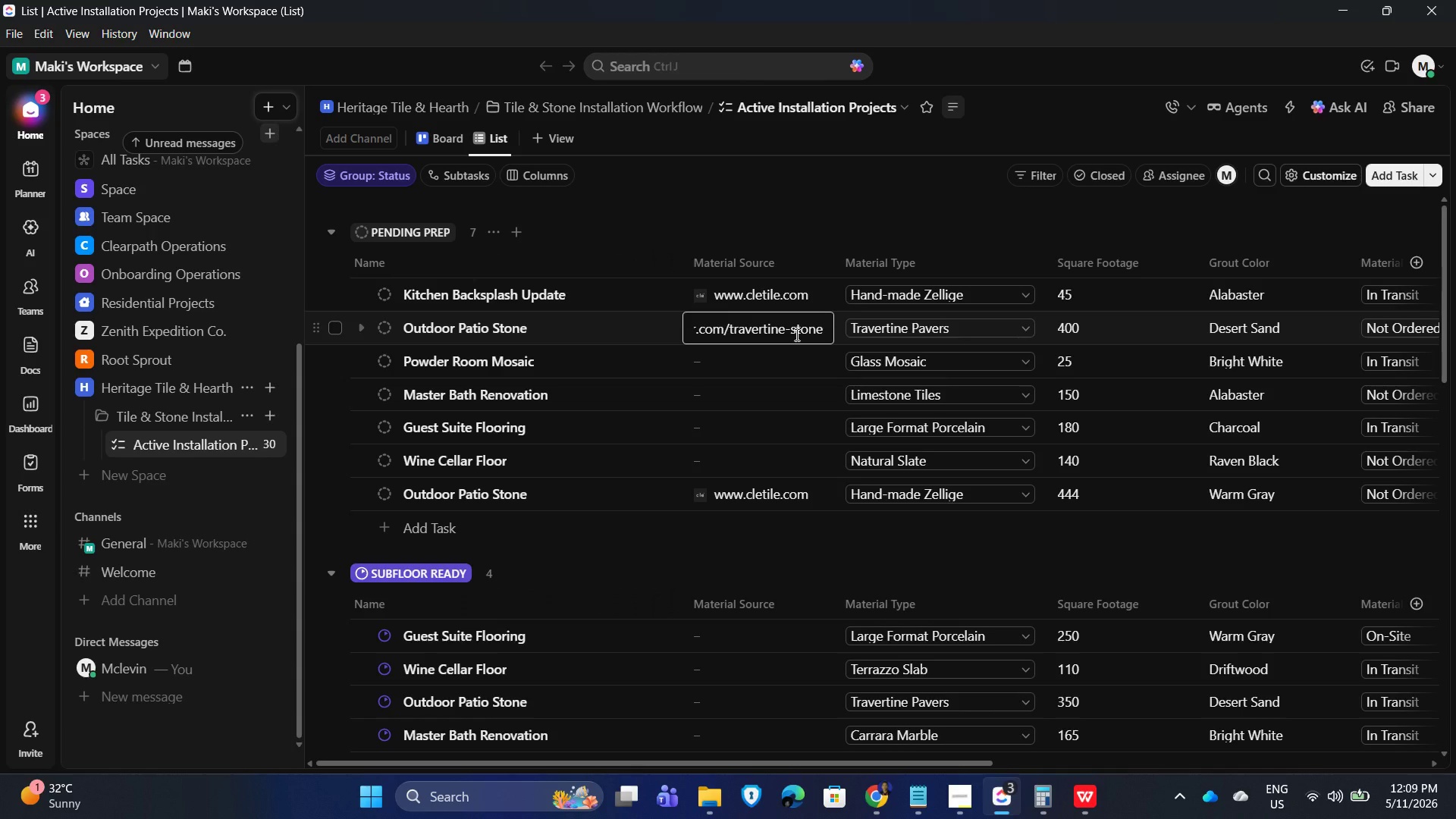 
key(Enter)
 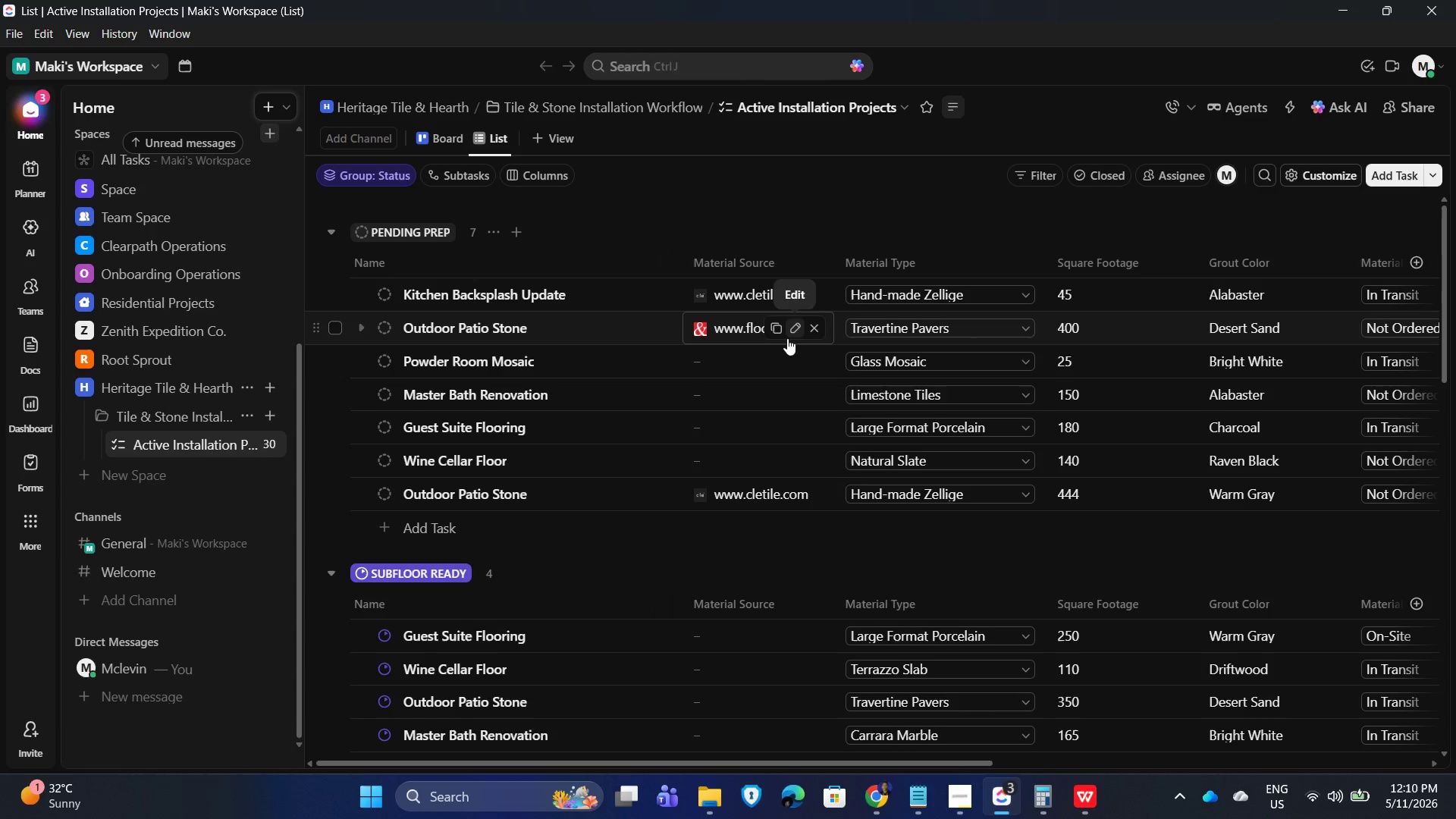 
left_click([773, 328])
 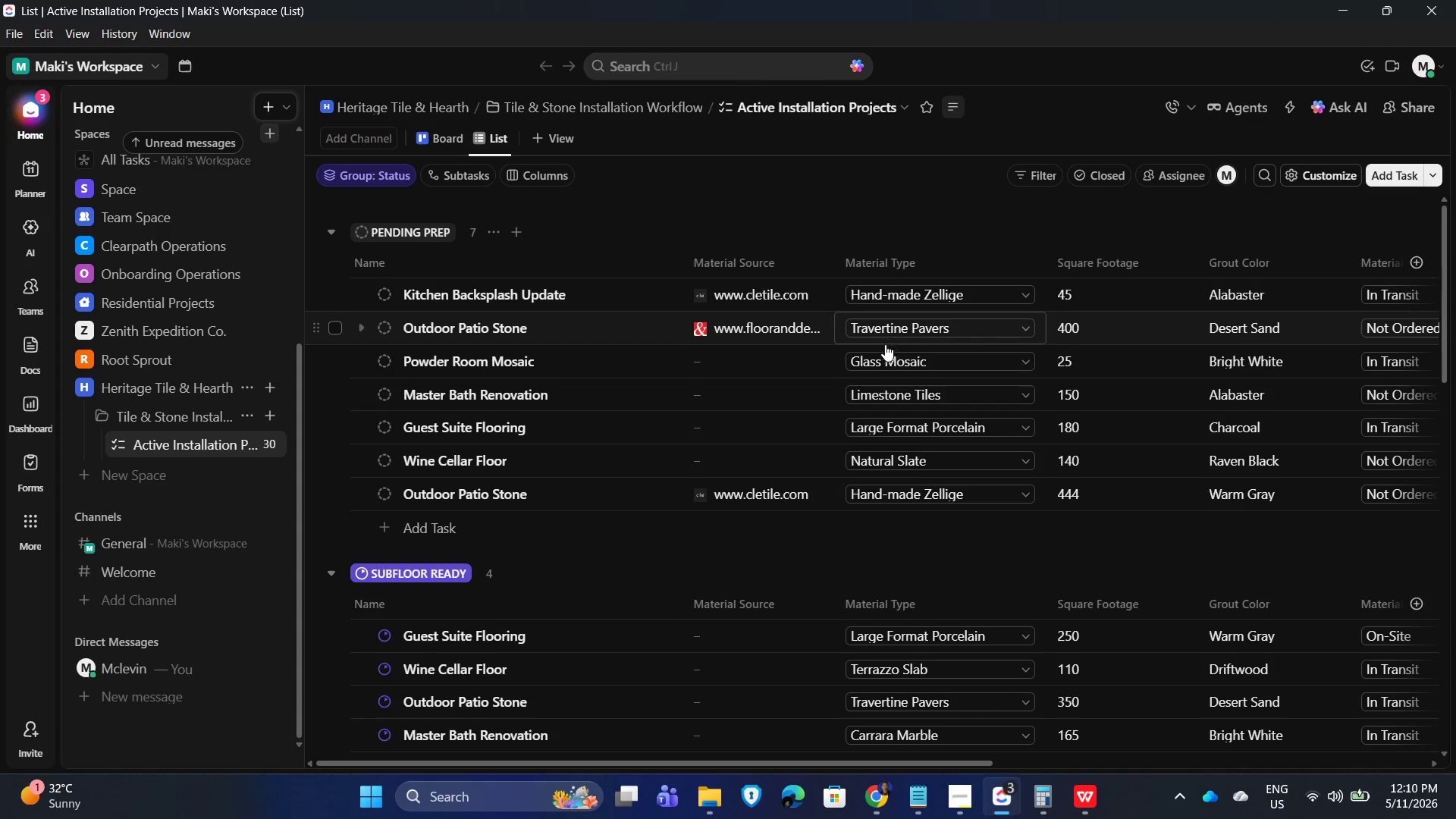 
scroll: coordinate [834, 483], scroll_direction: down, amount: 4.0
 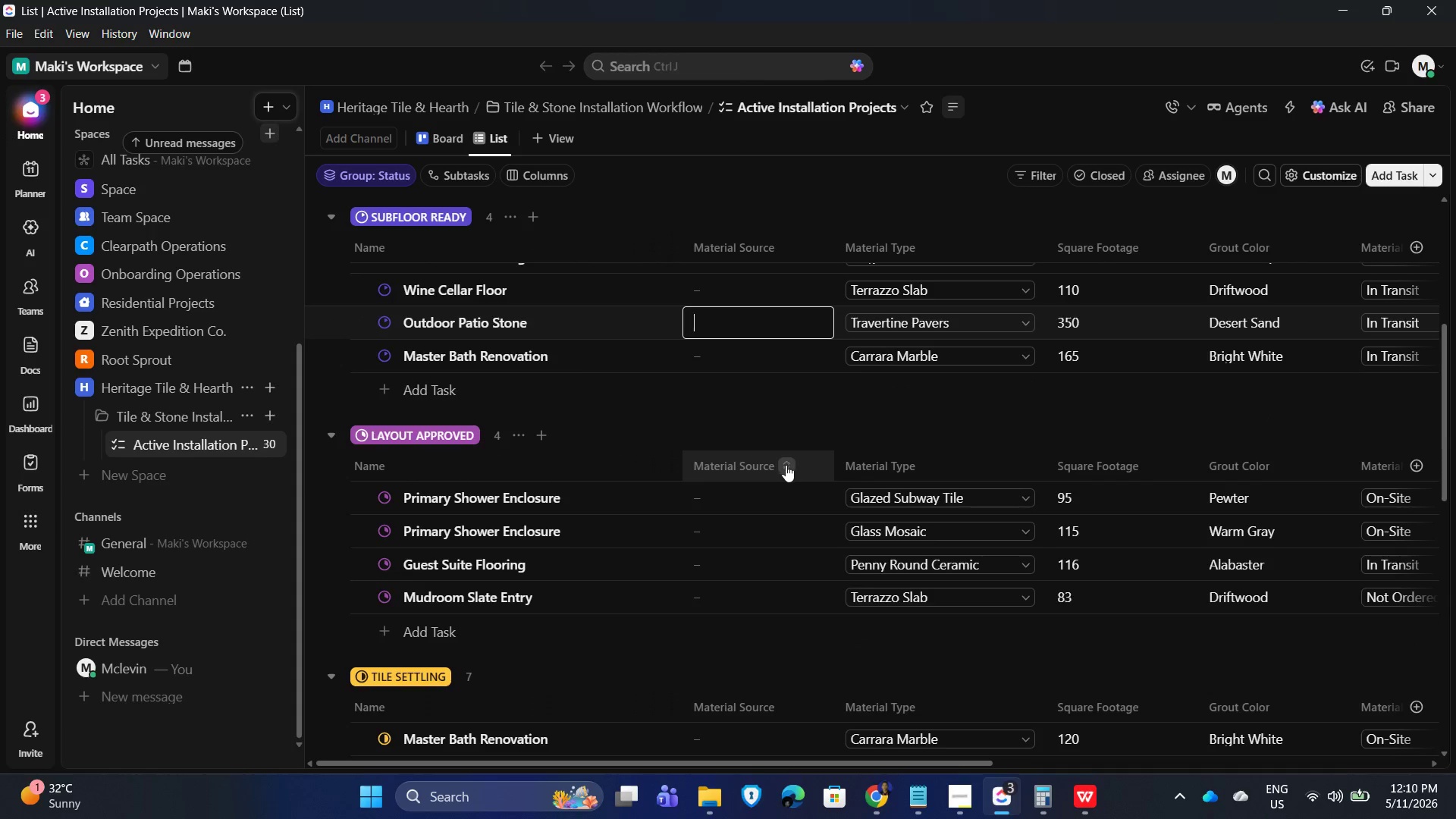 
scroll: coordinate [810, 437], scroll_direction: up, amount: 4.0
 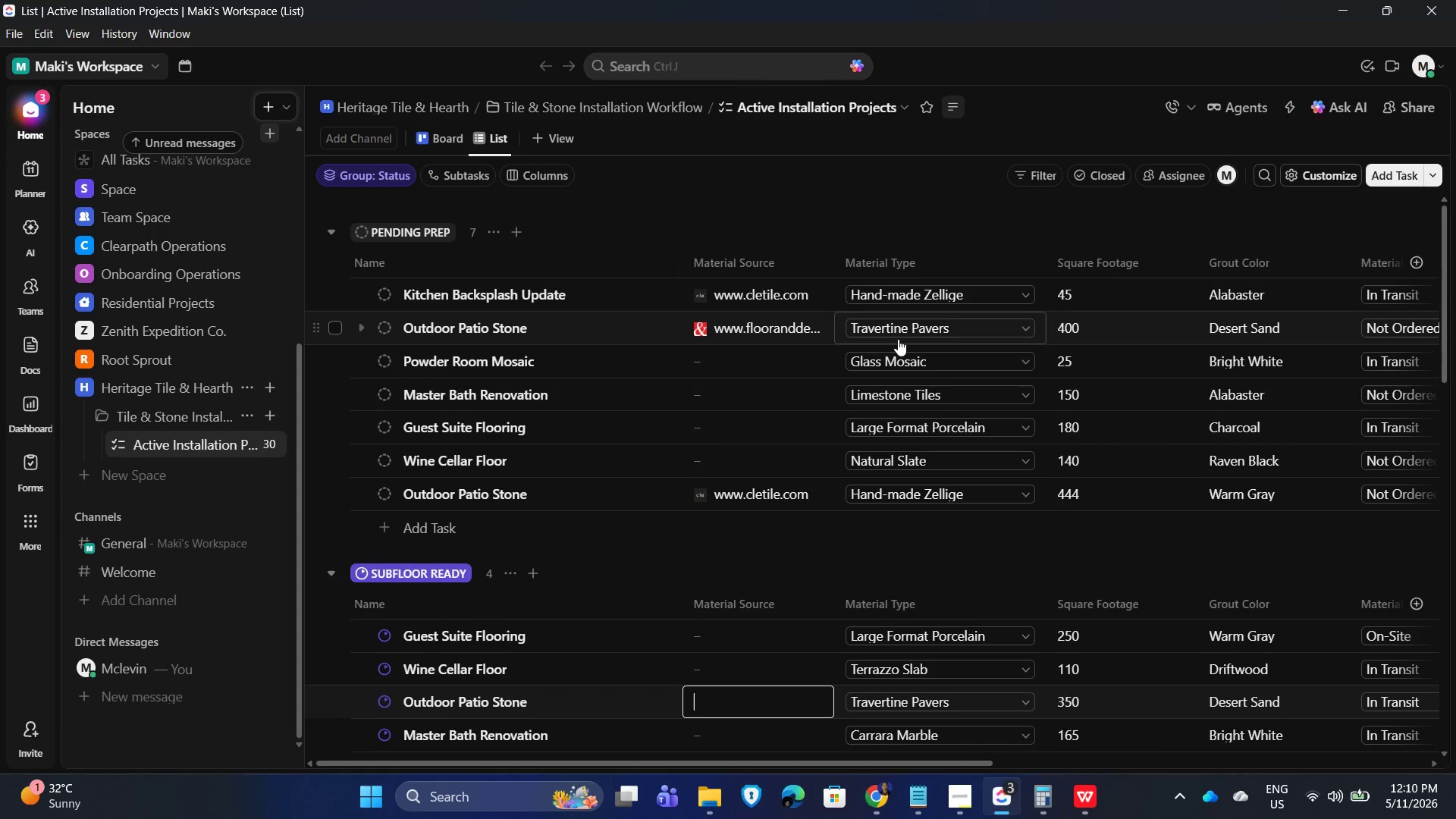 
scroll: coordinate [829, 489], scroll_direction: down, amount: 3.0
 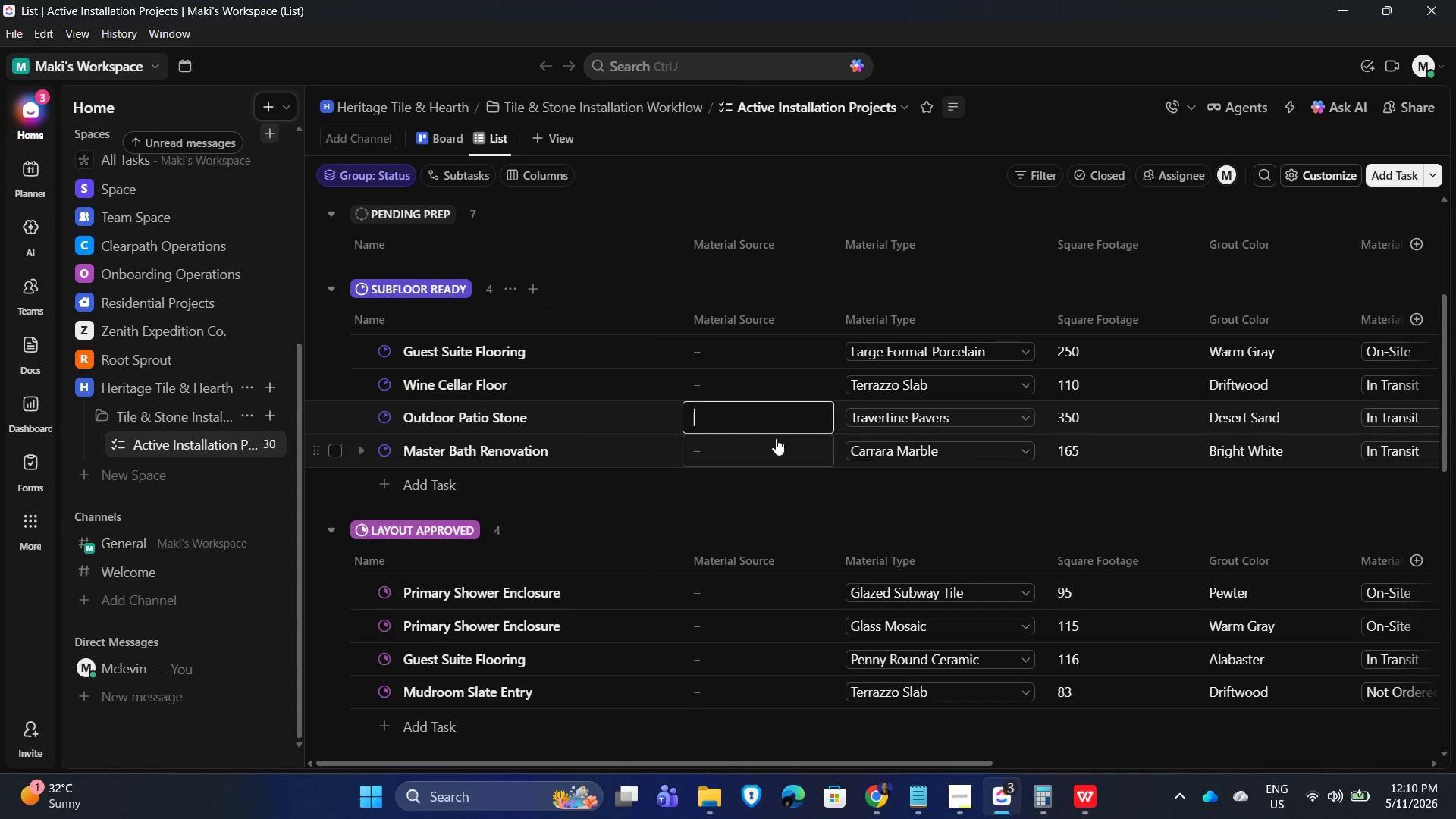 
key(Control+V)
 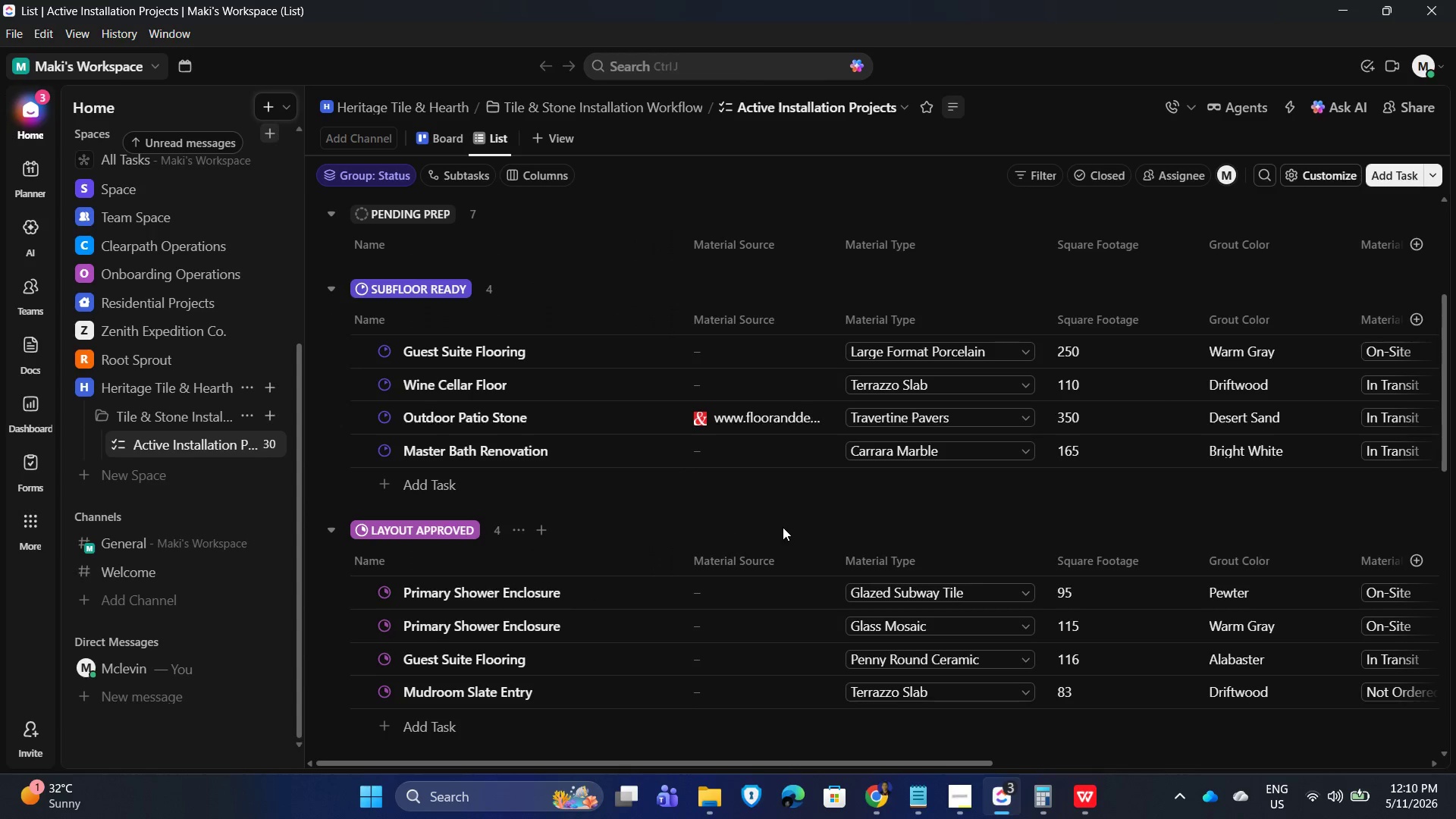 
scroll: coordinate [783, 529], scroll_direction: down, amount: 4.0
 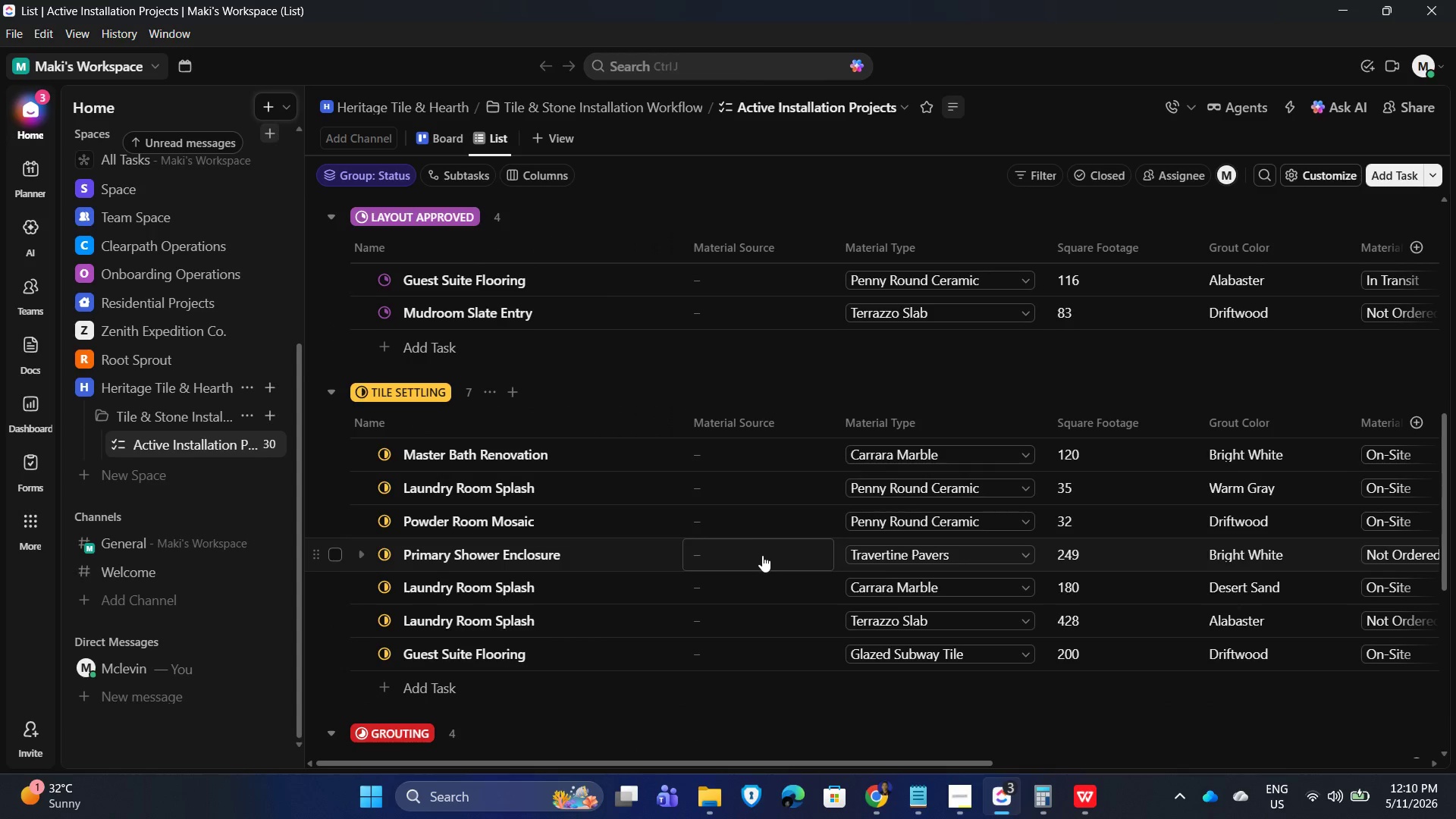 
left_click([762, 555])
 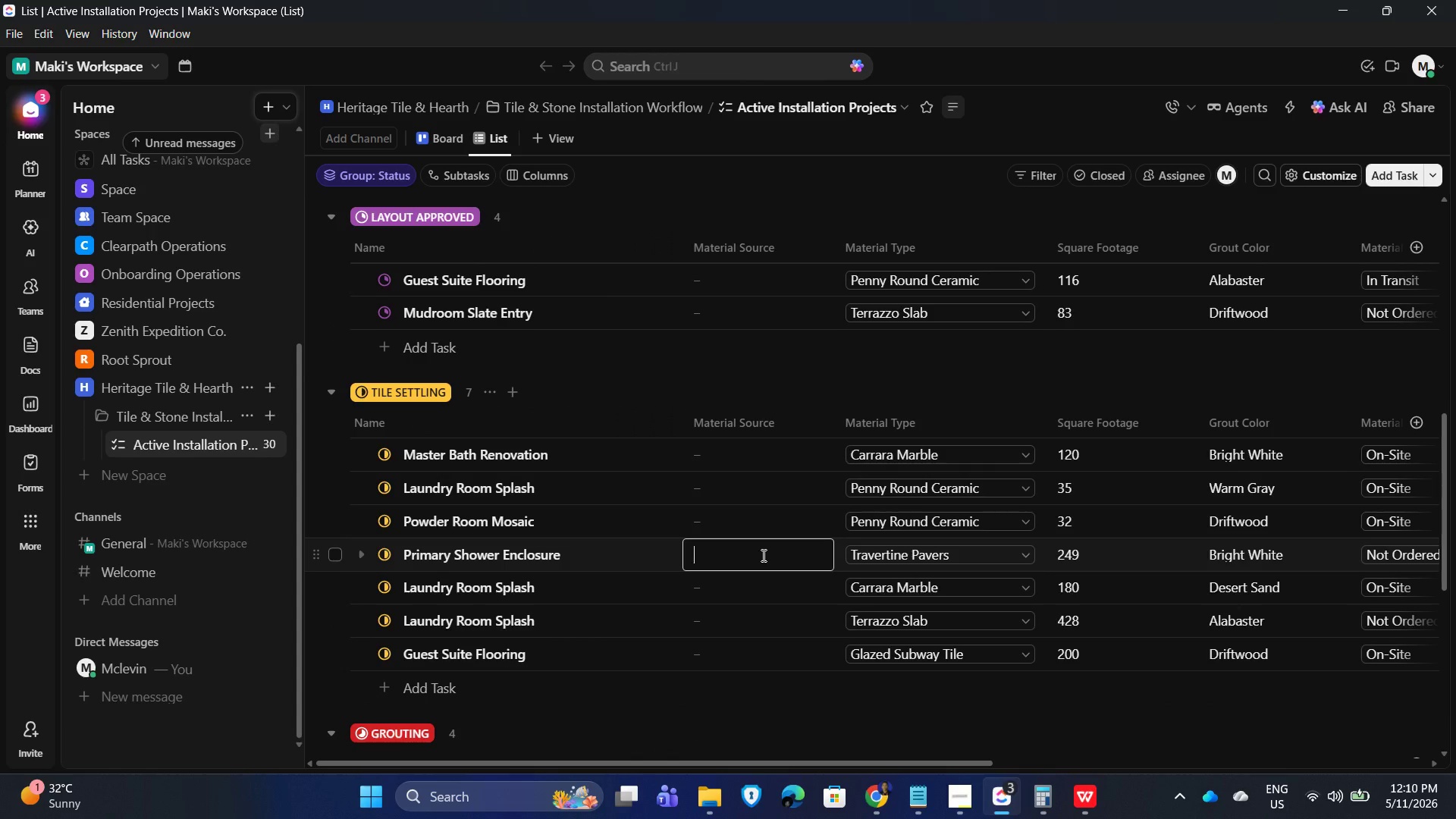 
key(Control+V)
 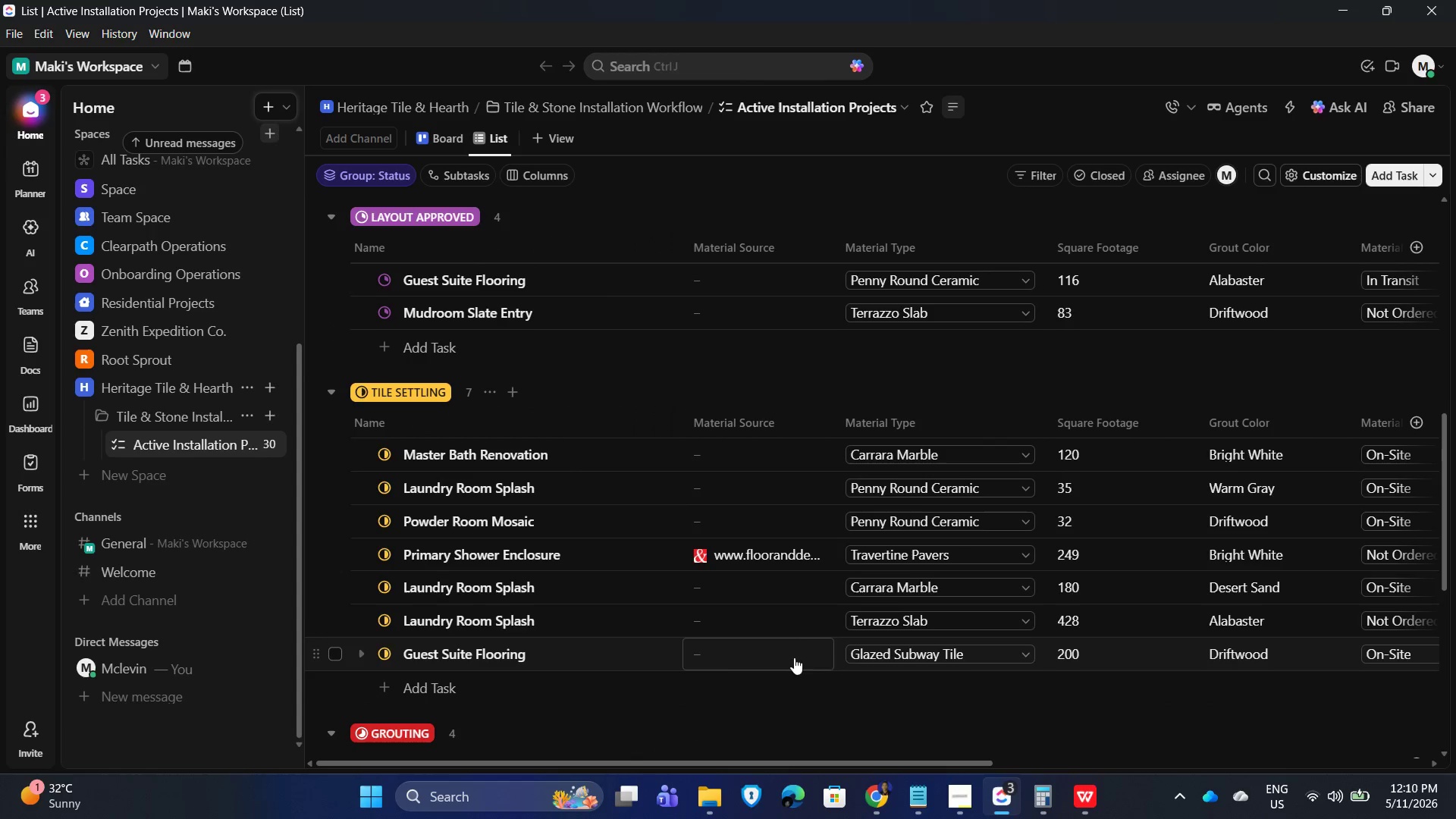 
scroll: coordinate [795, 522], scroll_direction: up, amount: 8.0
 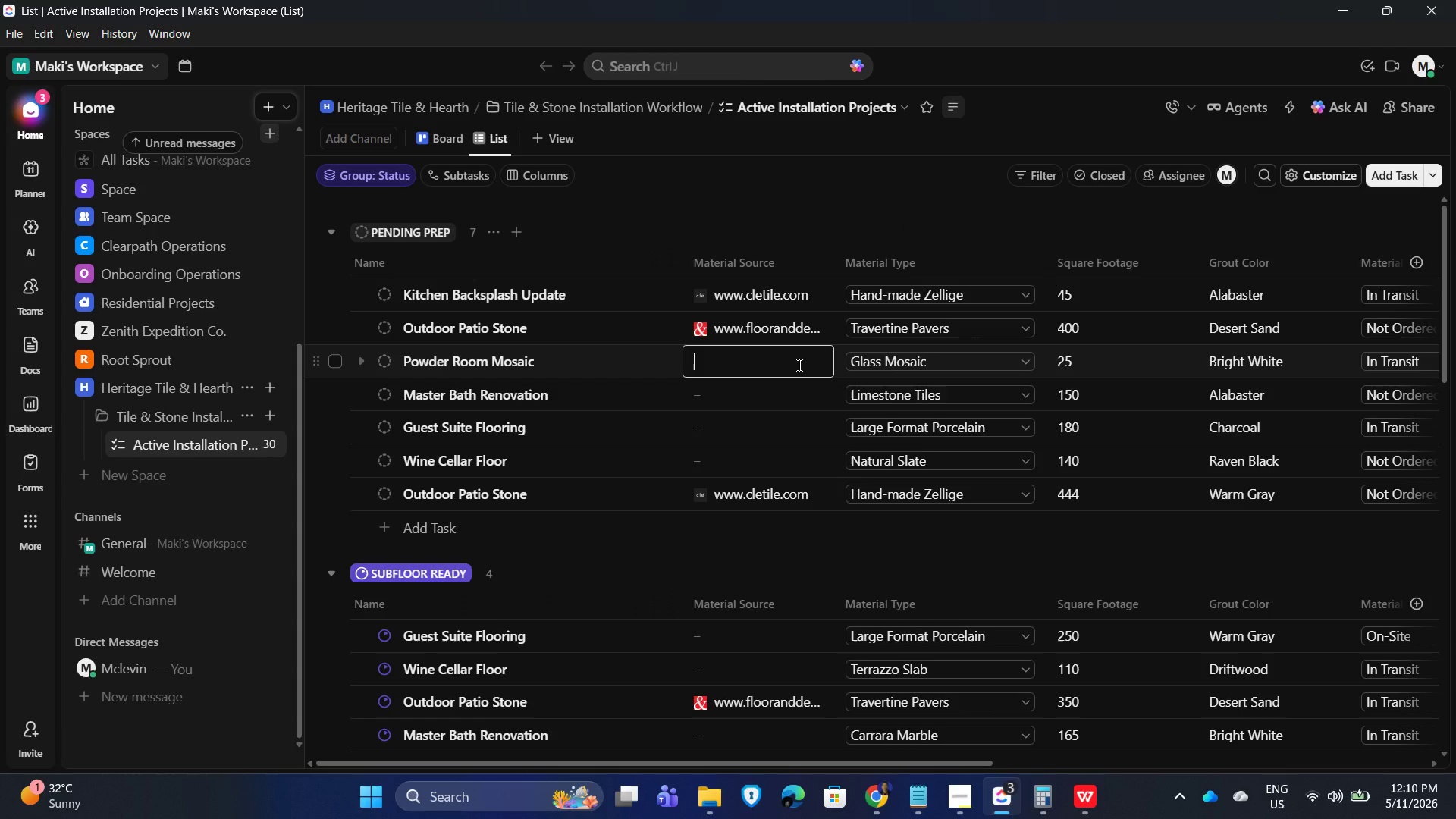 
key(Control+V)
 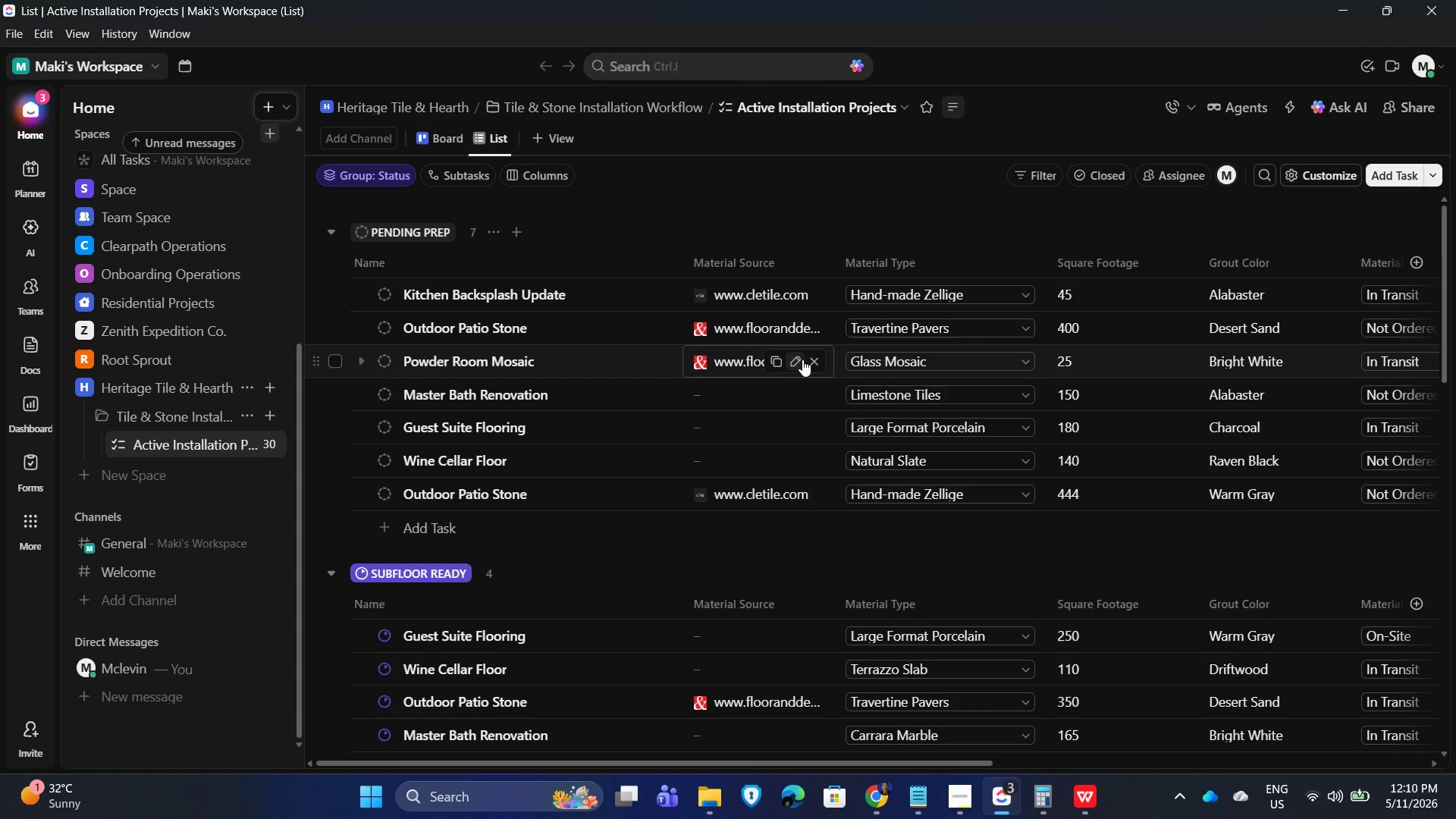 
left_click([797, 357])
 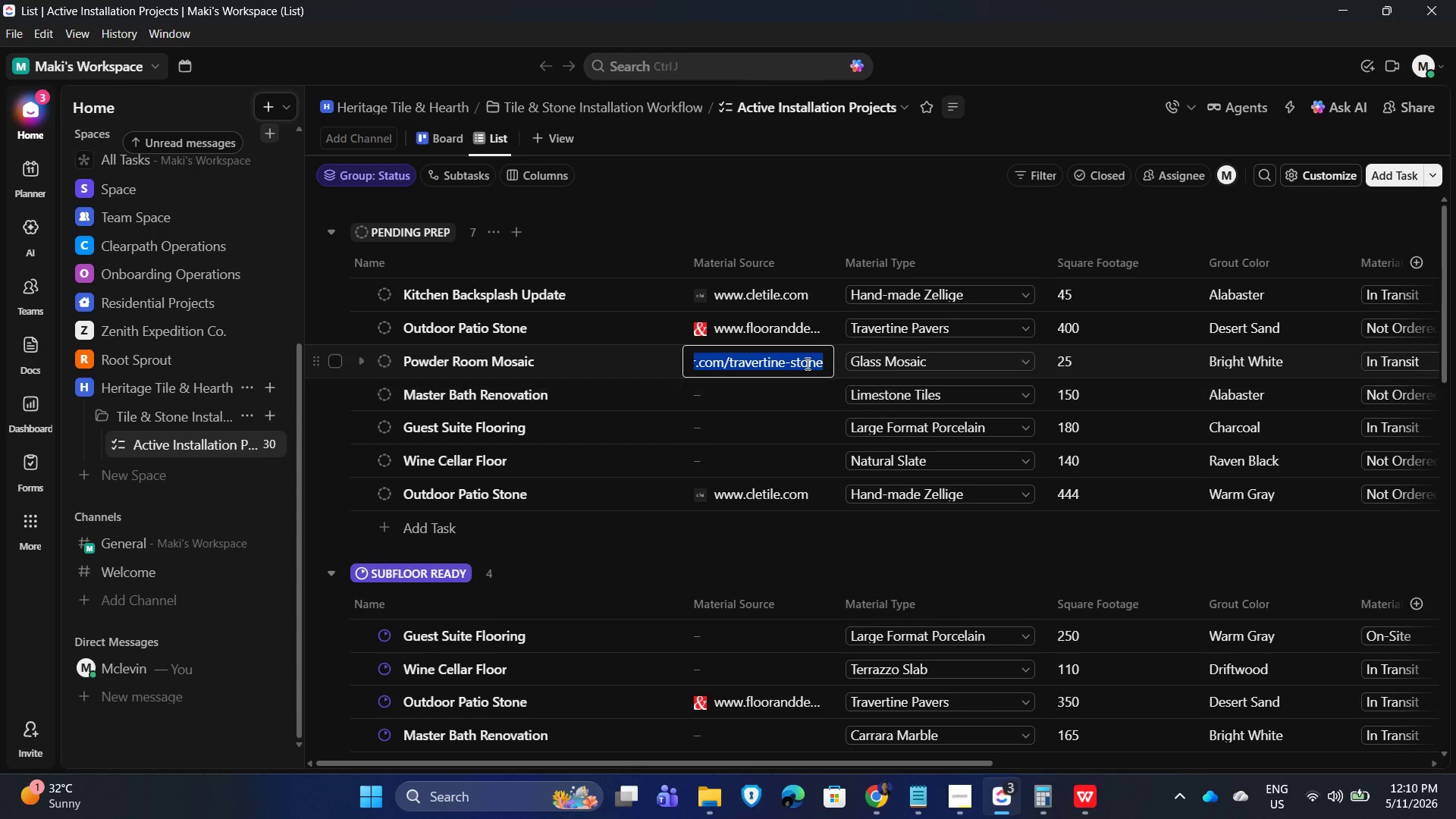 
left_click([793, 363])
 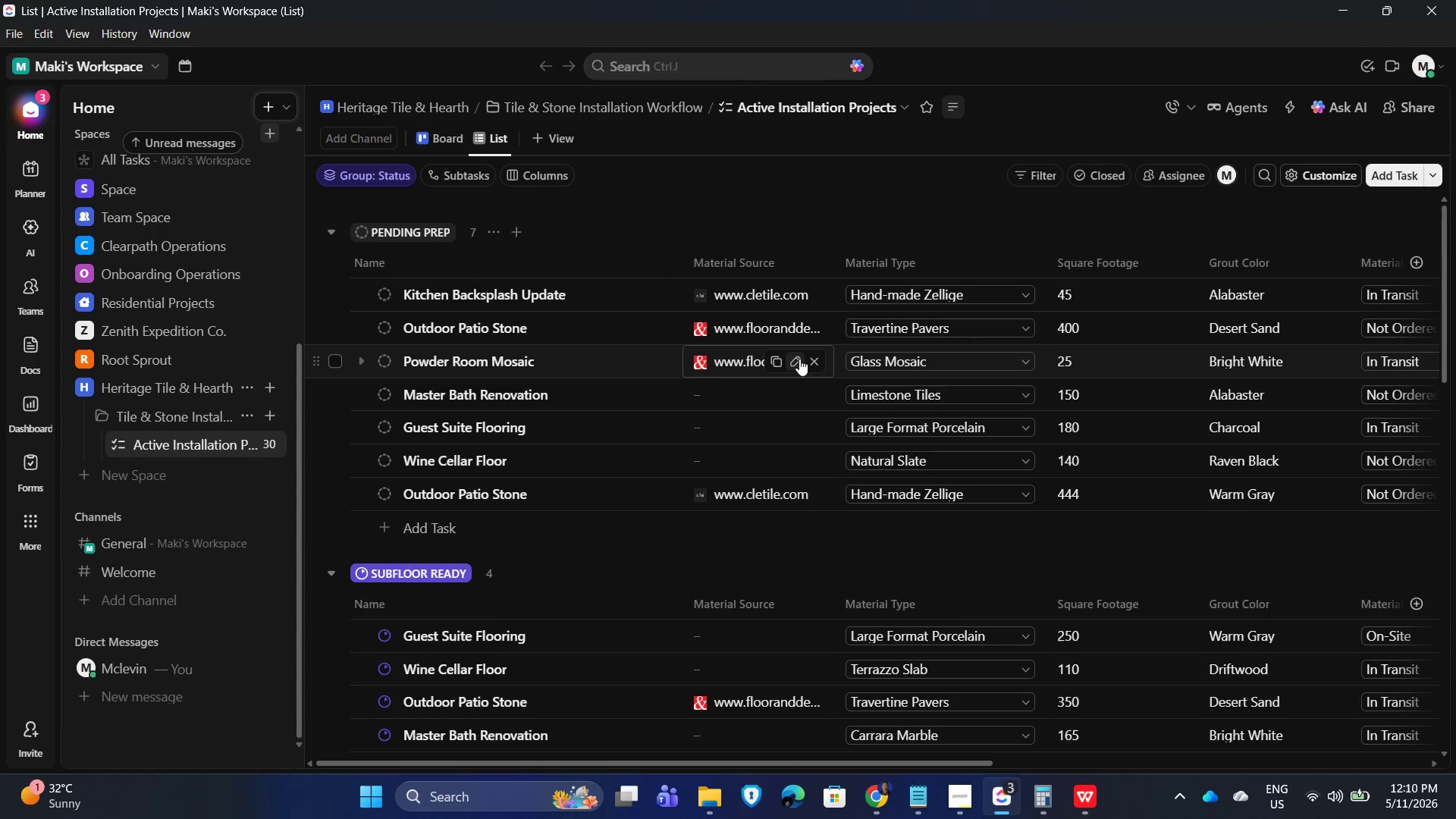 
left_click([799, 359])
 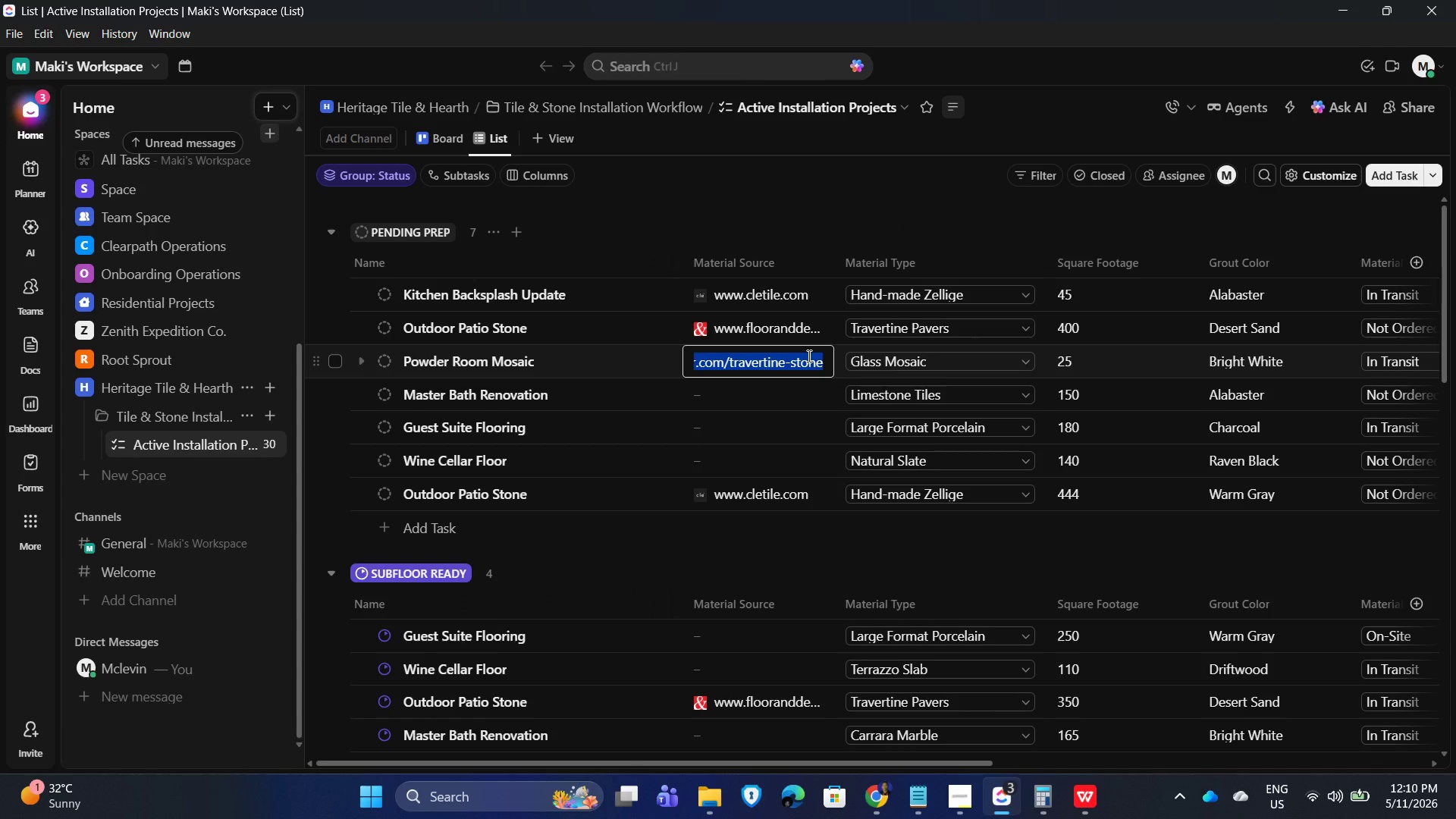 
key(ArrowLeft)
 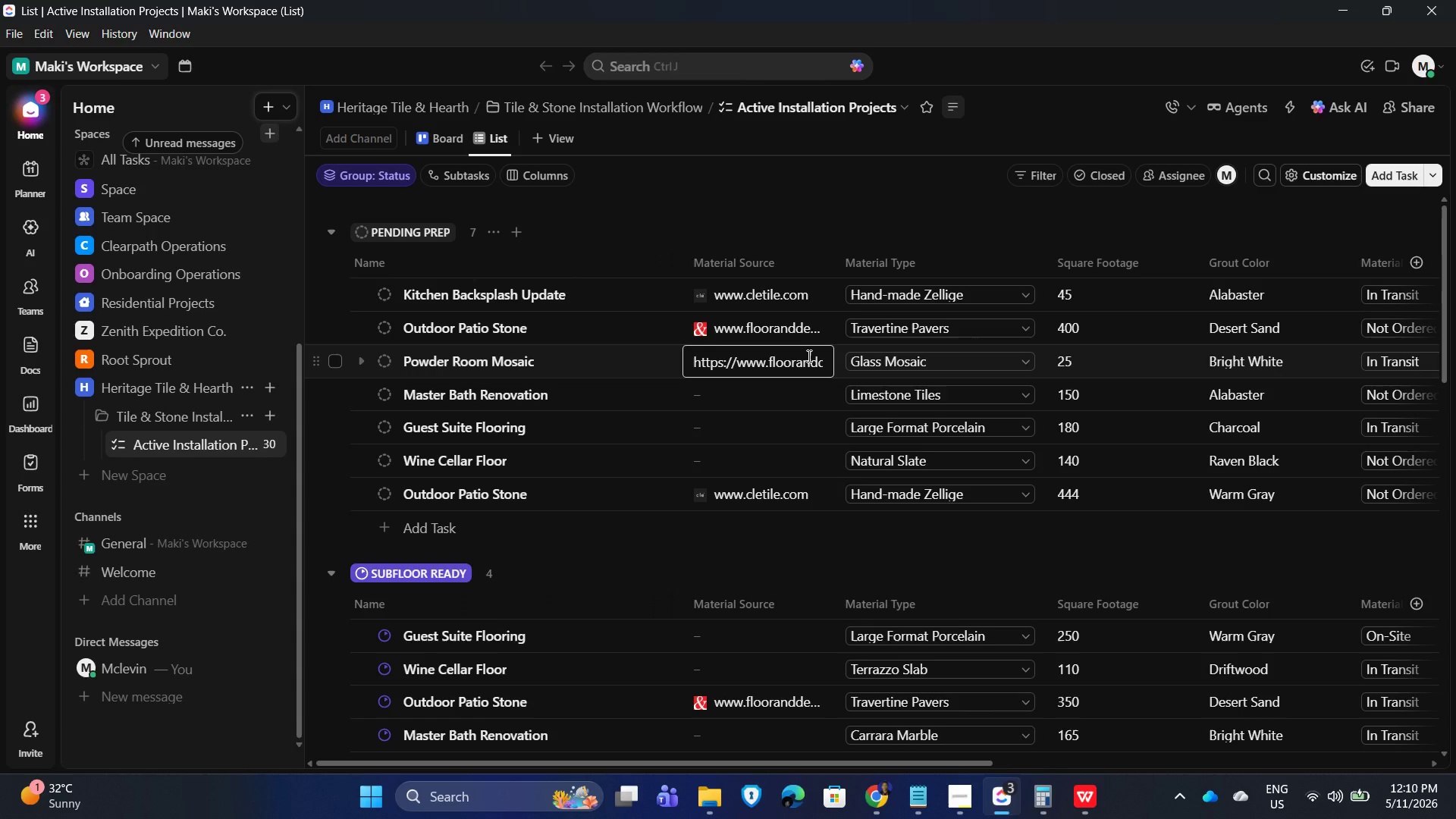 
hold_key(key=ArrowRight, duration=1.06)
 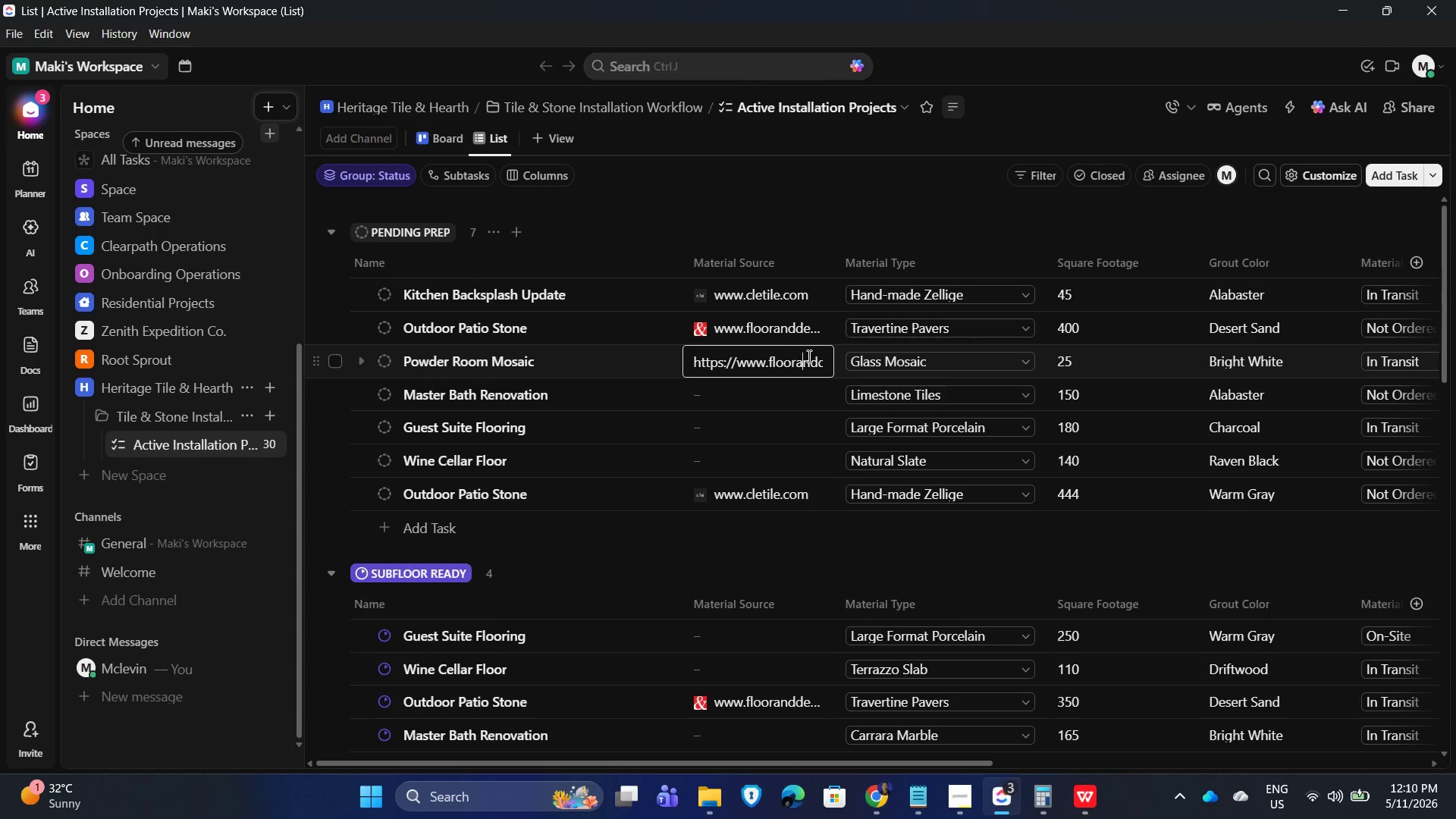 
key(ArrowRight)
 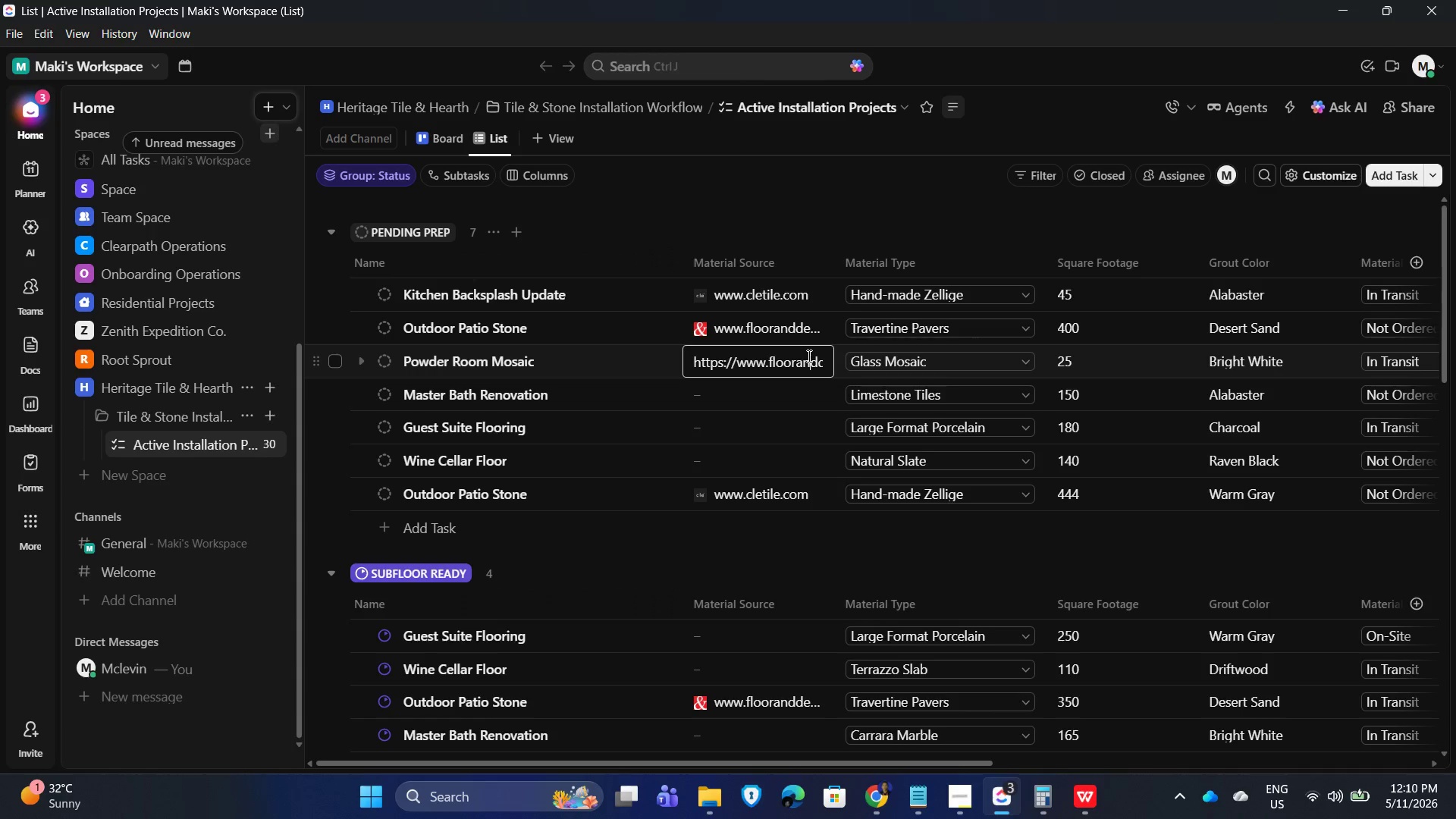 
hold_key(key=ArrowRight, duration=0.48)
 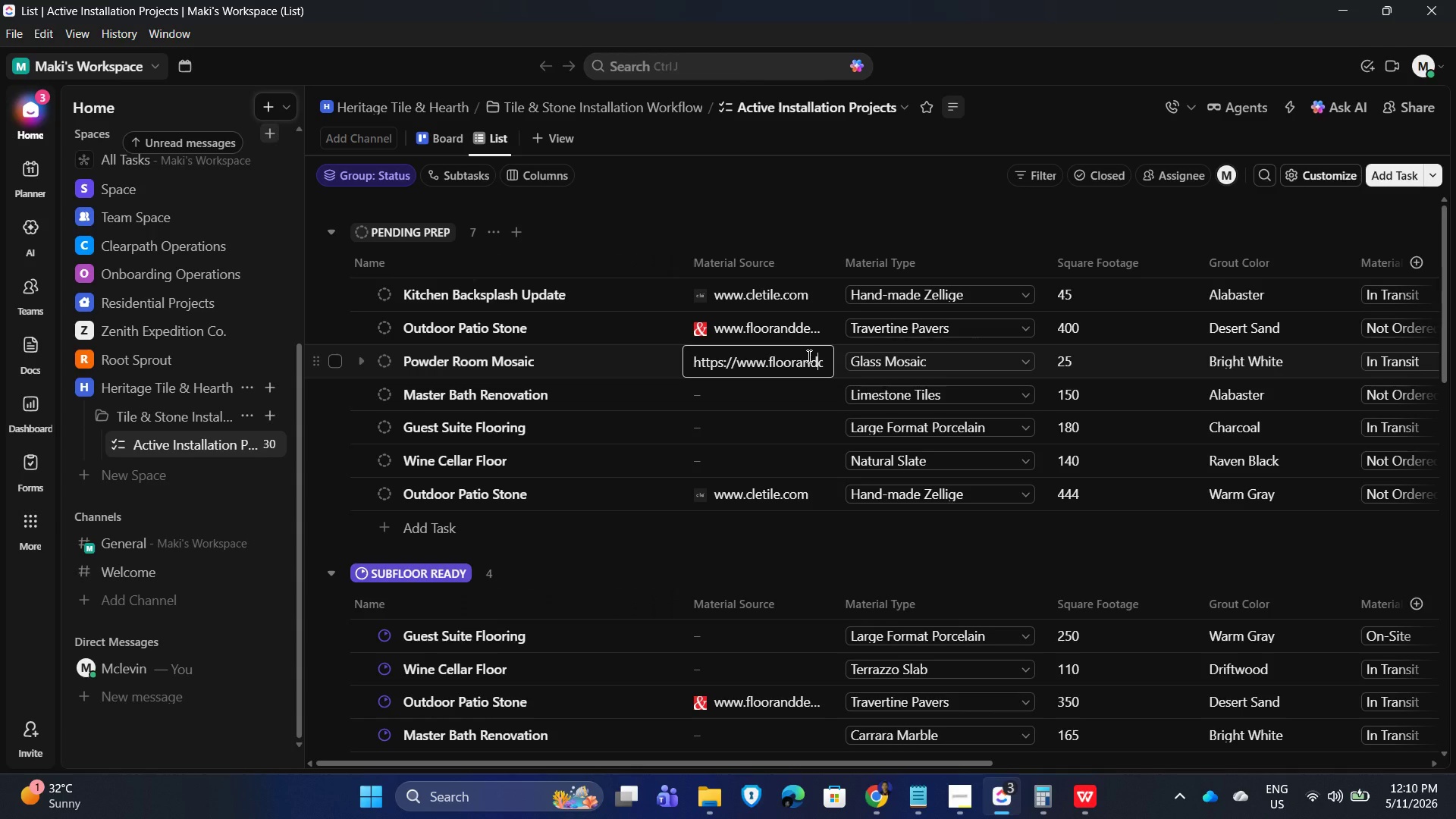 
wait(5.3)
 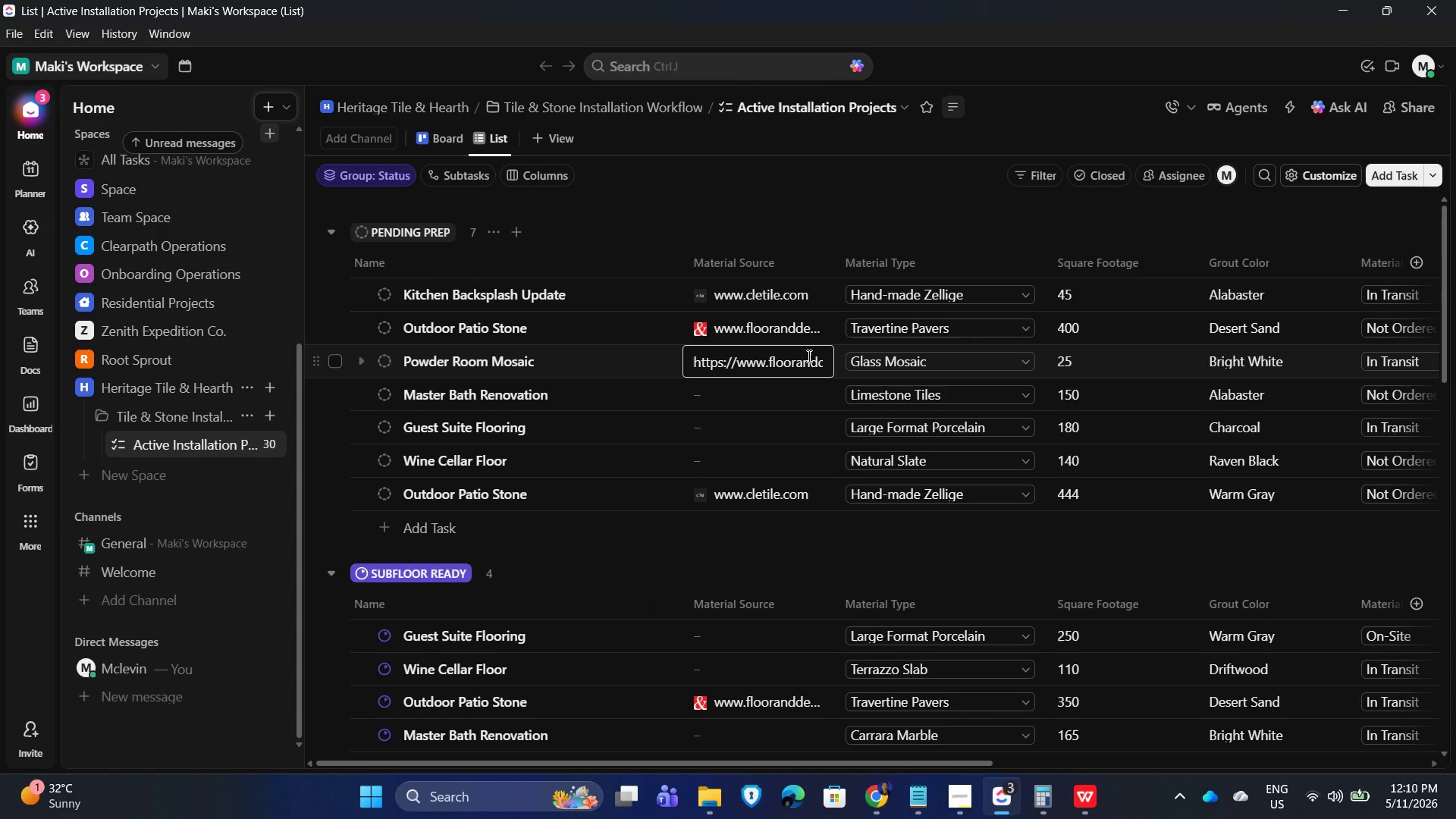 
hold_key(key=ArrowLeft, duration=0.77)
 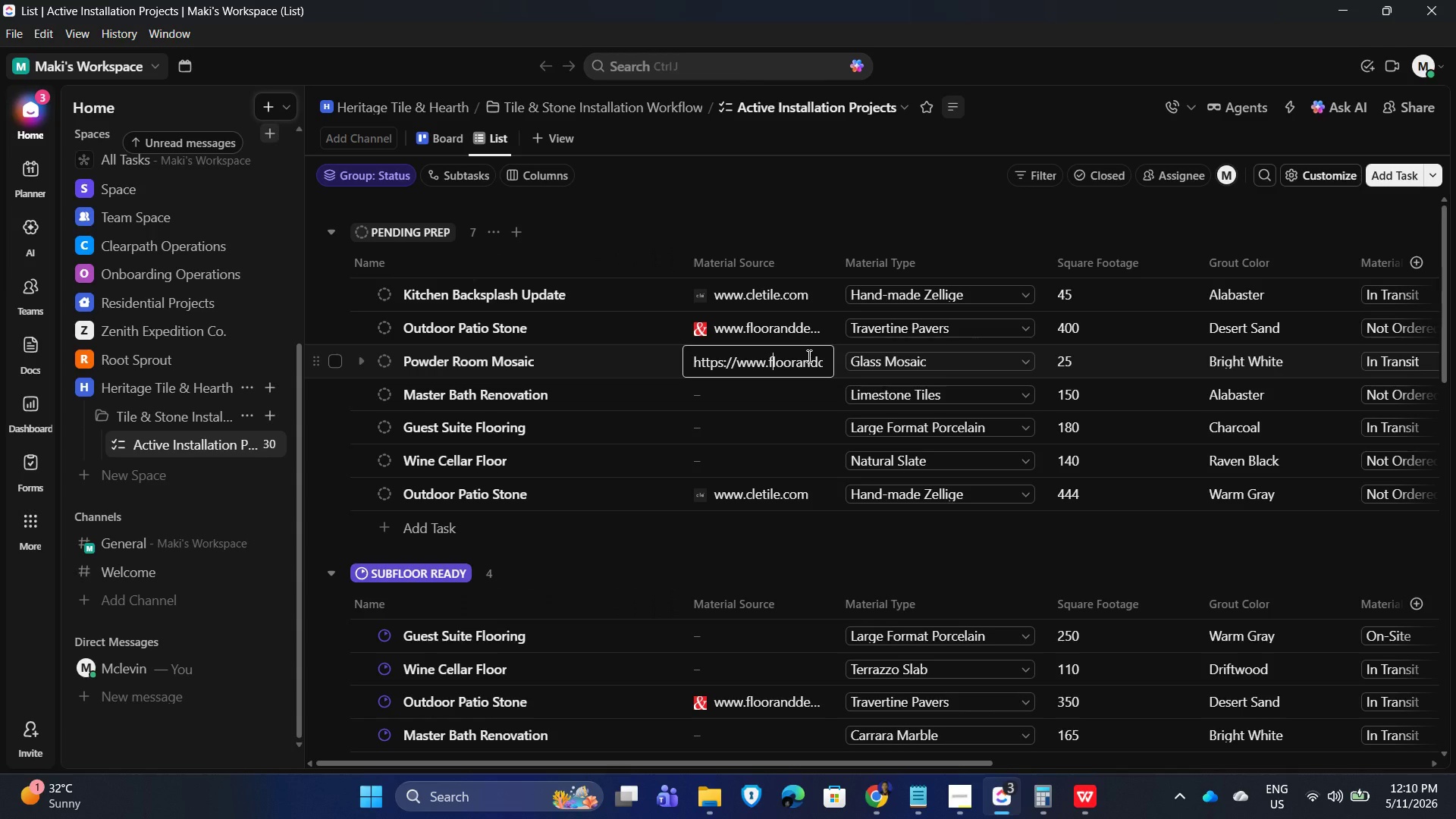 
hold_key(key=ArrowLeft, duration=0.92)
 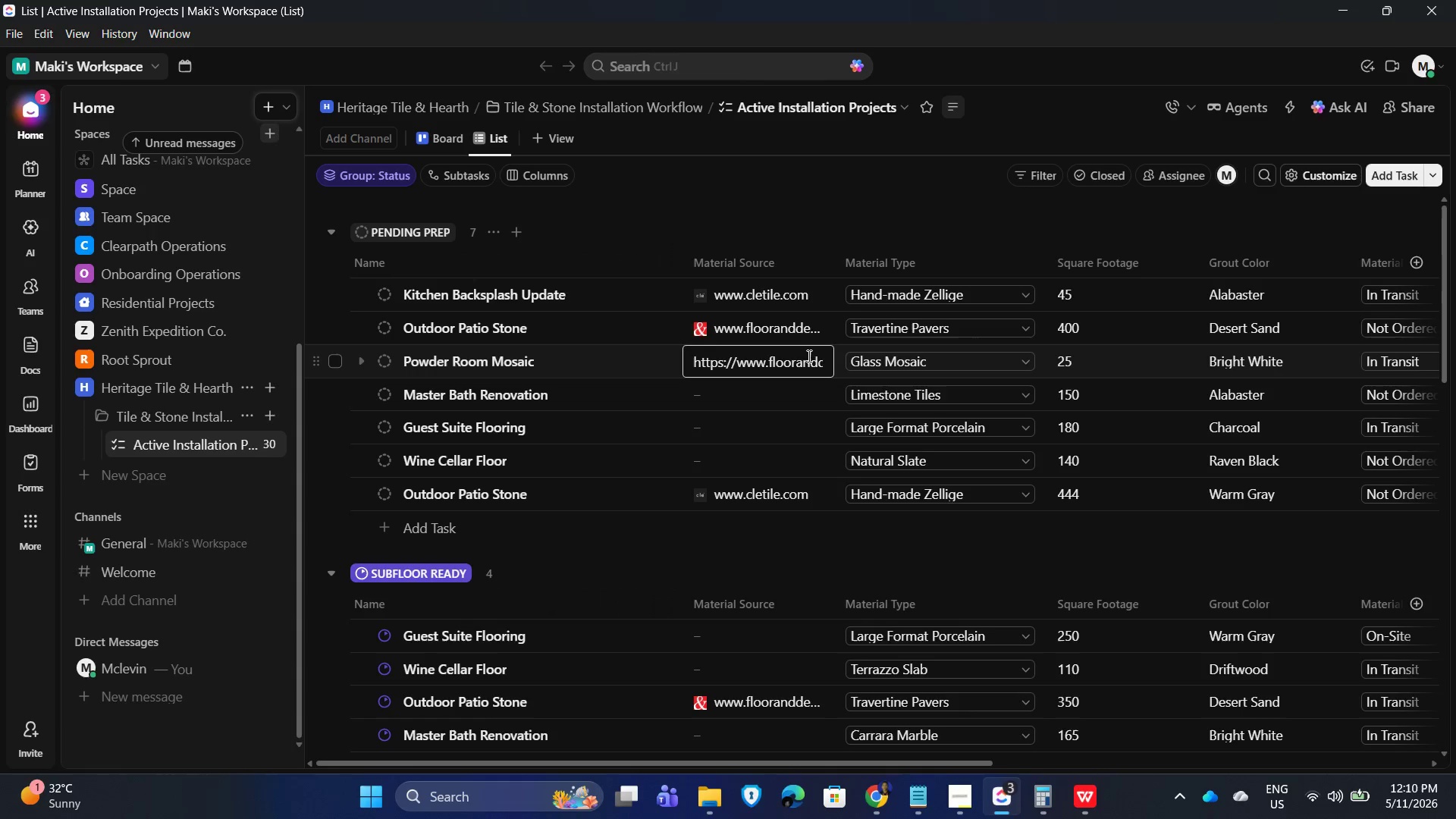 
key(ArrowRight)
 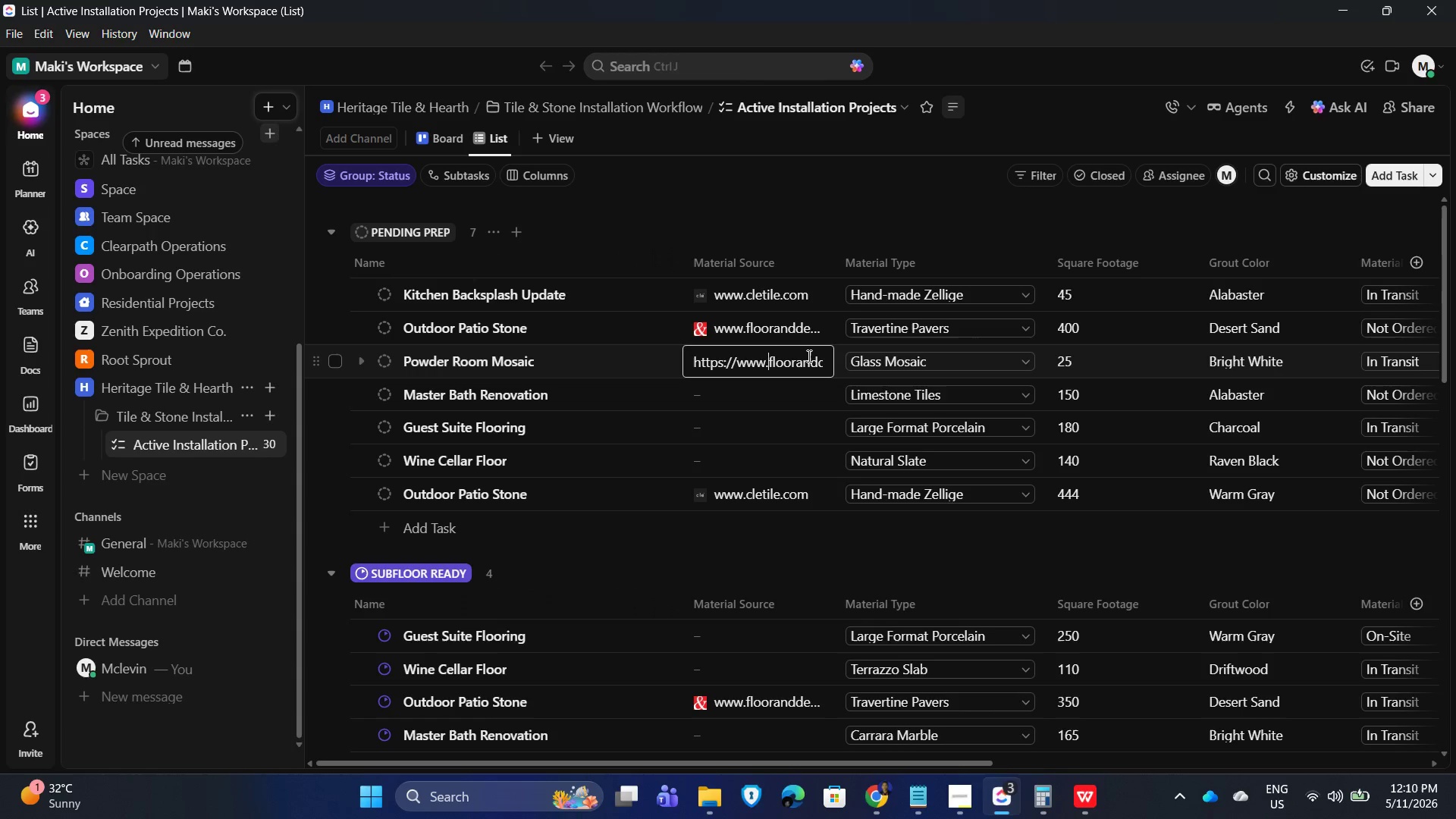 
key(ArrowRight)
 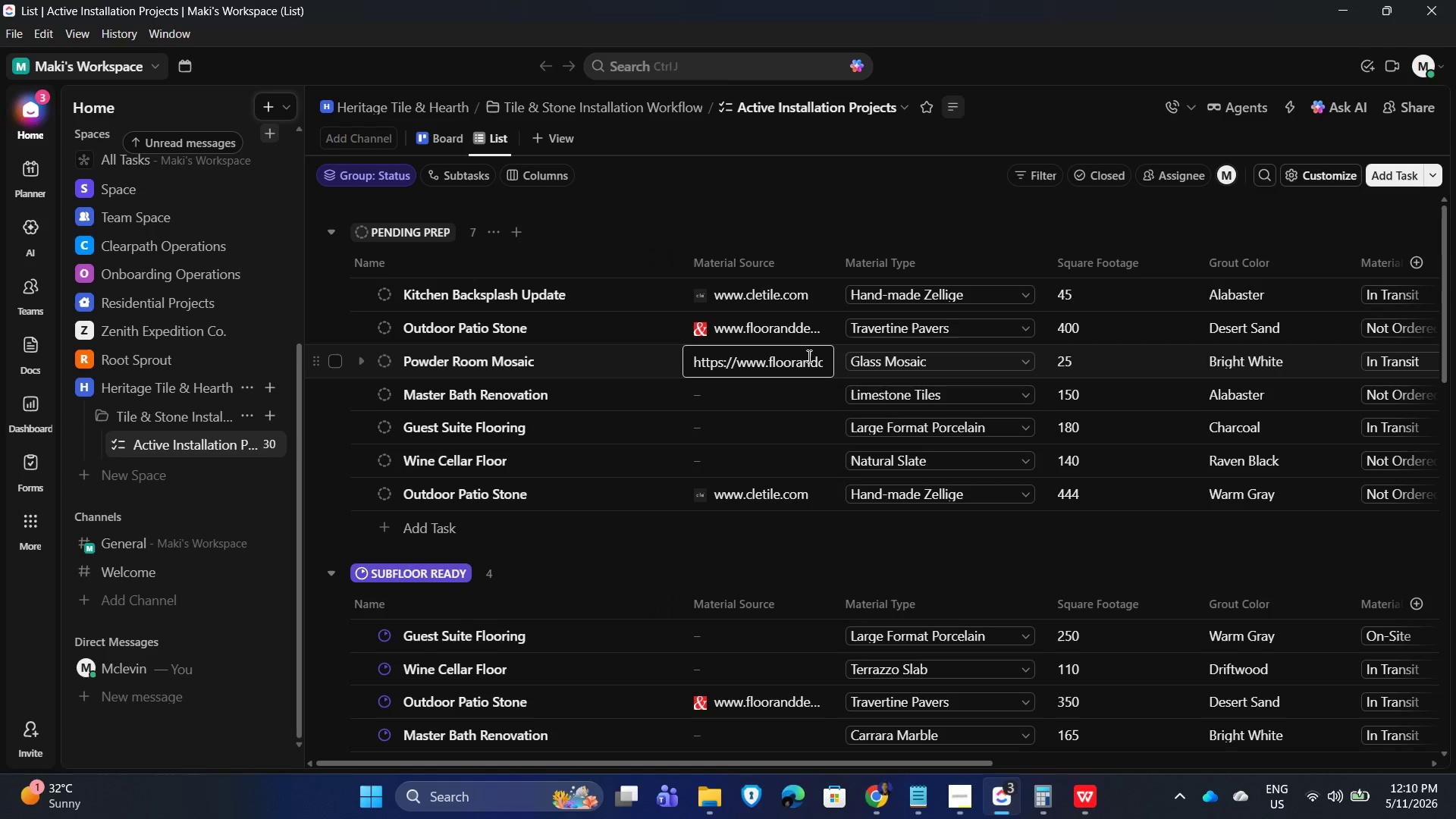 
type([Delete][Delete][Delete][Delete][Delete][Delete][Delete][Delete][Delete][Delete][Delete][Delete][Delete]tile)
 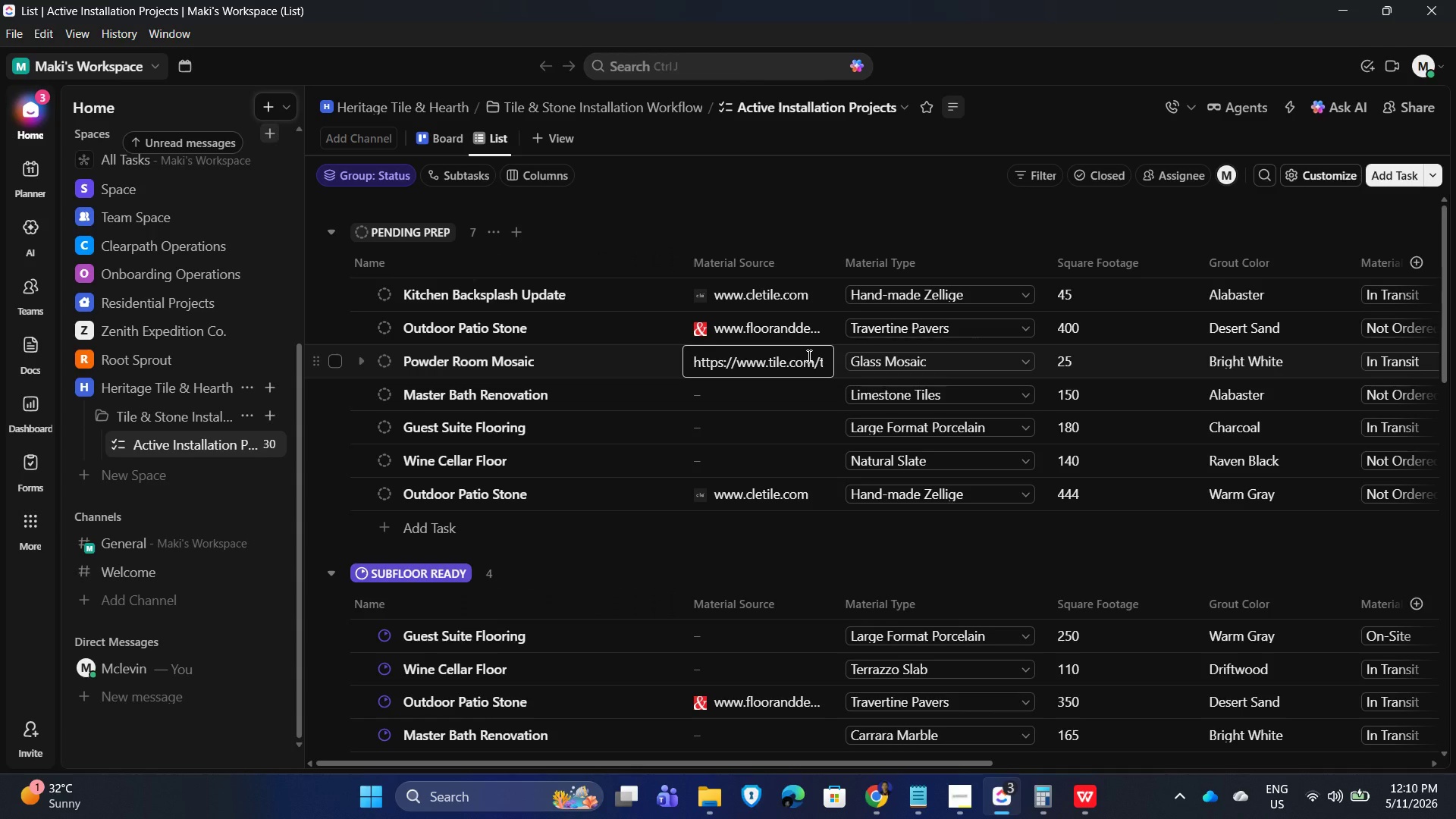 
wait(5.25)
 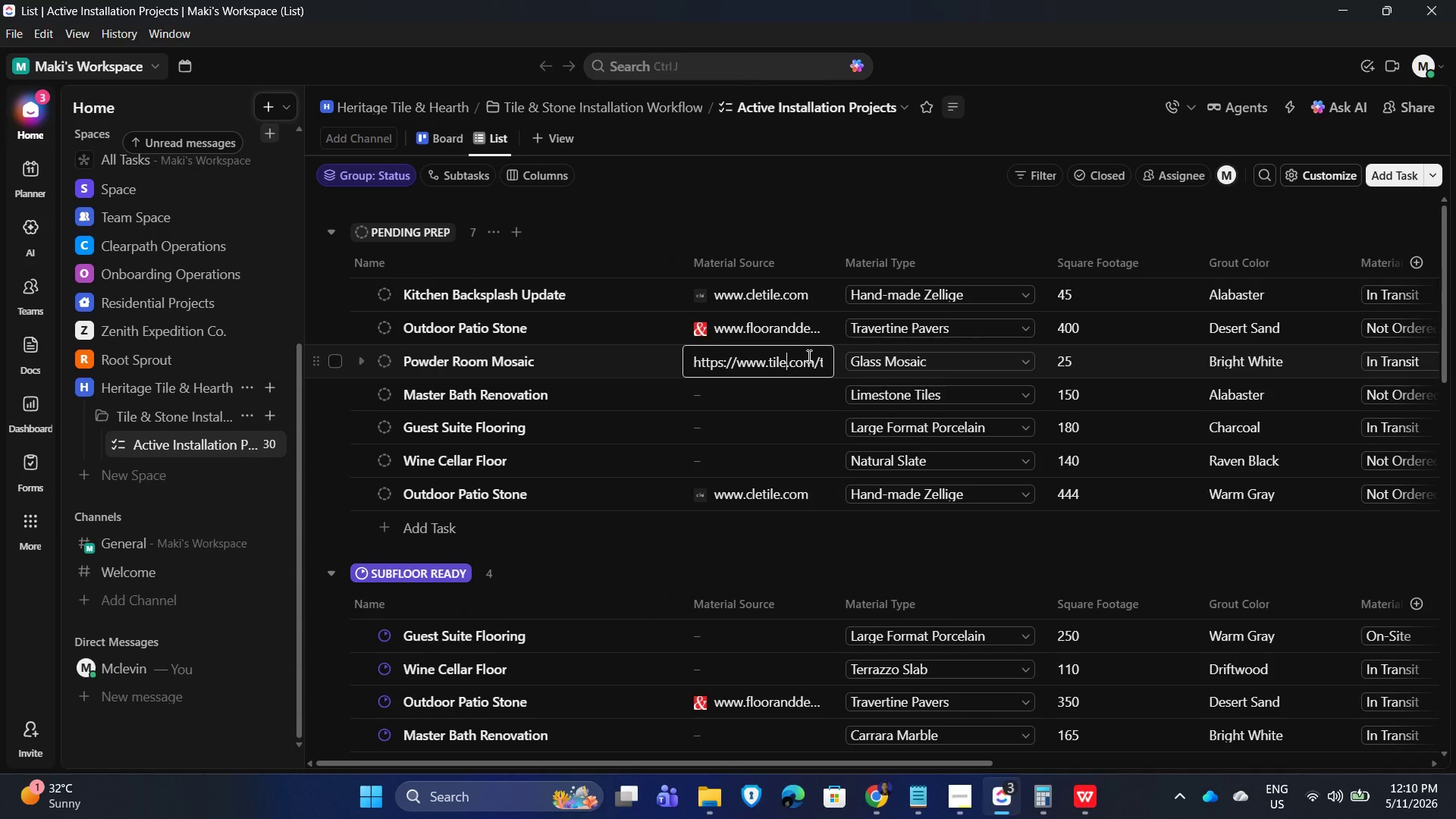 
type(bar)
 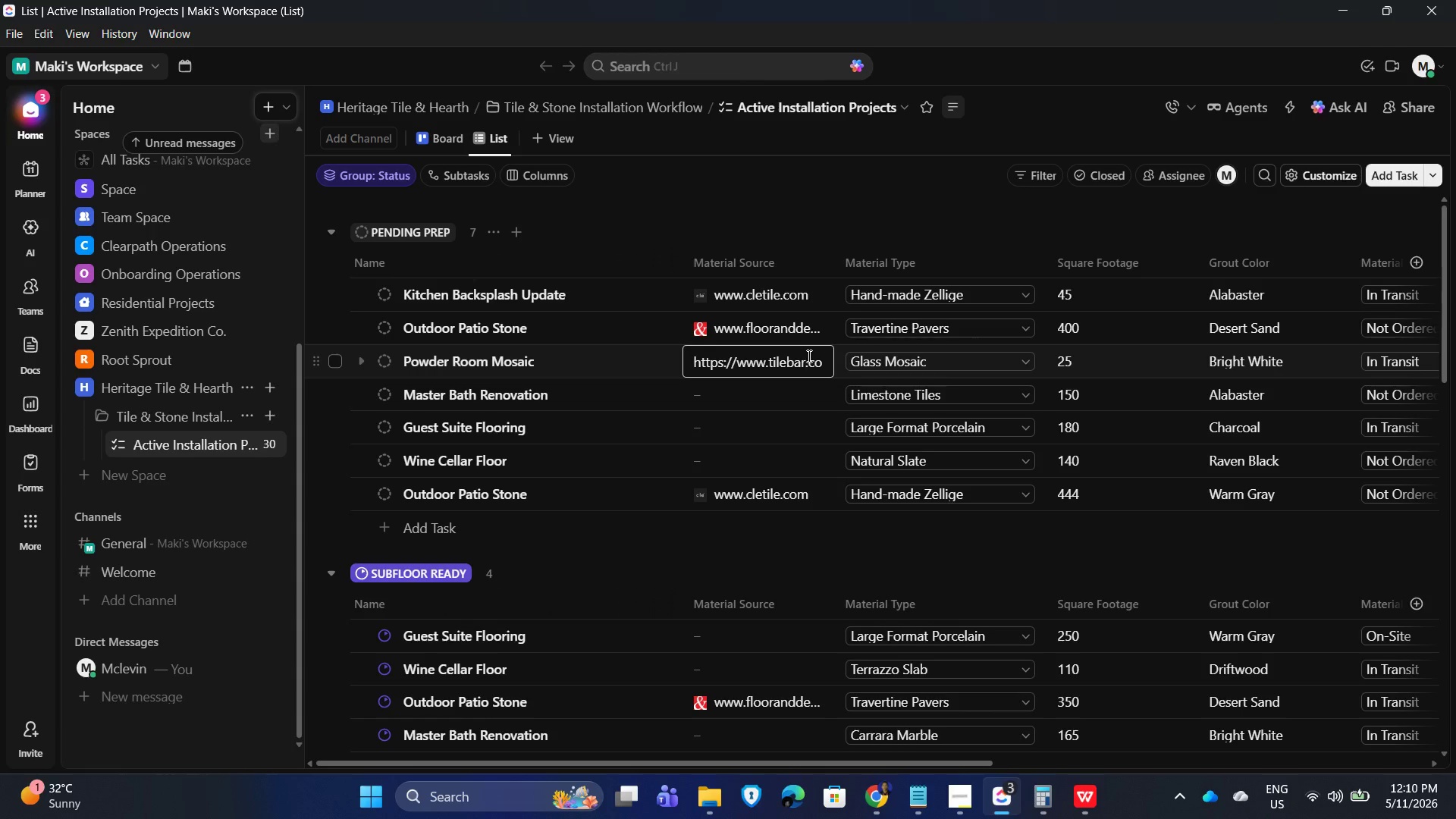 
hold_key(key=ArrowRight, duration=0.94)
 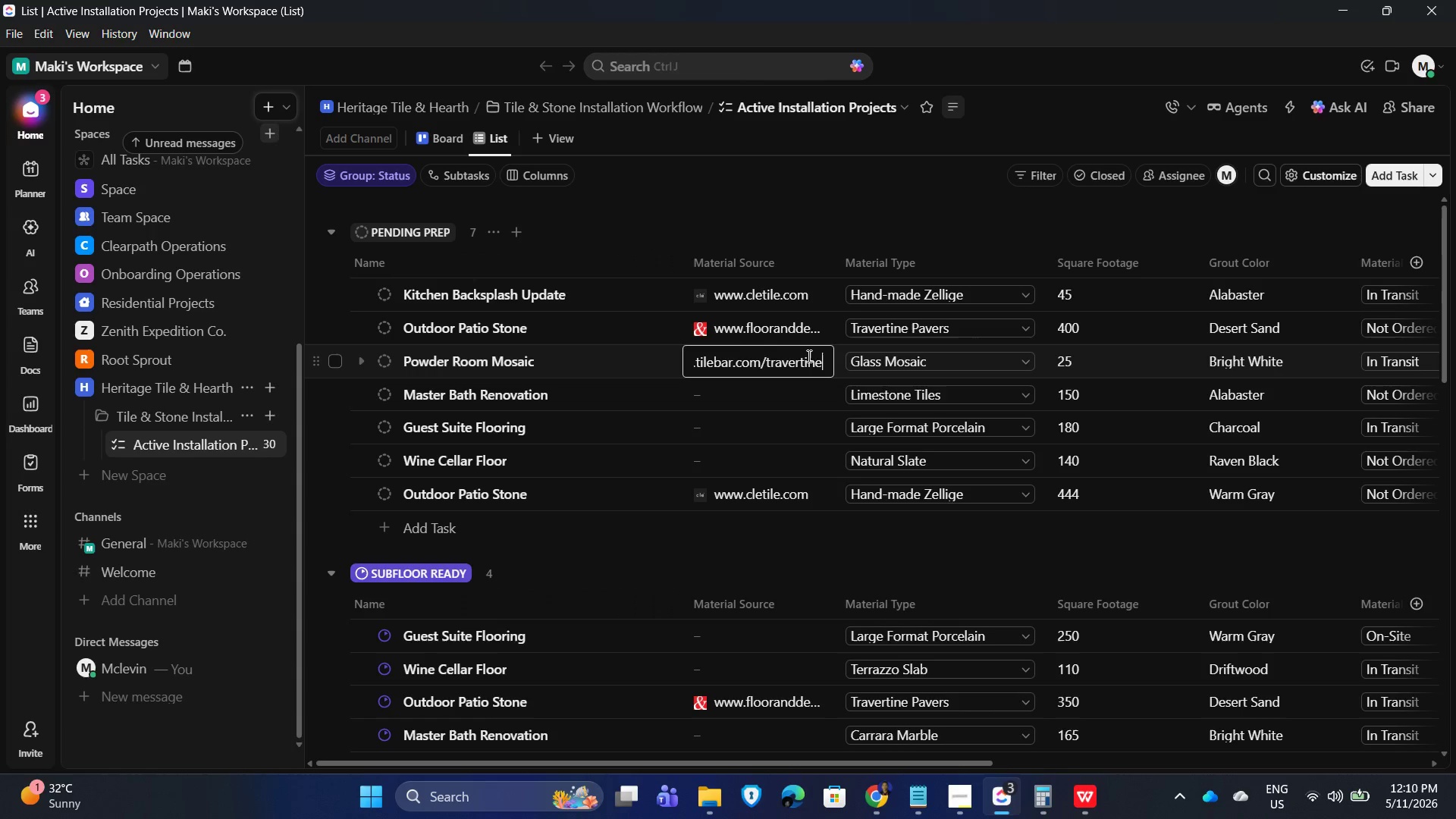 
key(ArrowRight)
 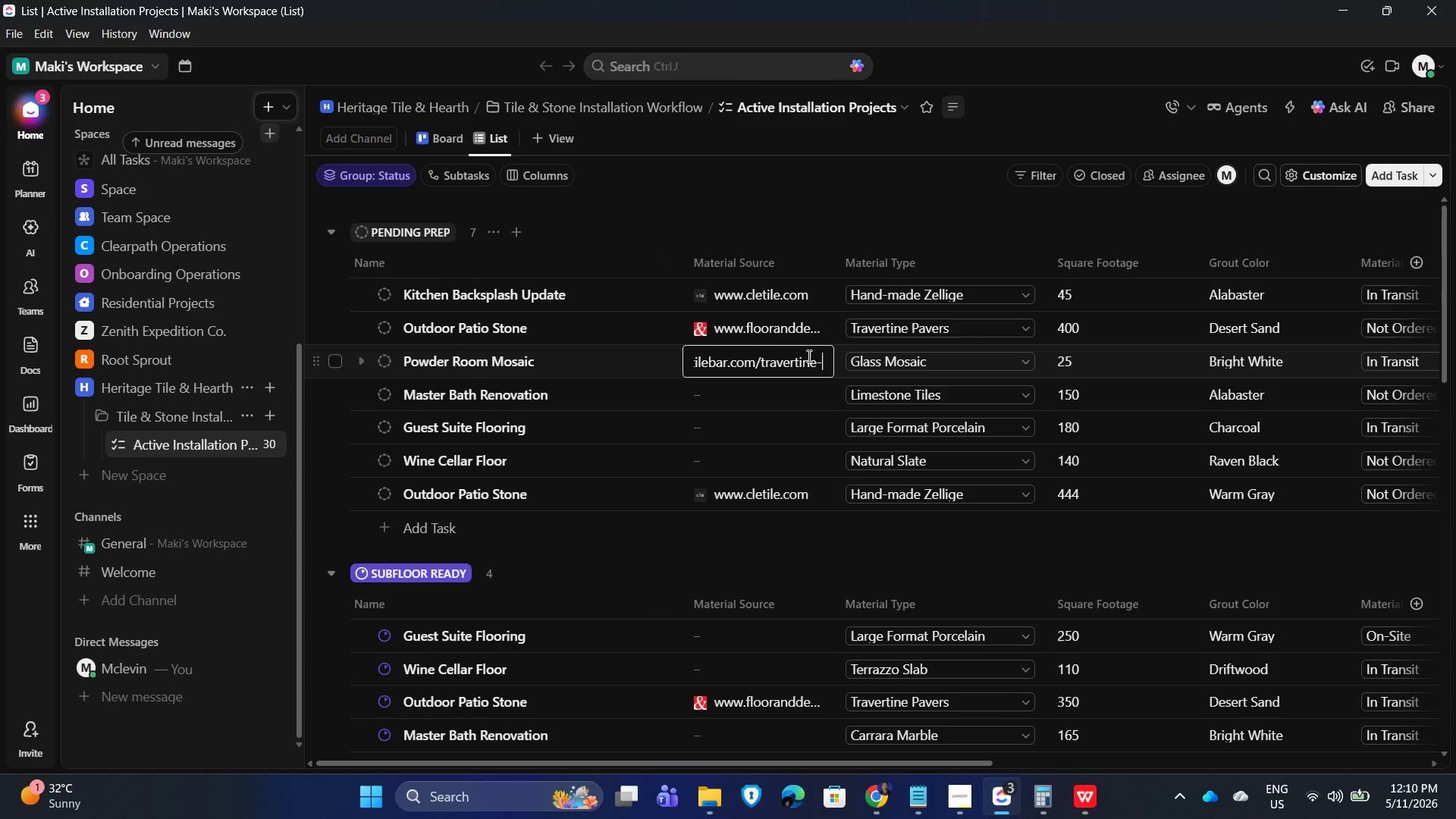 
key(ArrowRight)
 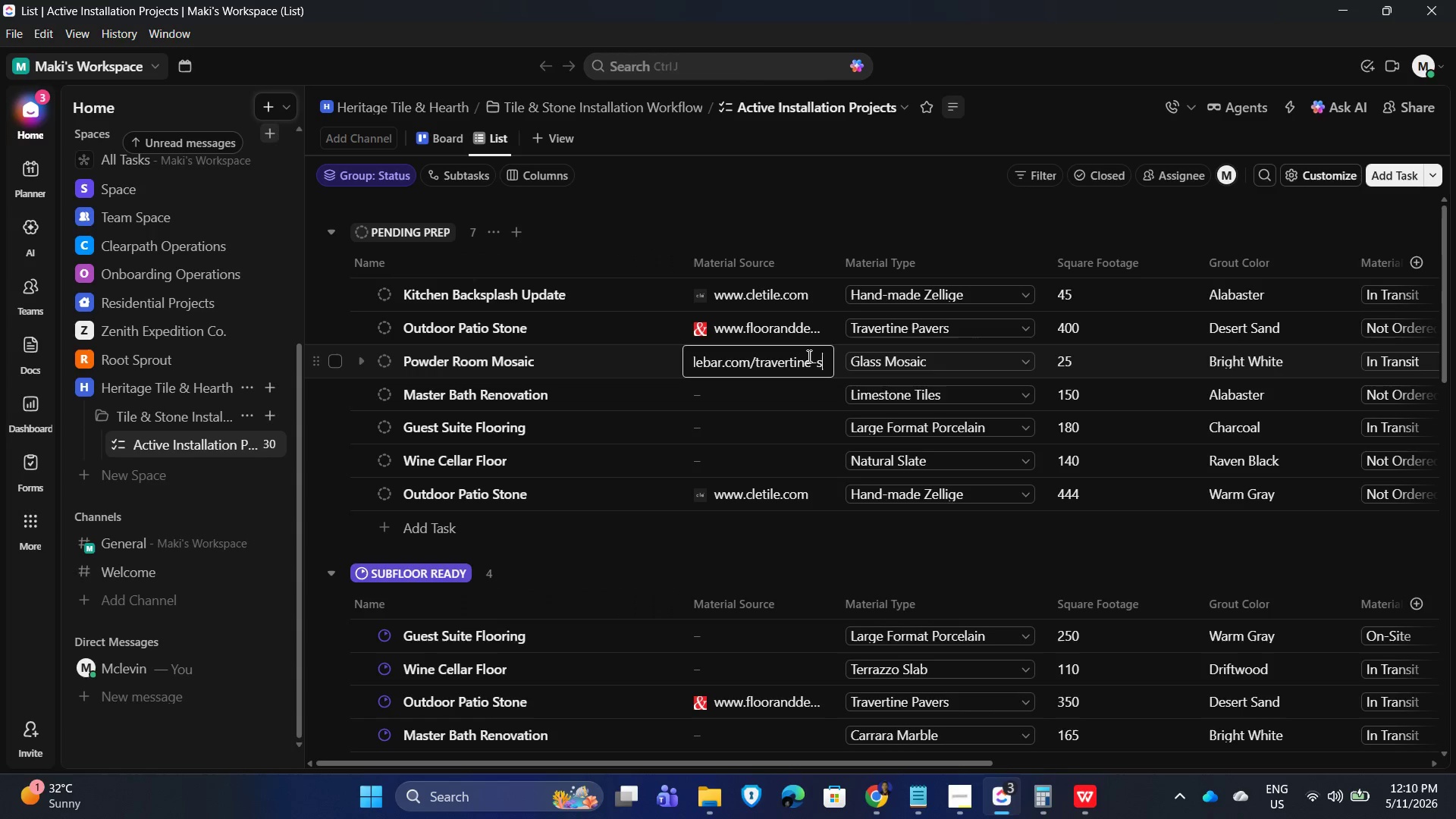 
key(ArrowRight)
 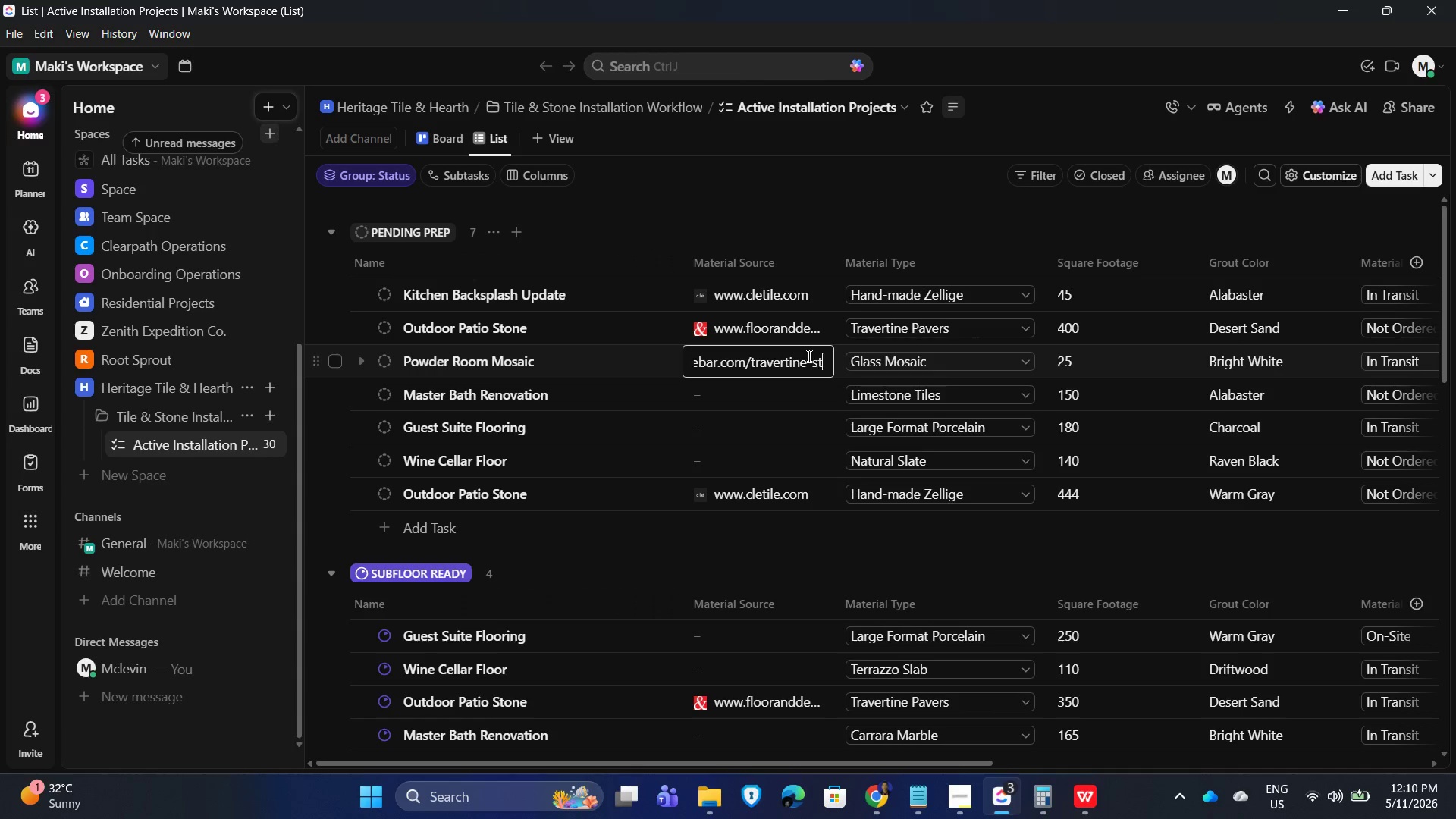 
key(ArrowRight)
 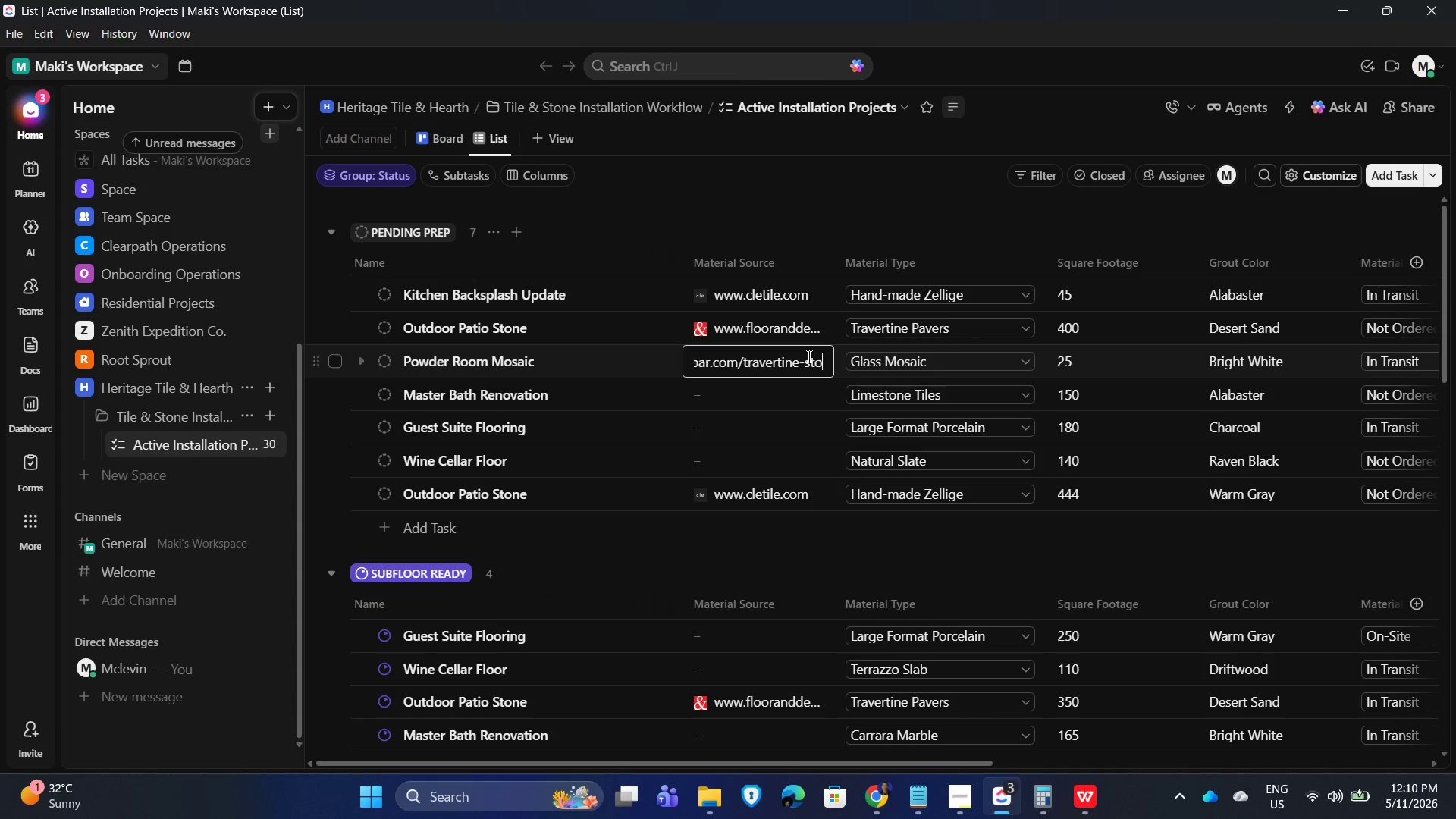 
key(ArrowRight)
 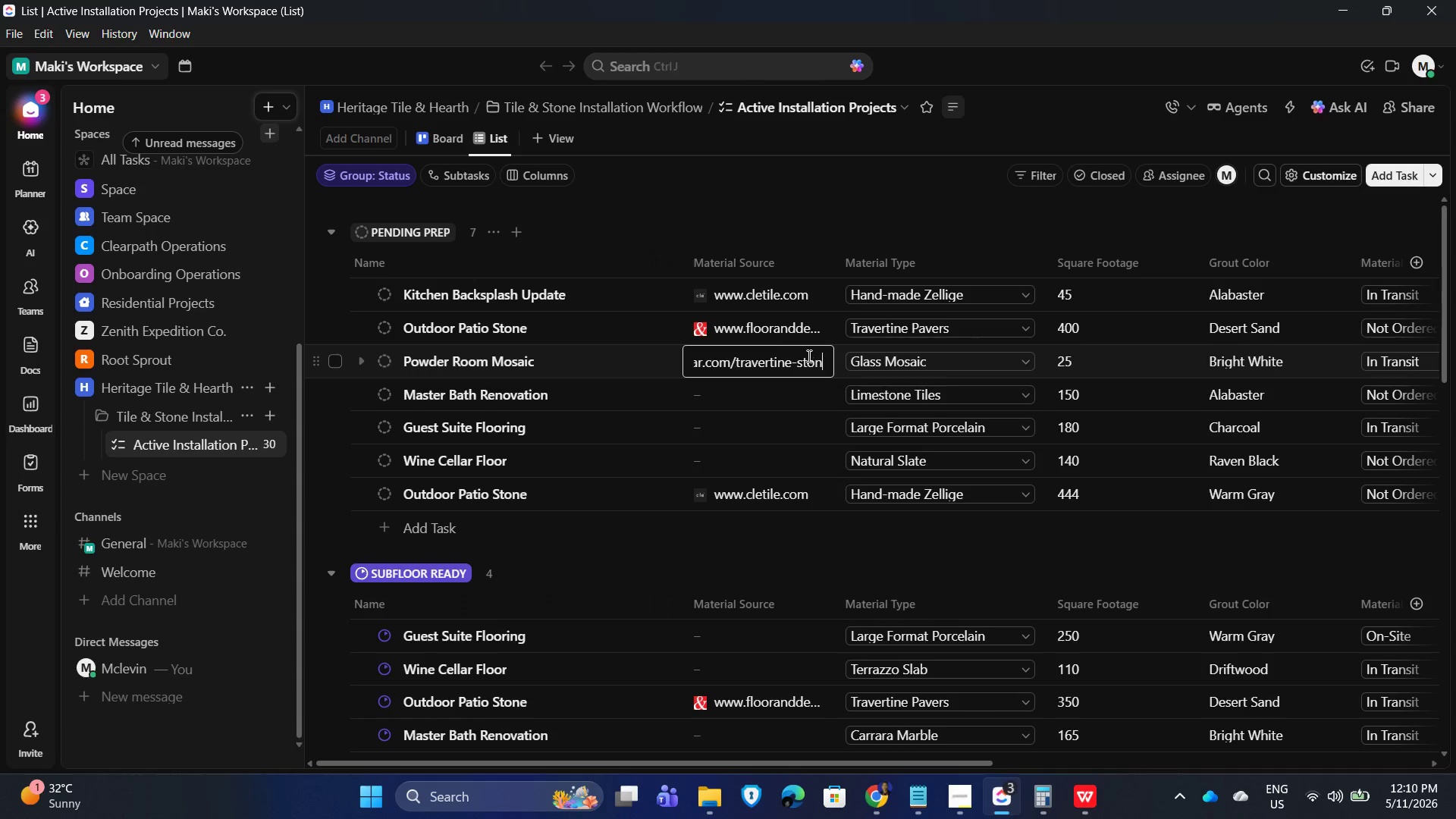 
hold_key(key=ArrowRight, duration=0.44)
 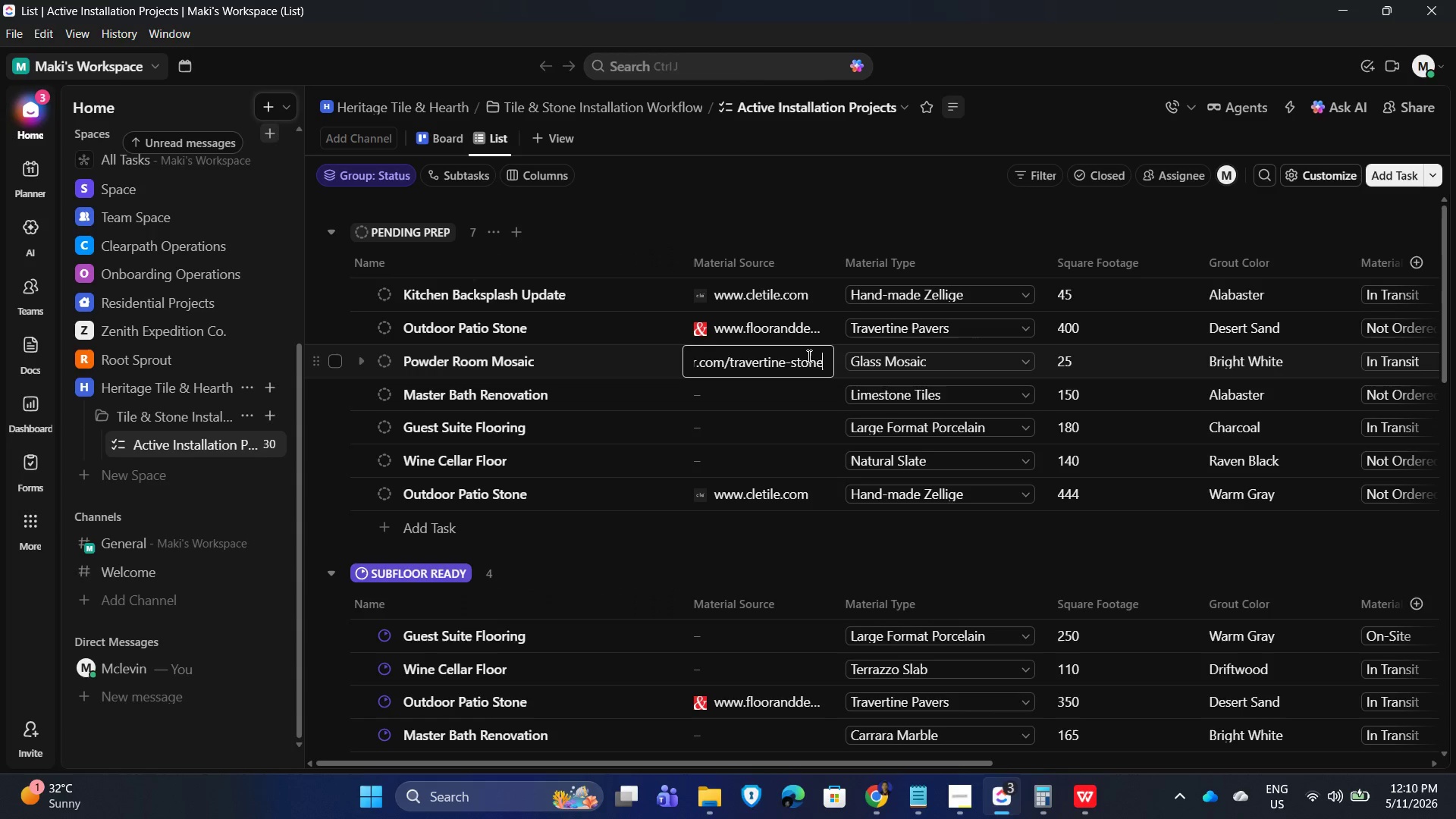 
key(ArrowRight)
 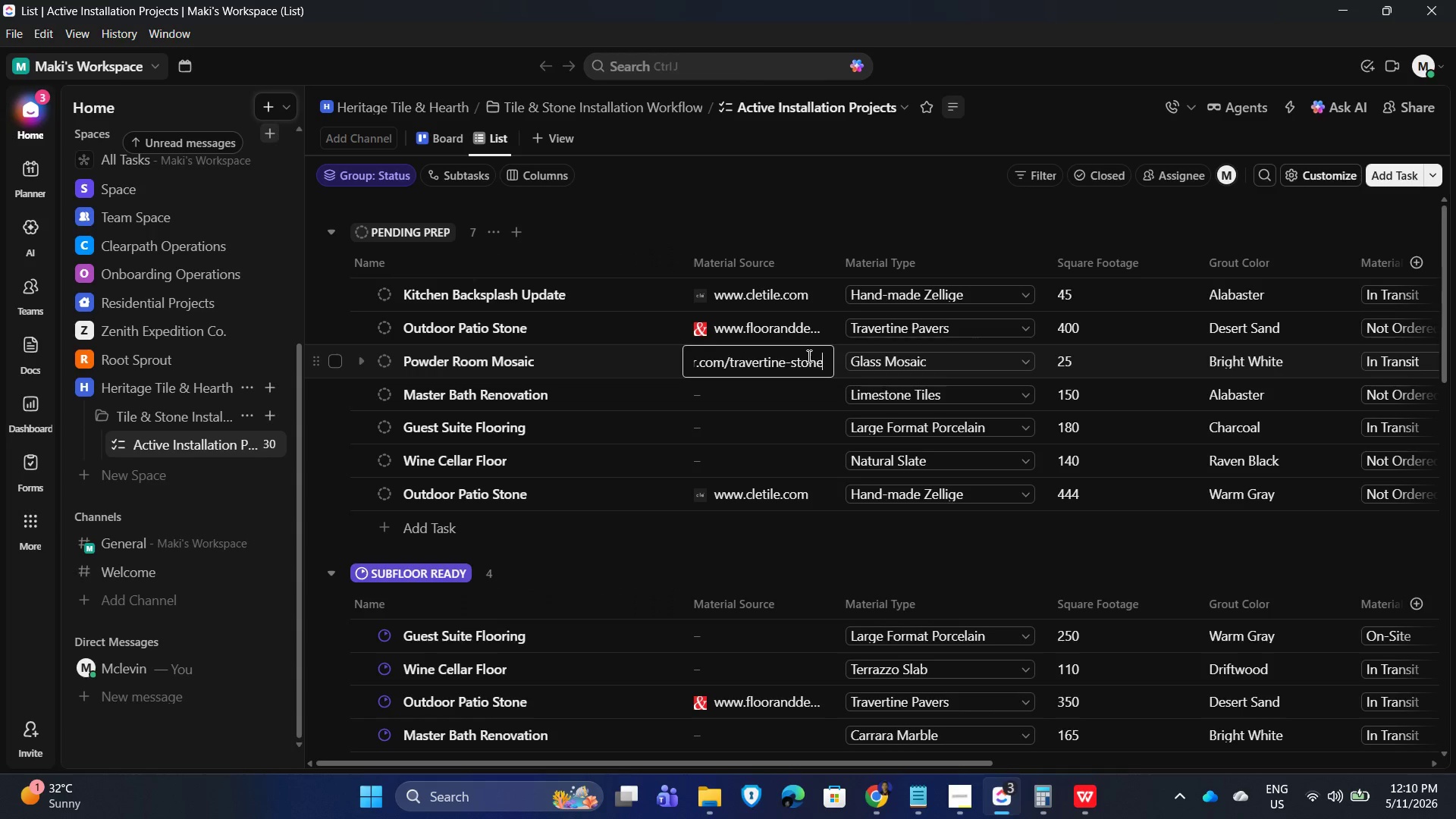 
key(ArrowRight)
 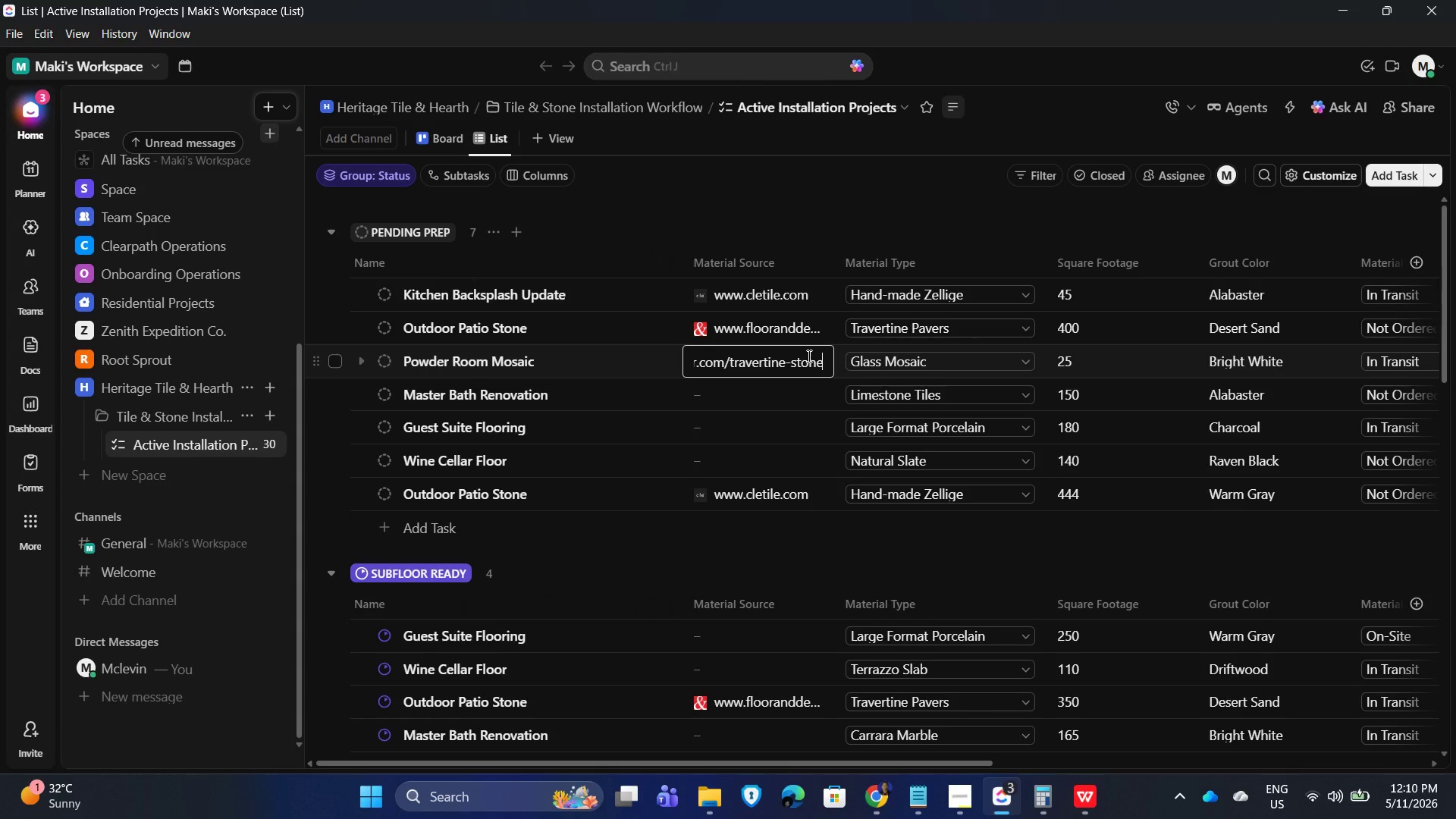 
key(ArrowRight)
 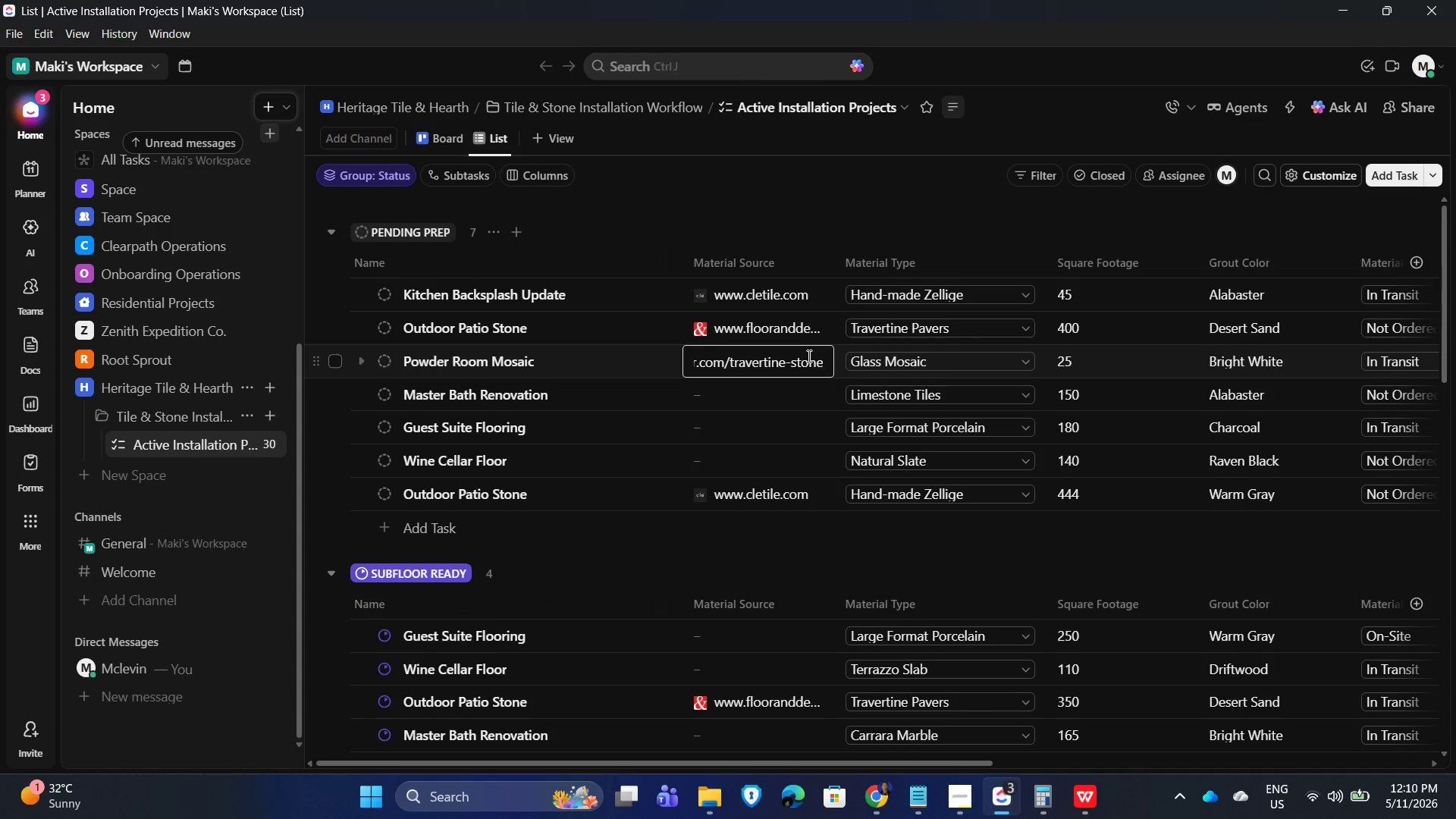 
key(ArrowRight)
 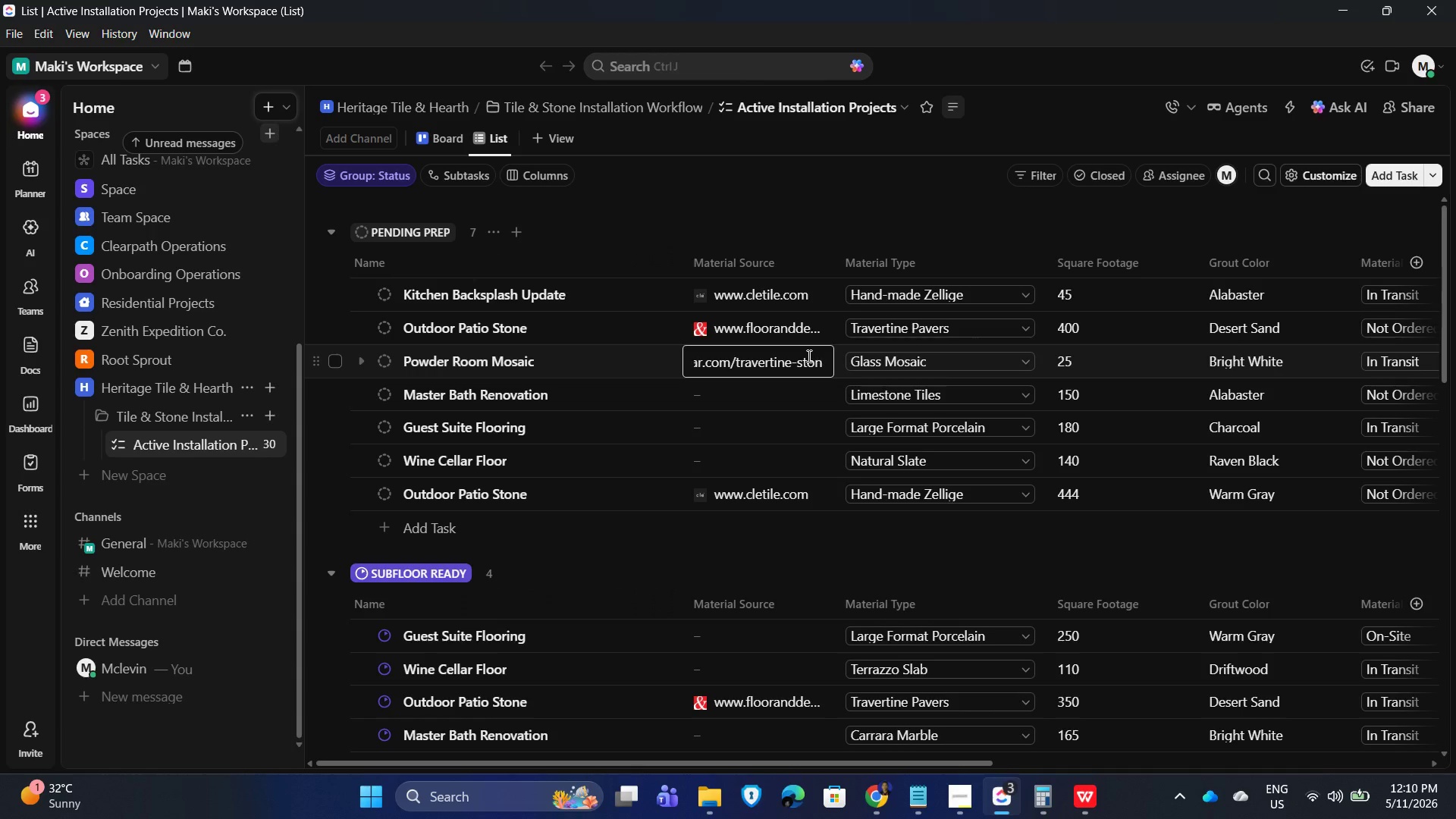 
hold_key(key=Backspace, duration=0.89)
 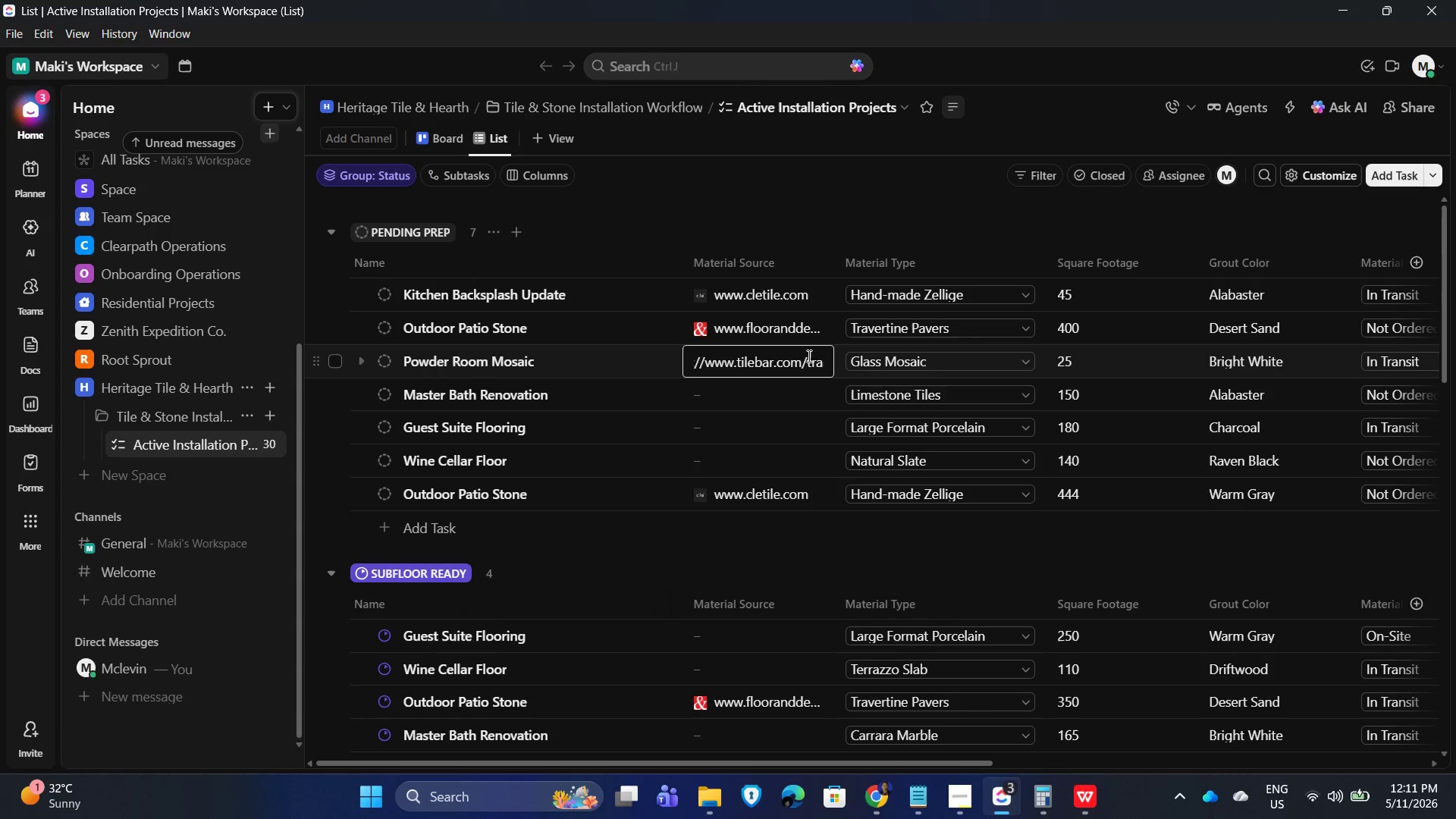 
key(Backspace)
 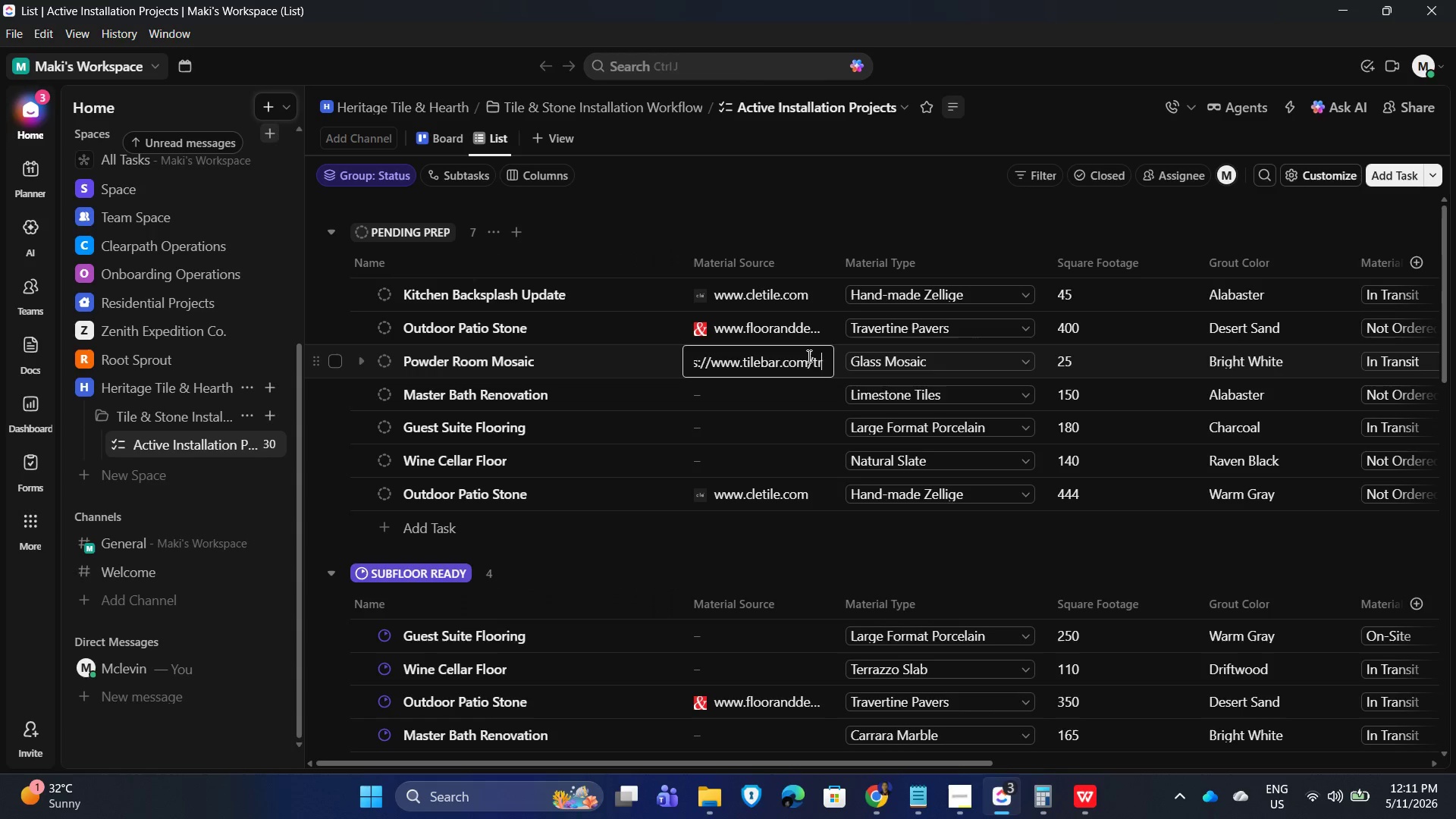 
key(Backspace)
 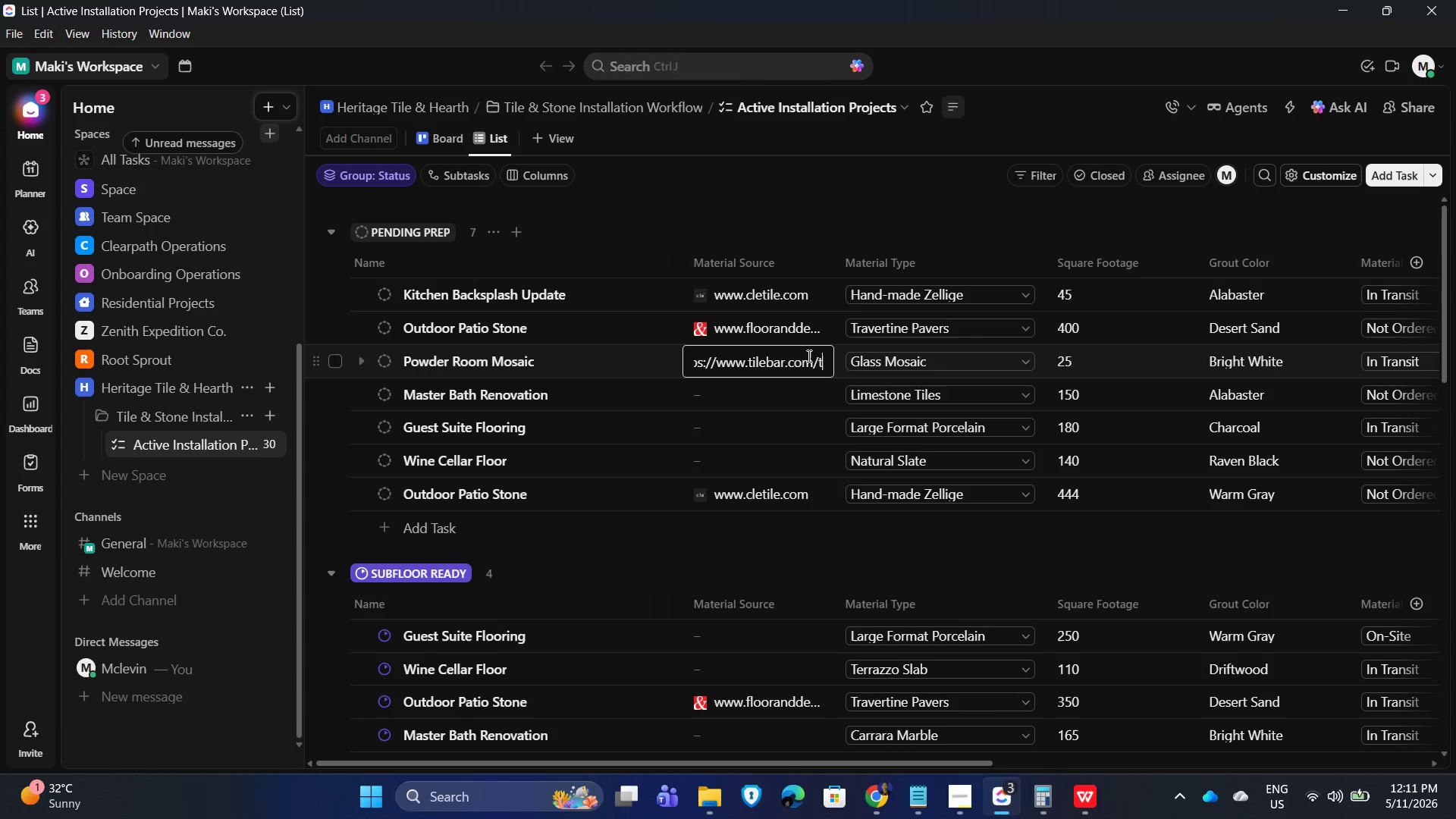 
key(Backspace)
 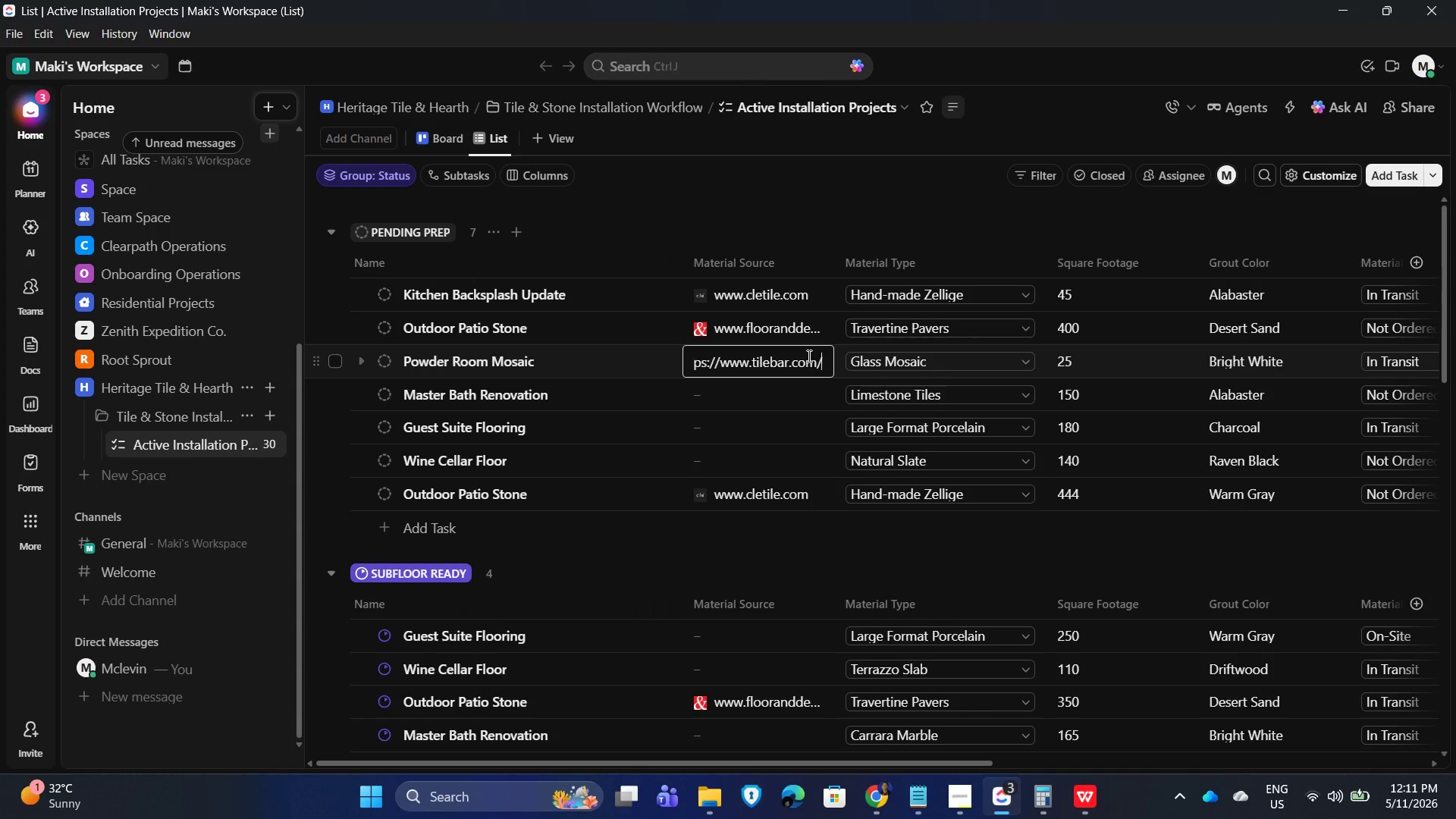 
key(Backspace)
 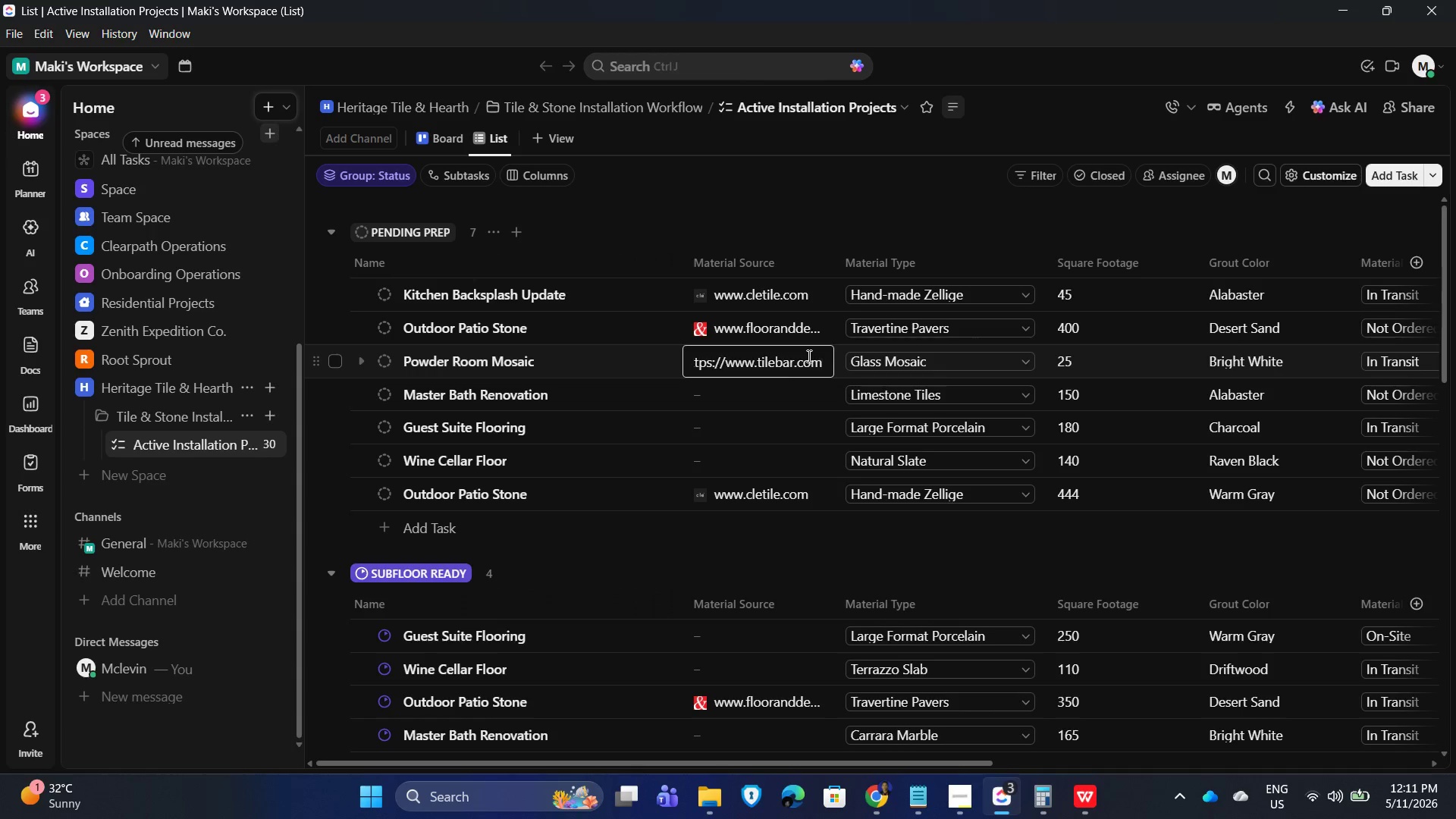 
key(Backspace)
 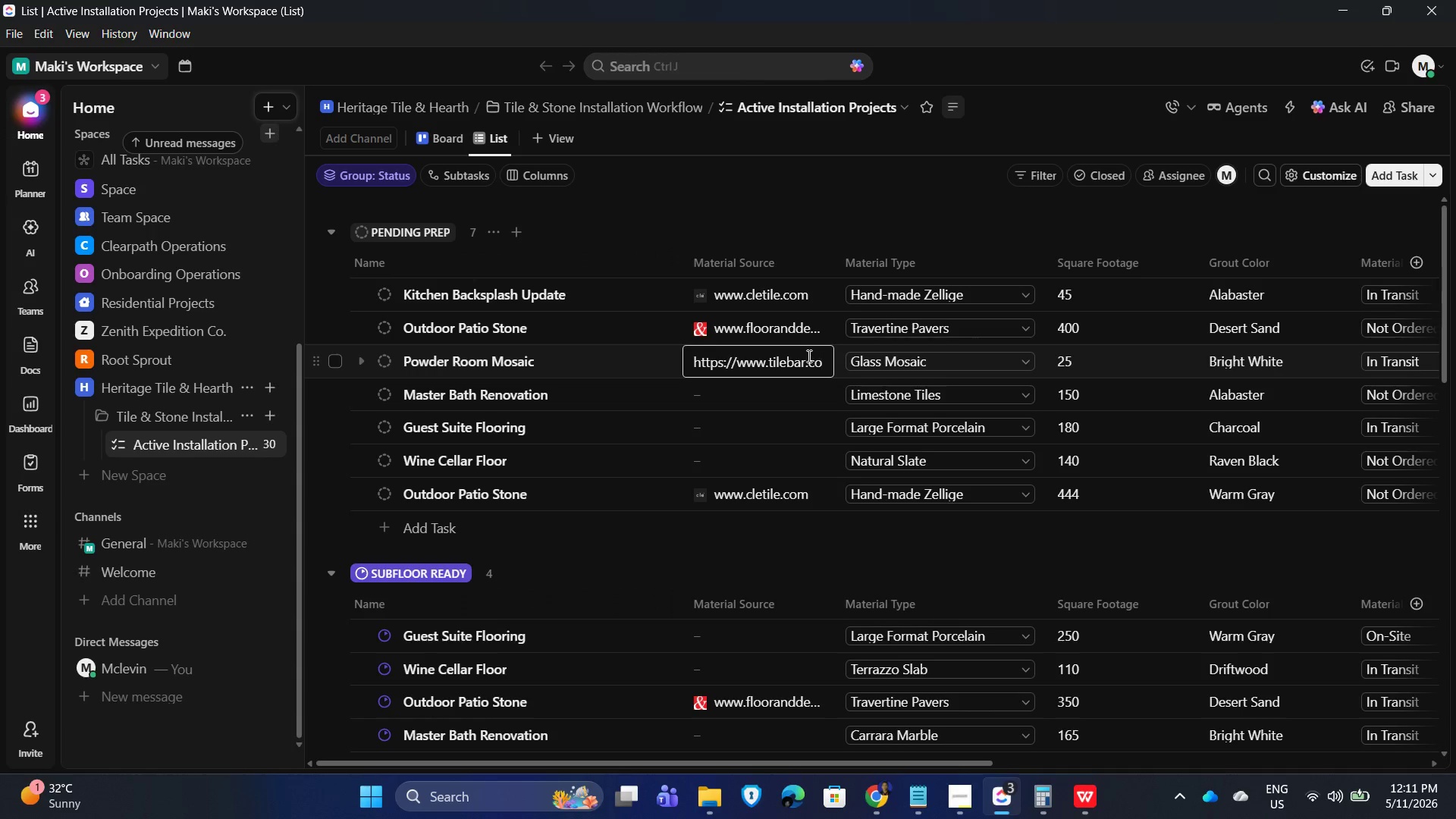 
key(M)
 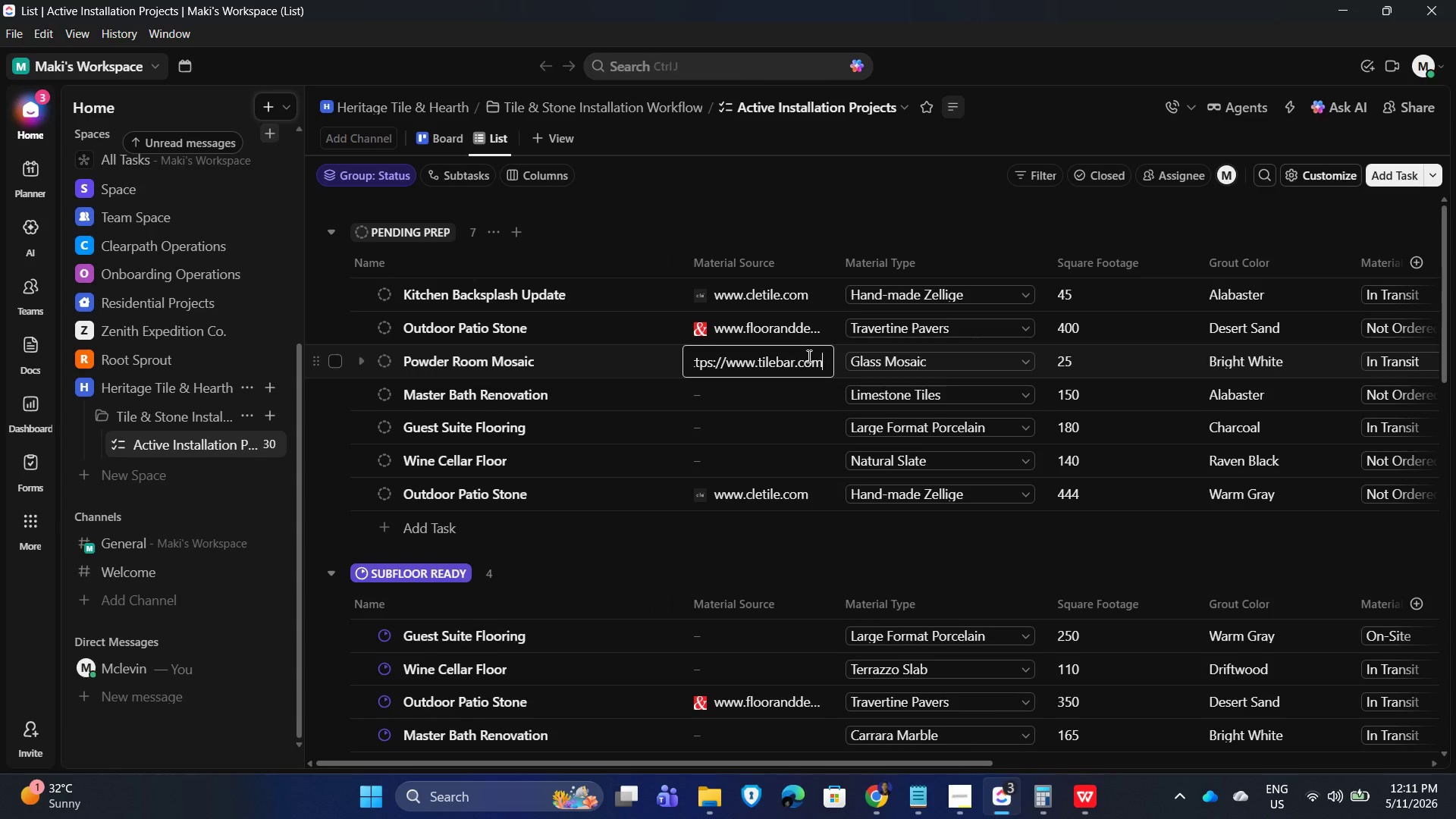 
key(Enter)
 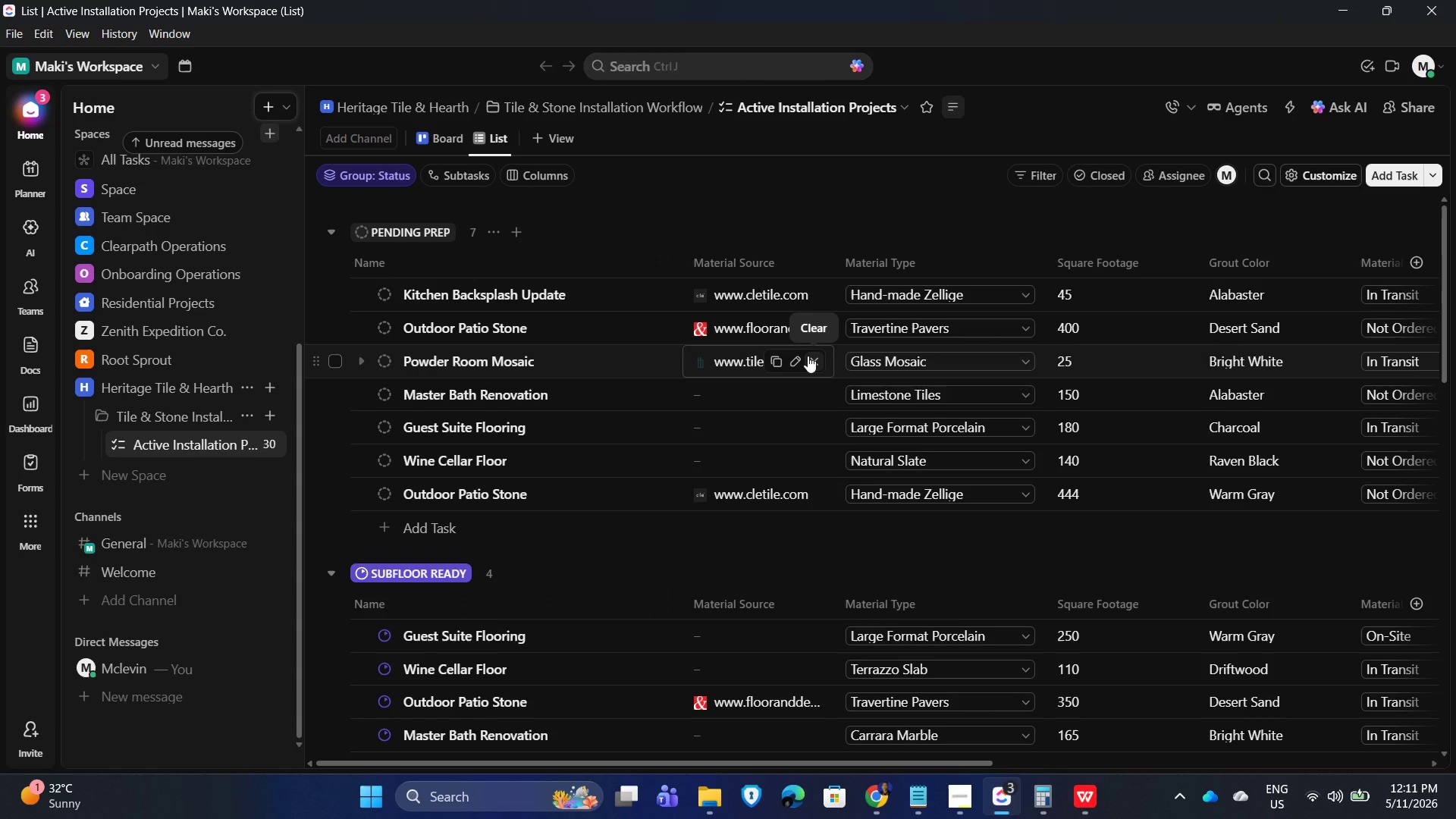 
wait(6.3)
 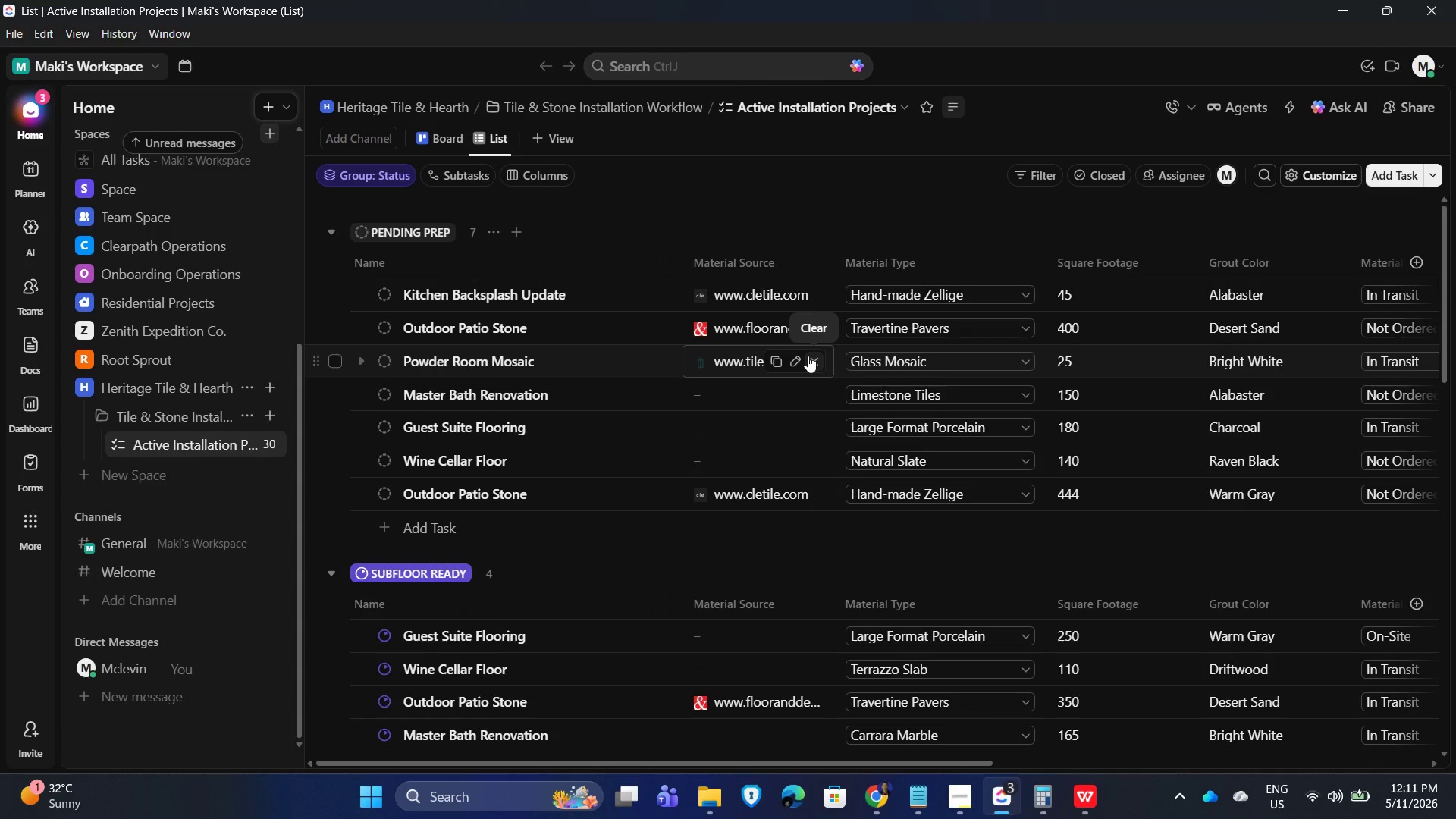 
left_click([777, 362])
 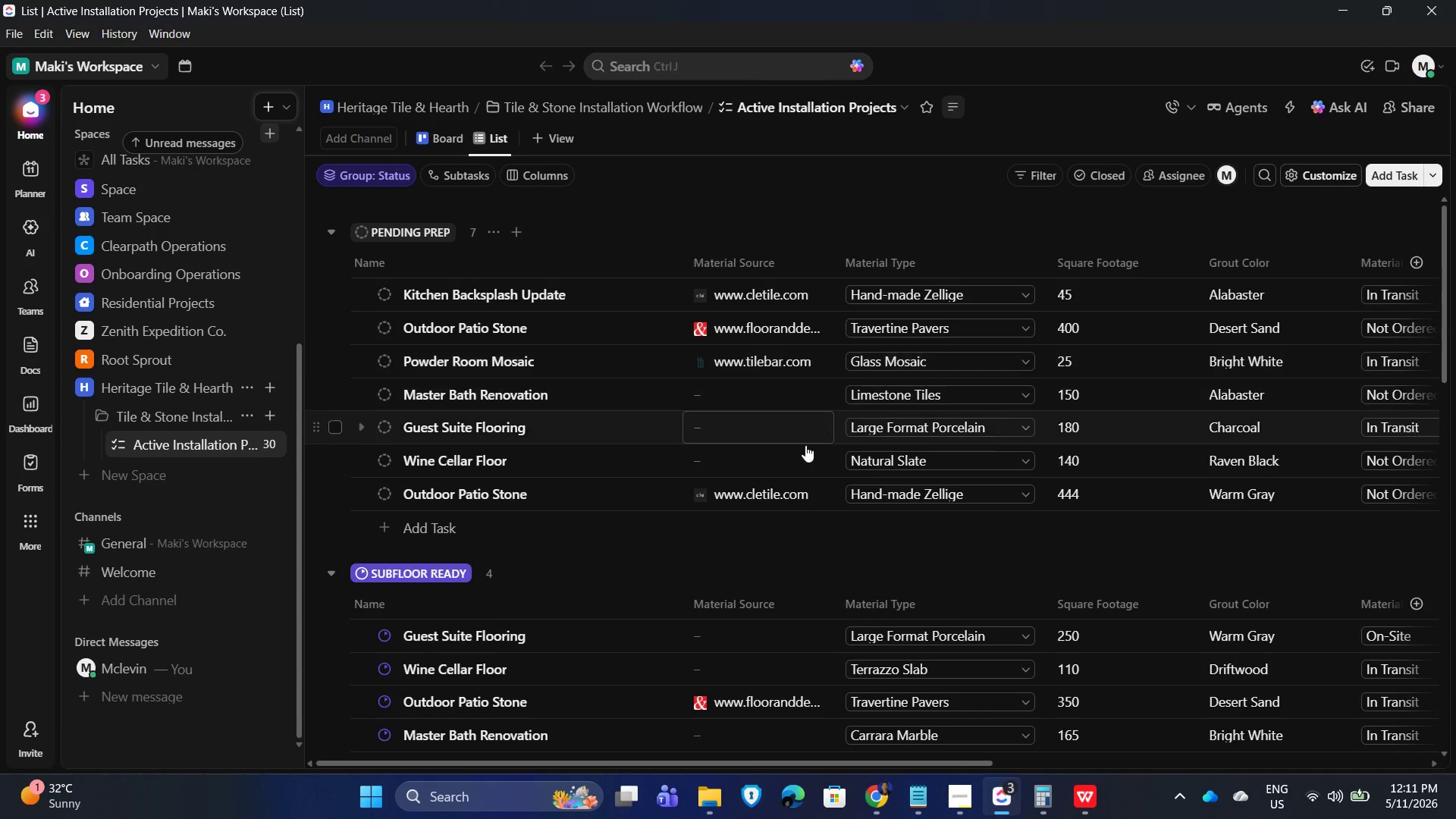 
scroll: coordinate [805, 529], scroll_direction: down, amount: 4.0
 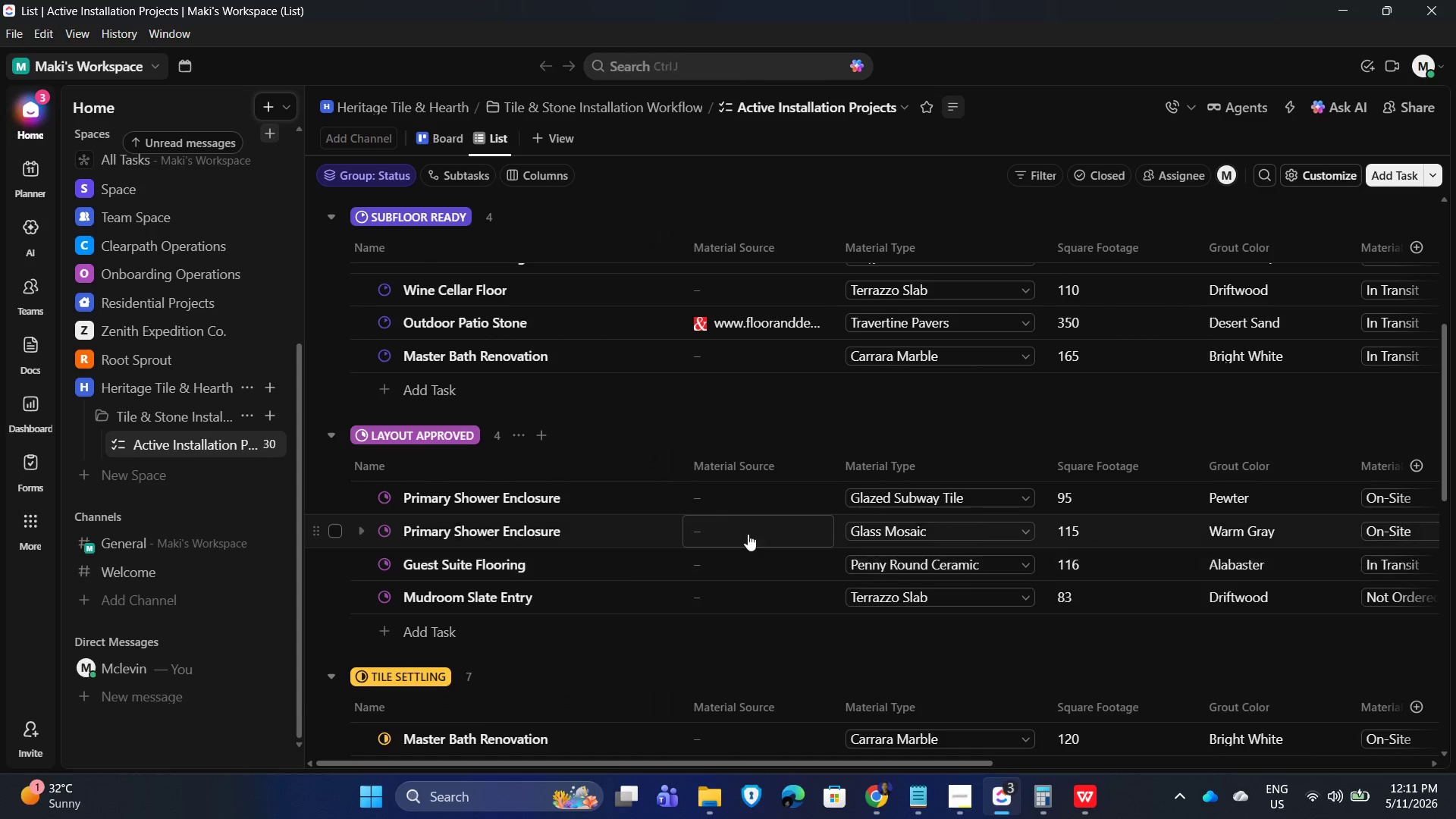 
left_click([749, 530])
 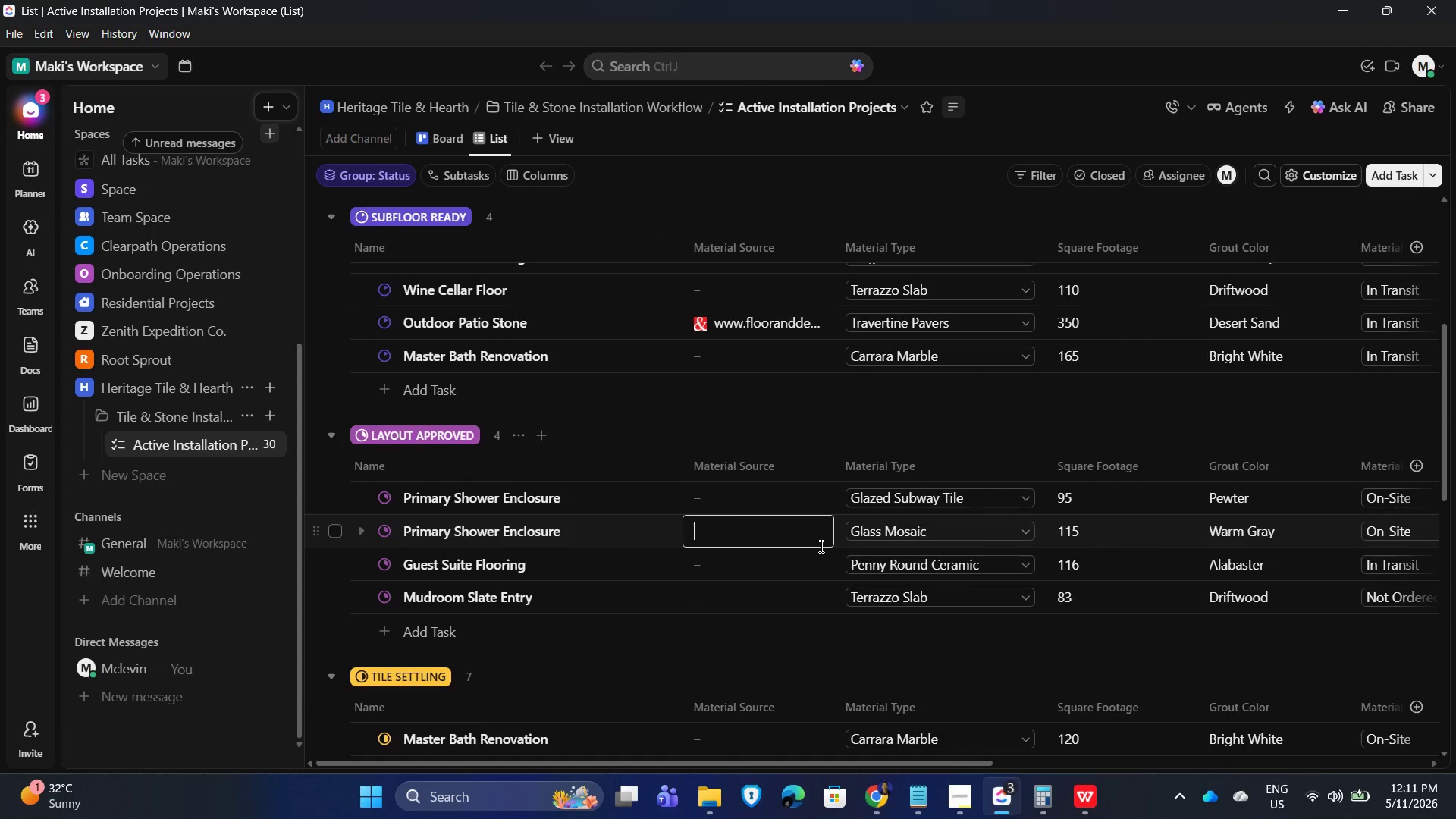 
key(Control+V)
 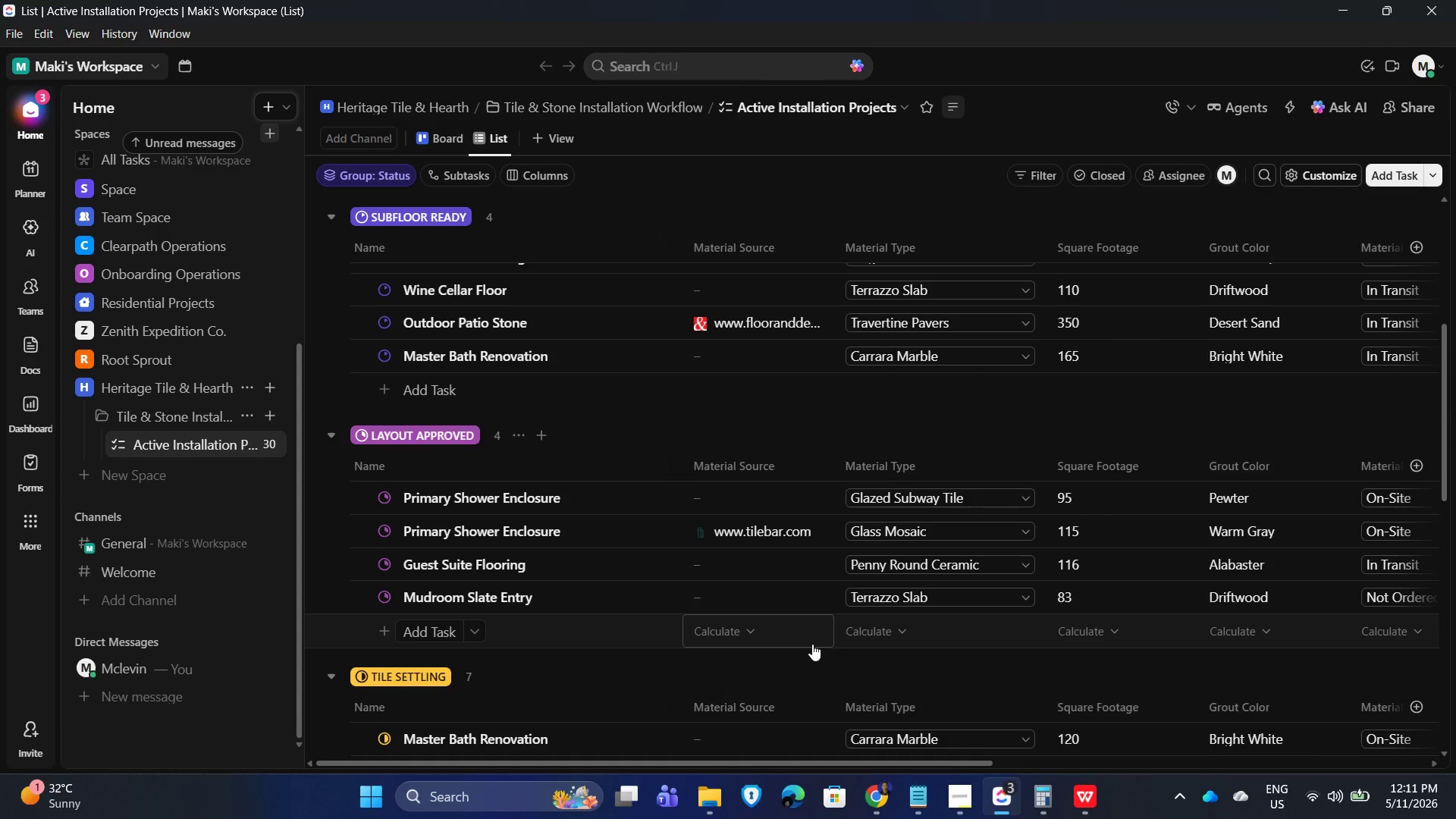 
scroll: coordinate [802, 630], scroll_direction: down, amount: 8.0
 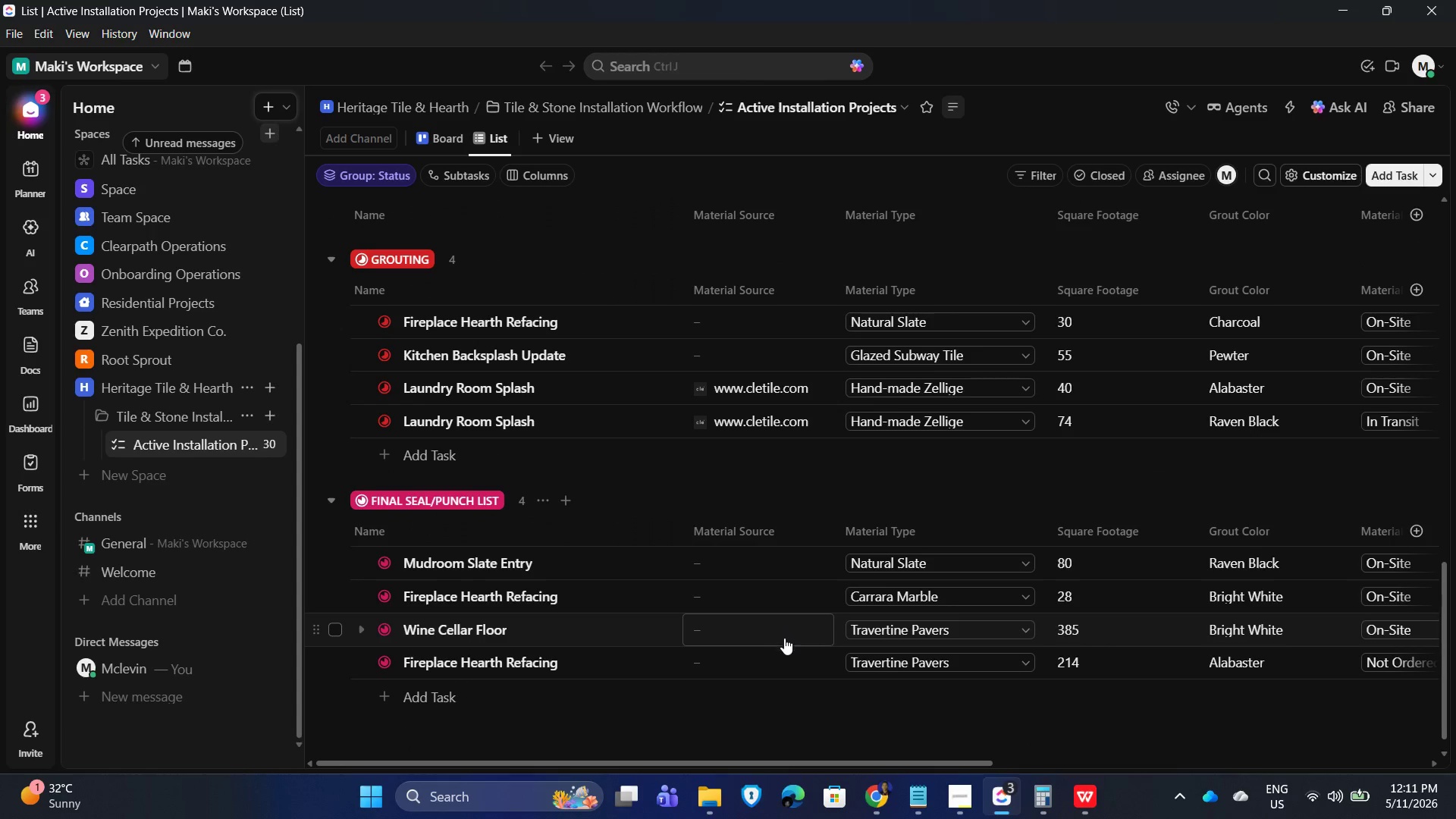 
scroll: coordinate [798, 620], scroll_direction: up, amount: 13.0
 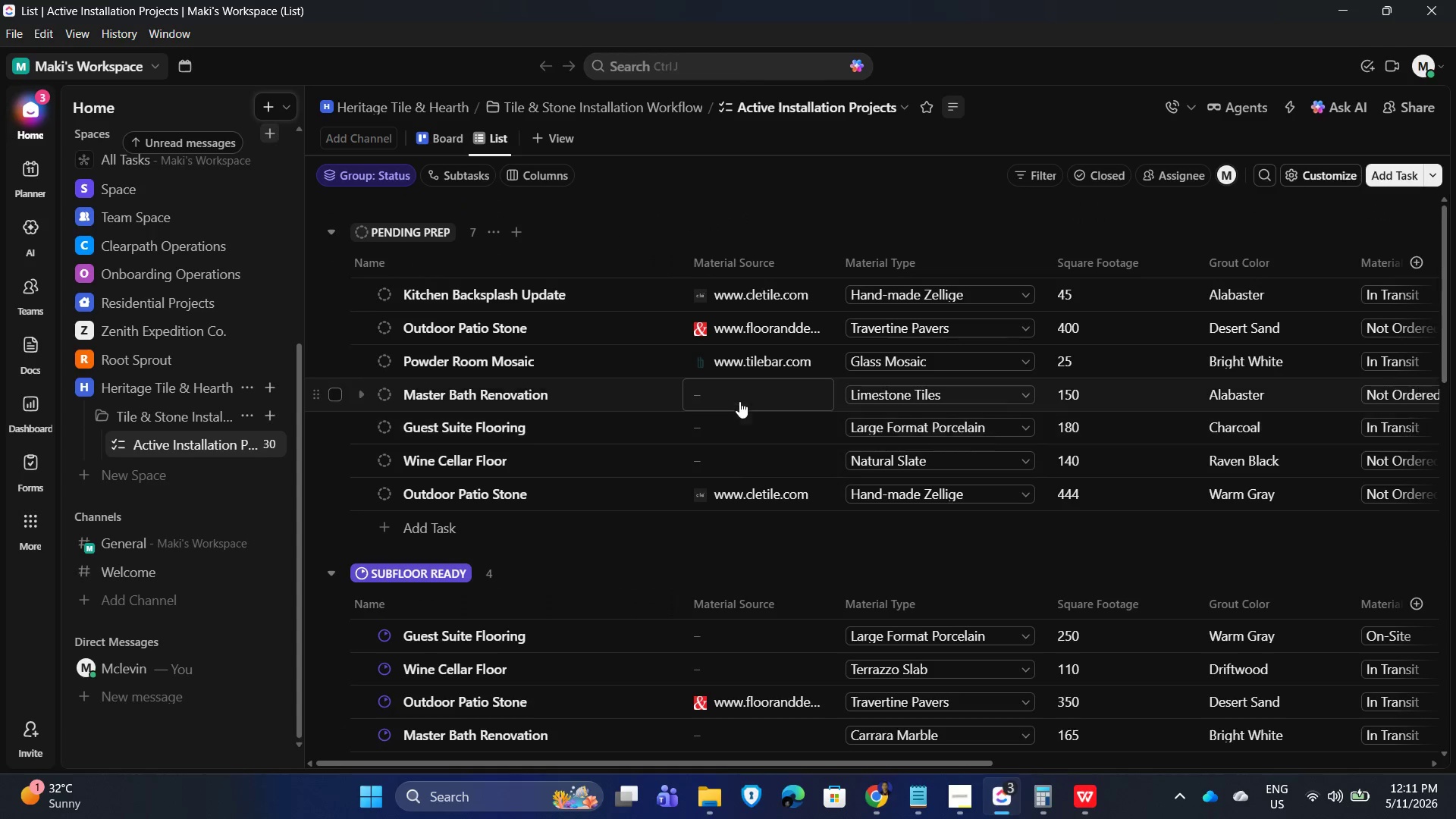 
left_click([720, 398])
 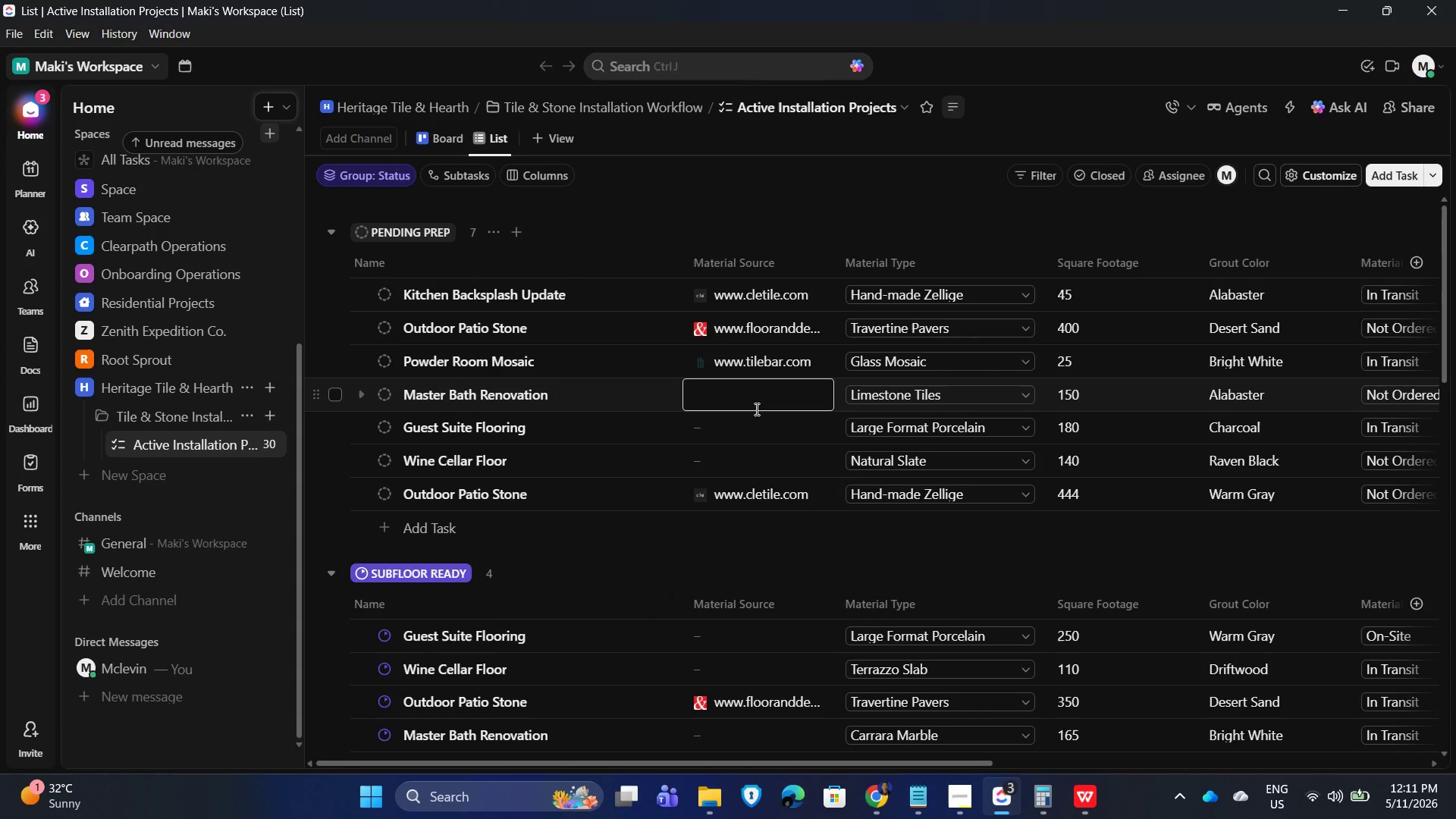 
key(Control+V)
 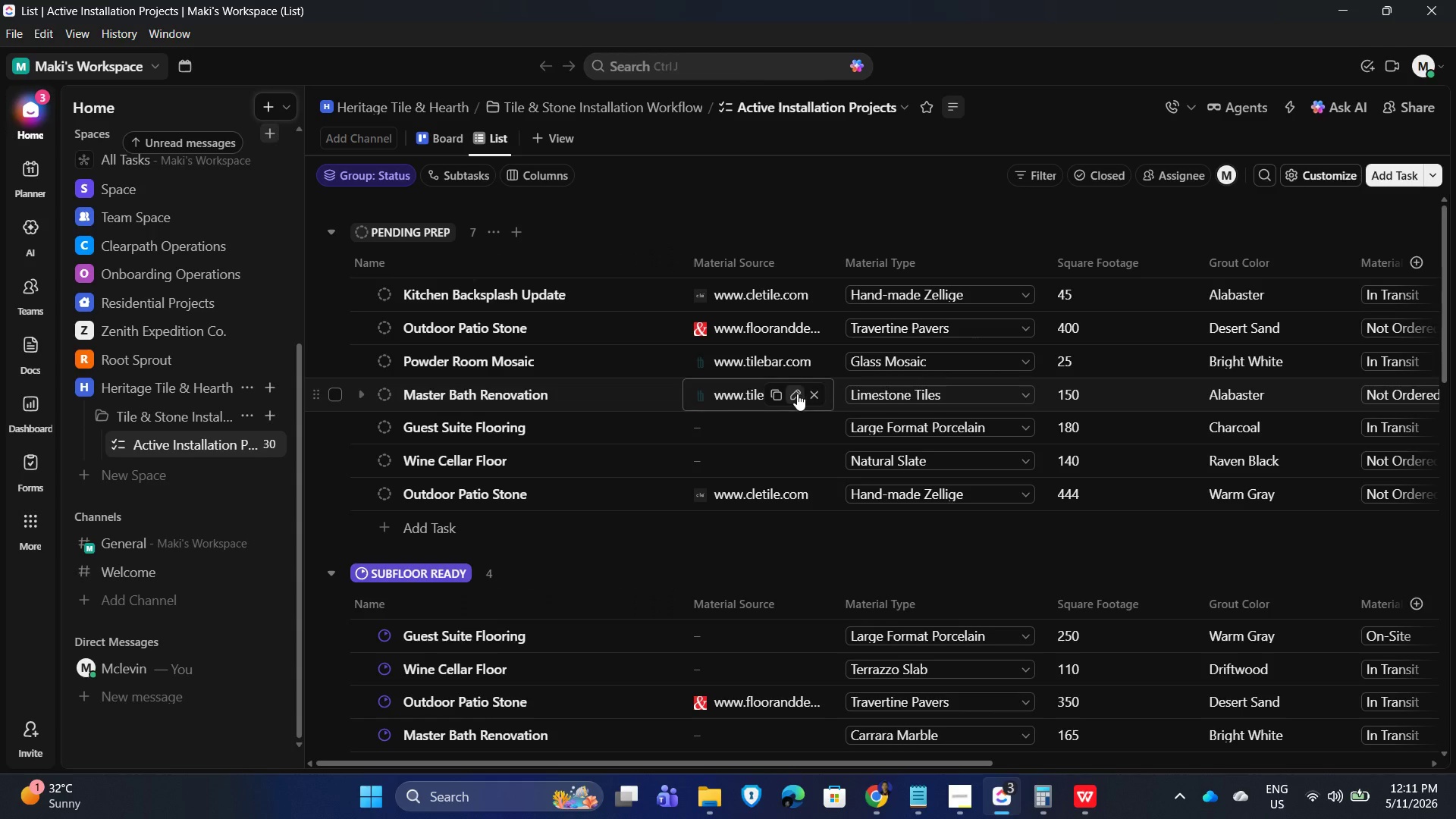 
mouse_move([794, 402])
 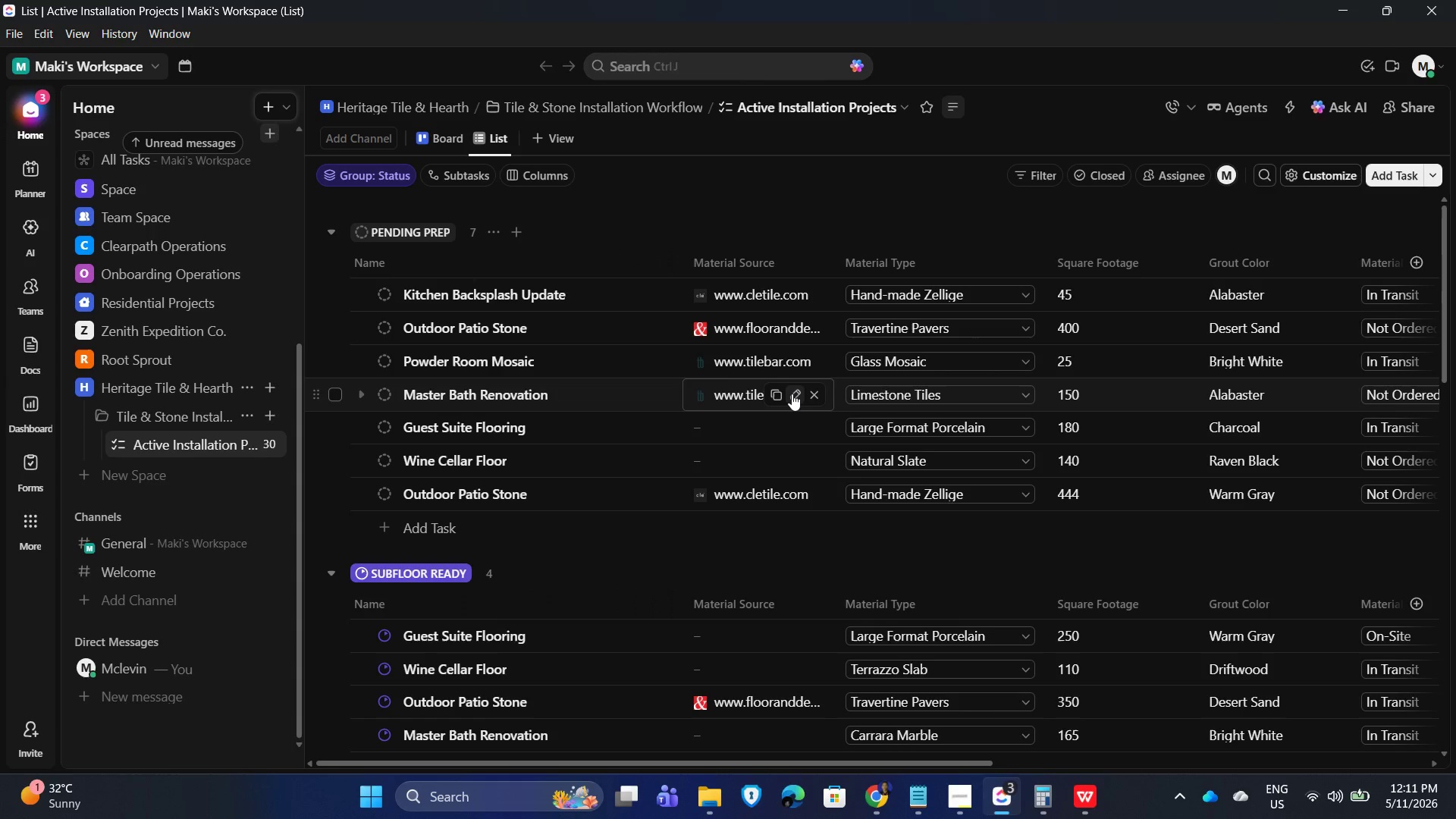 
left_click([792, 394])
 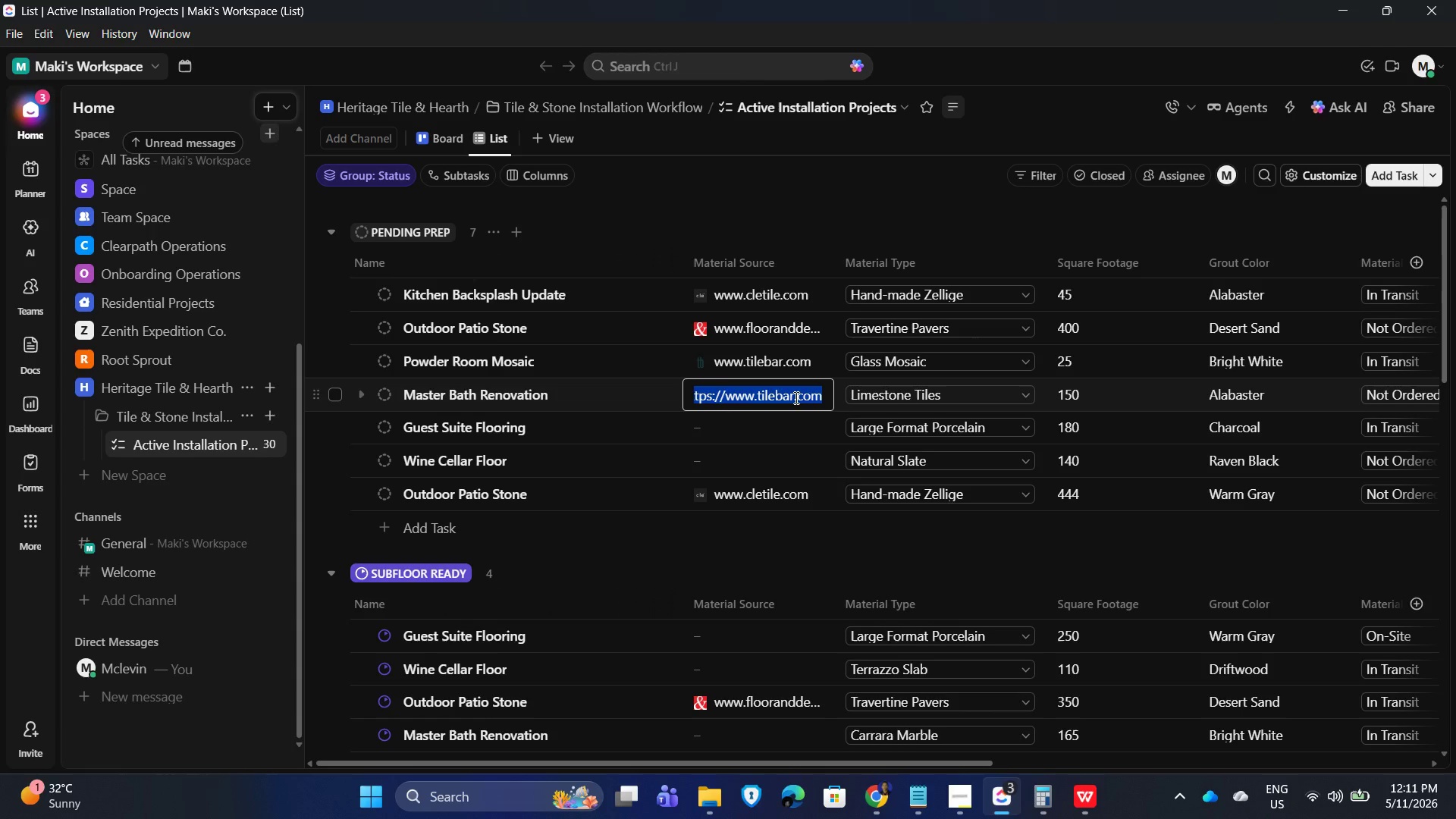 
left_click([795, 397])
 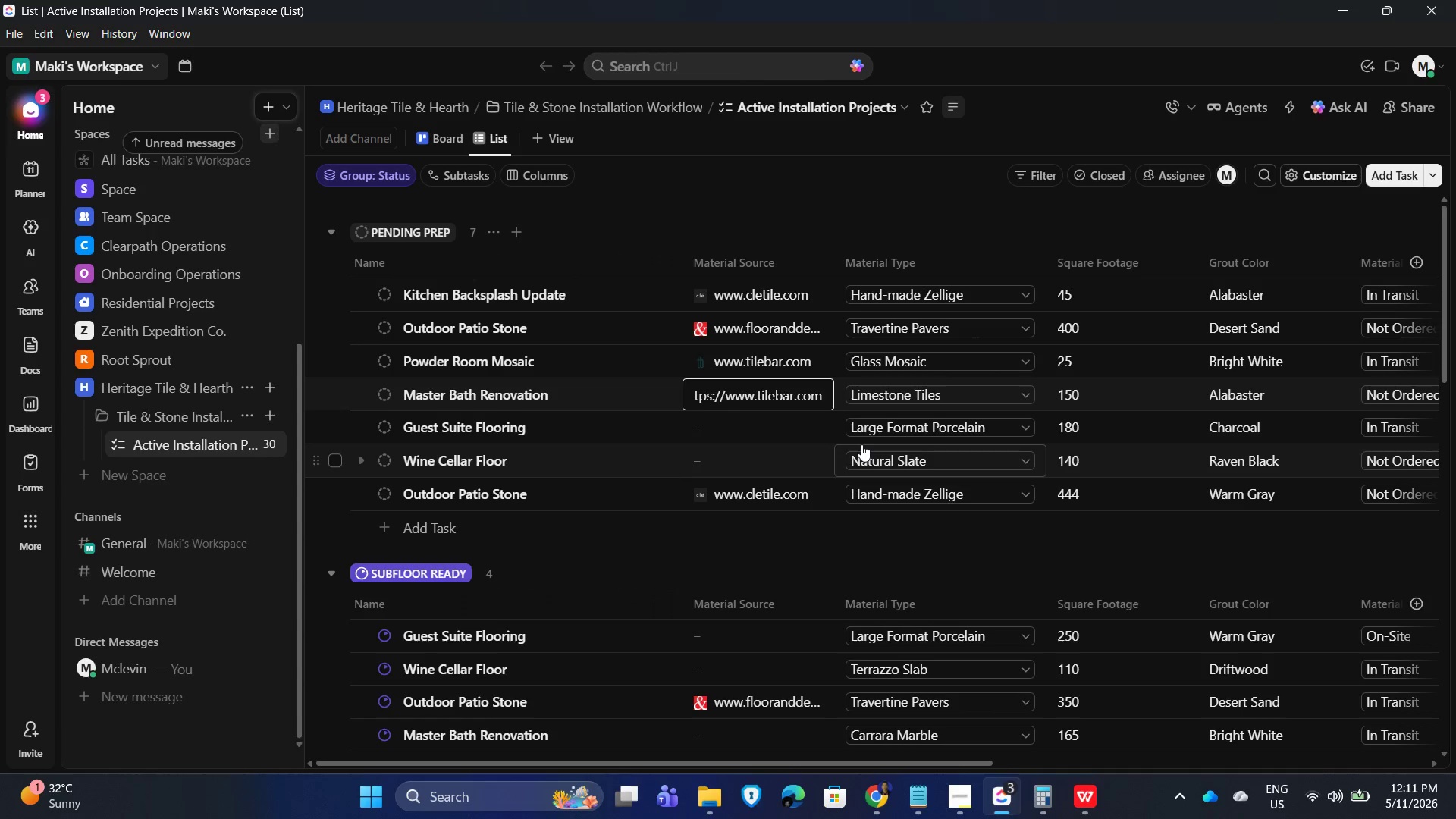 
key(Backspace)
key(Backspace)
key(Backspace)
key(Backspace)
key(Backspace)
key(Backspace)
key(Backspace)
type(msisurfaces)
 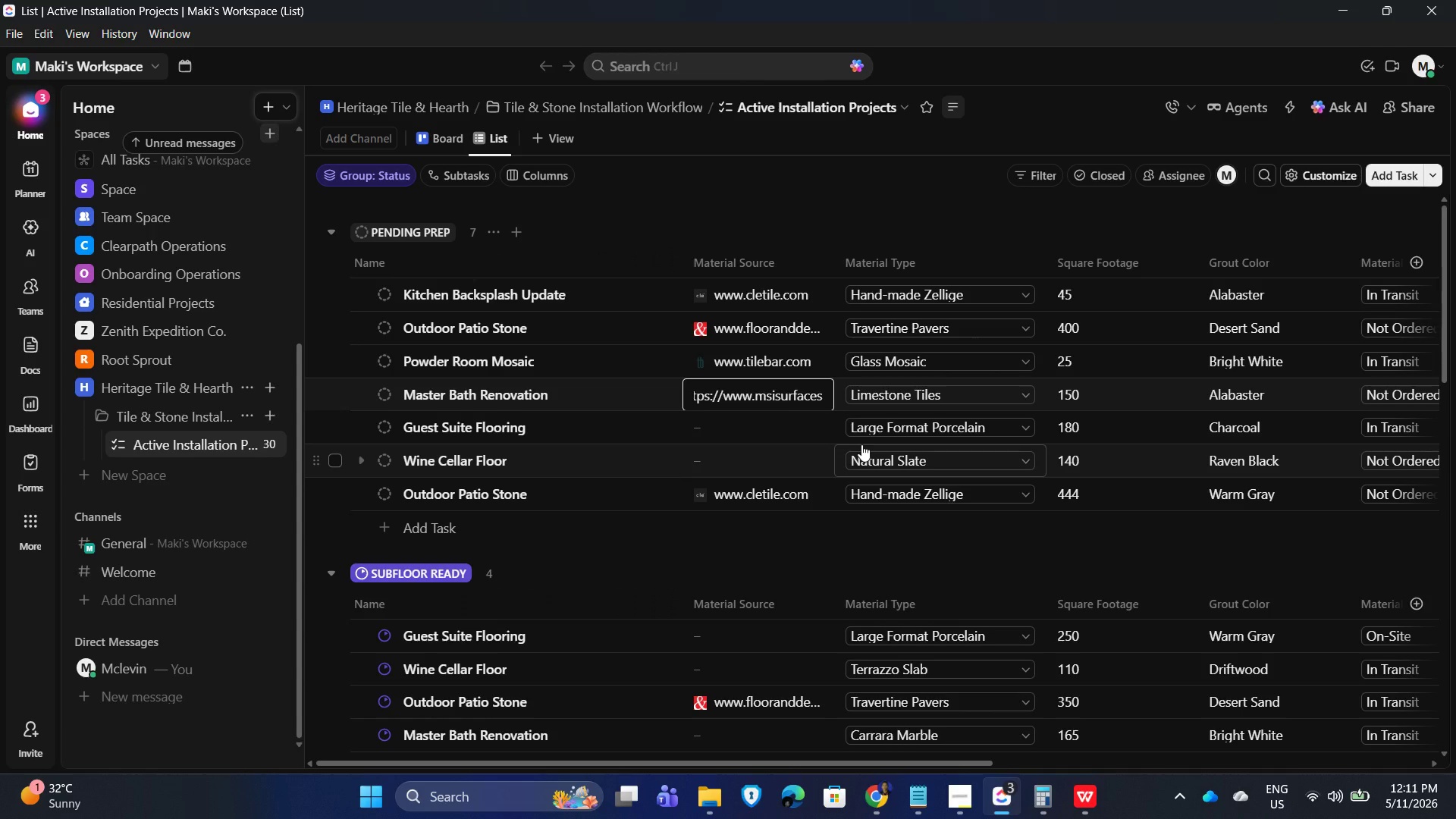 
key(Enter)
 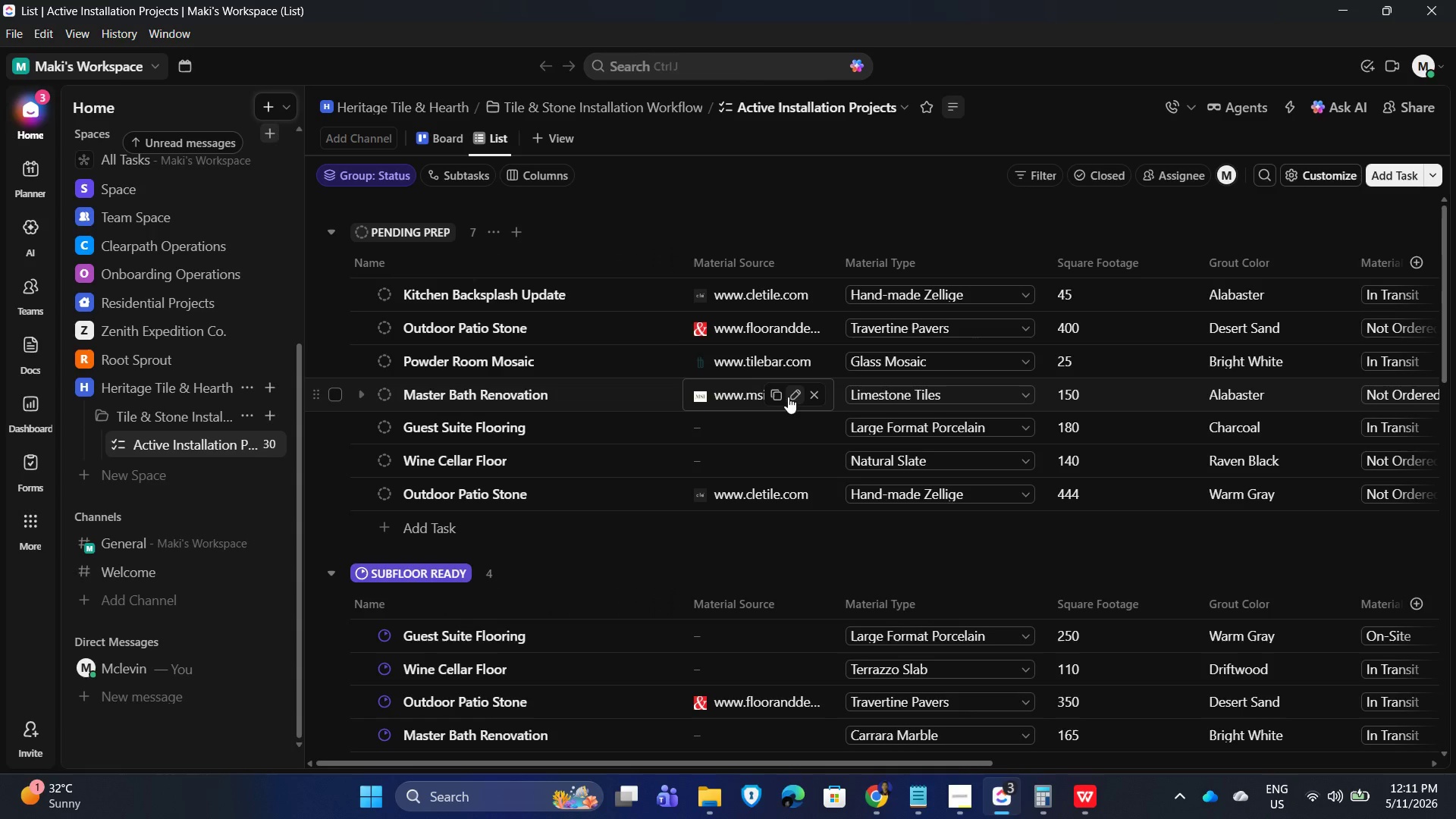 
left_click([778, 397])
 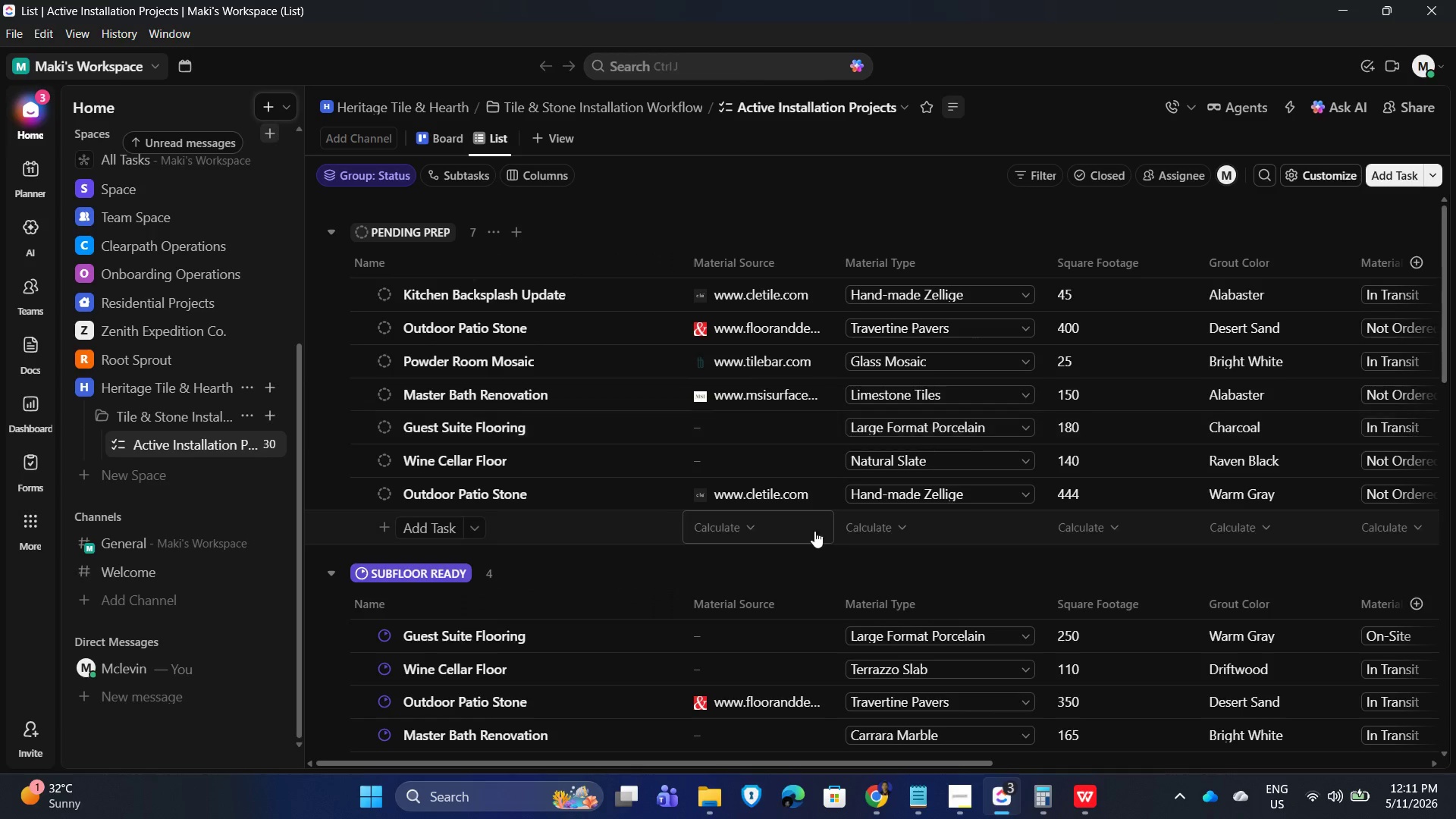 
scroll: coordinate [831, 605], scroll_direction: down, amount: 9.0
 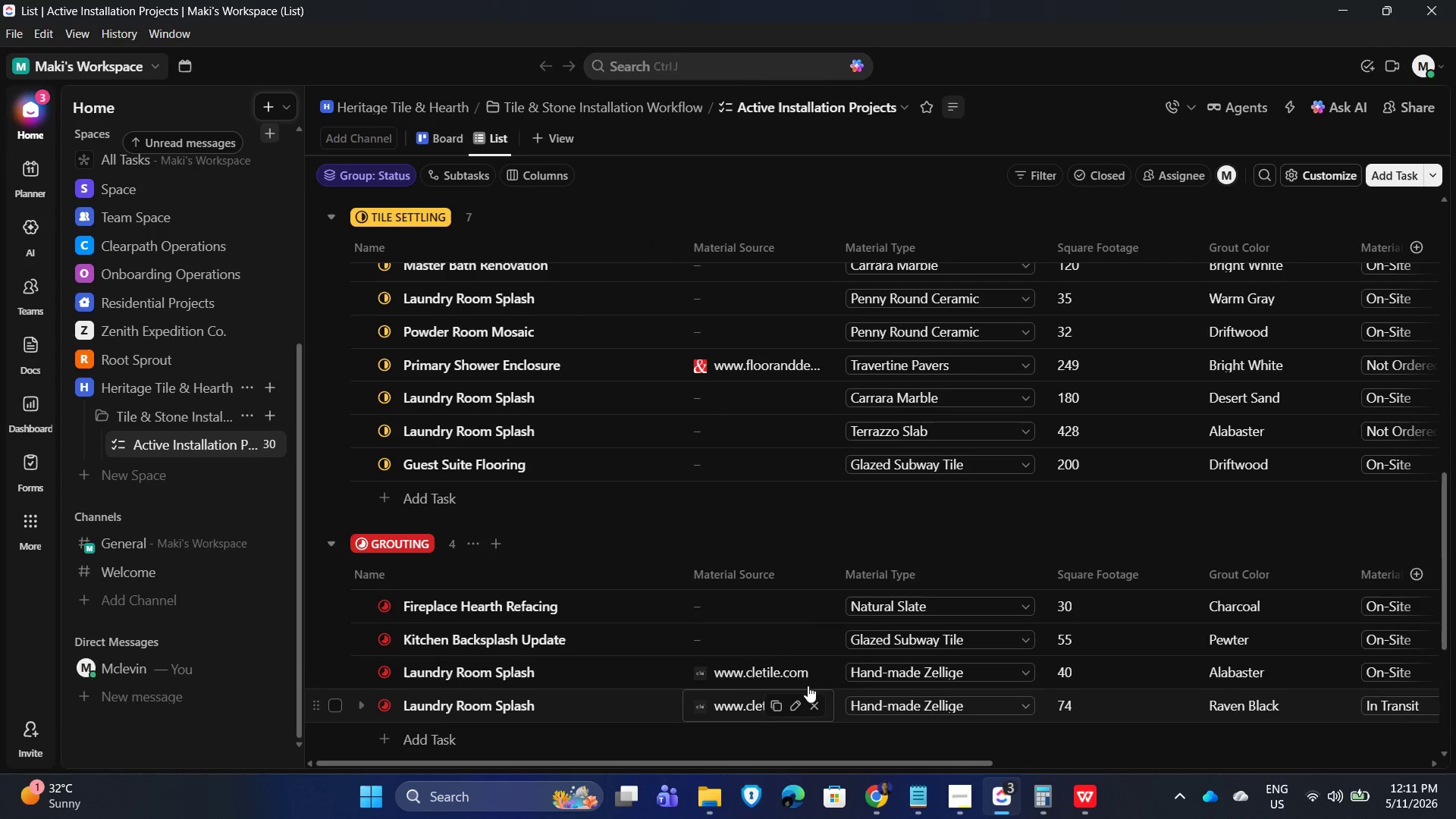 
scroll: coordinate [794, 453], scroll_direction: up, amount: 7.0
 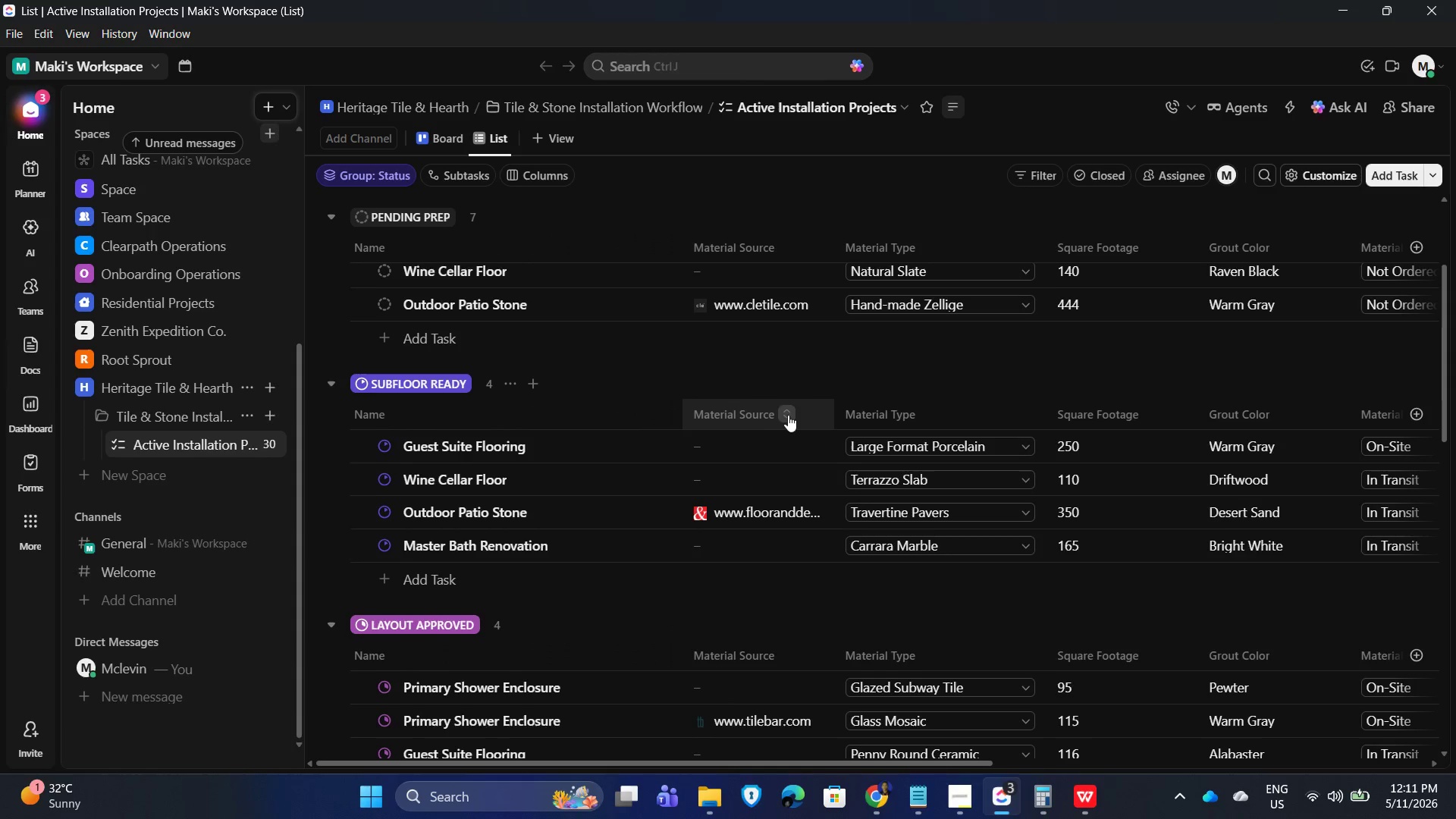 
scroll: coordinate [790, 405], scroll_direction: up, amount: 2.0
 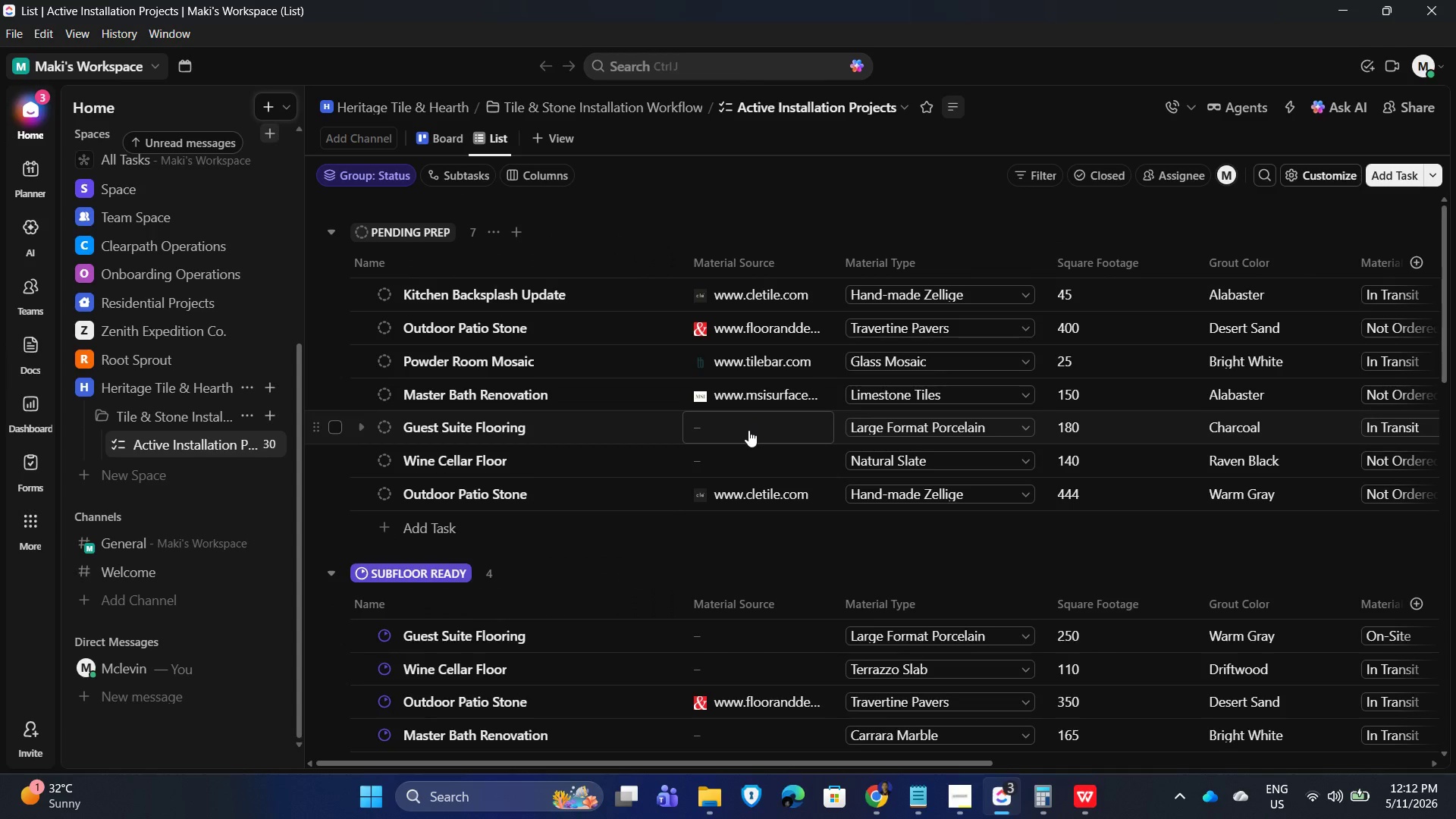 
left_click([739, 428])
 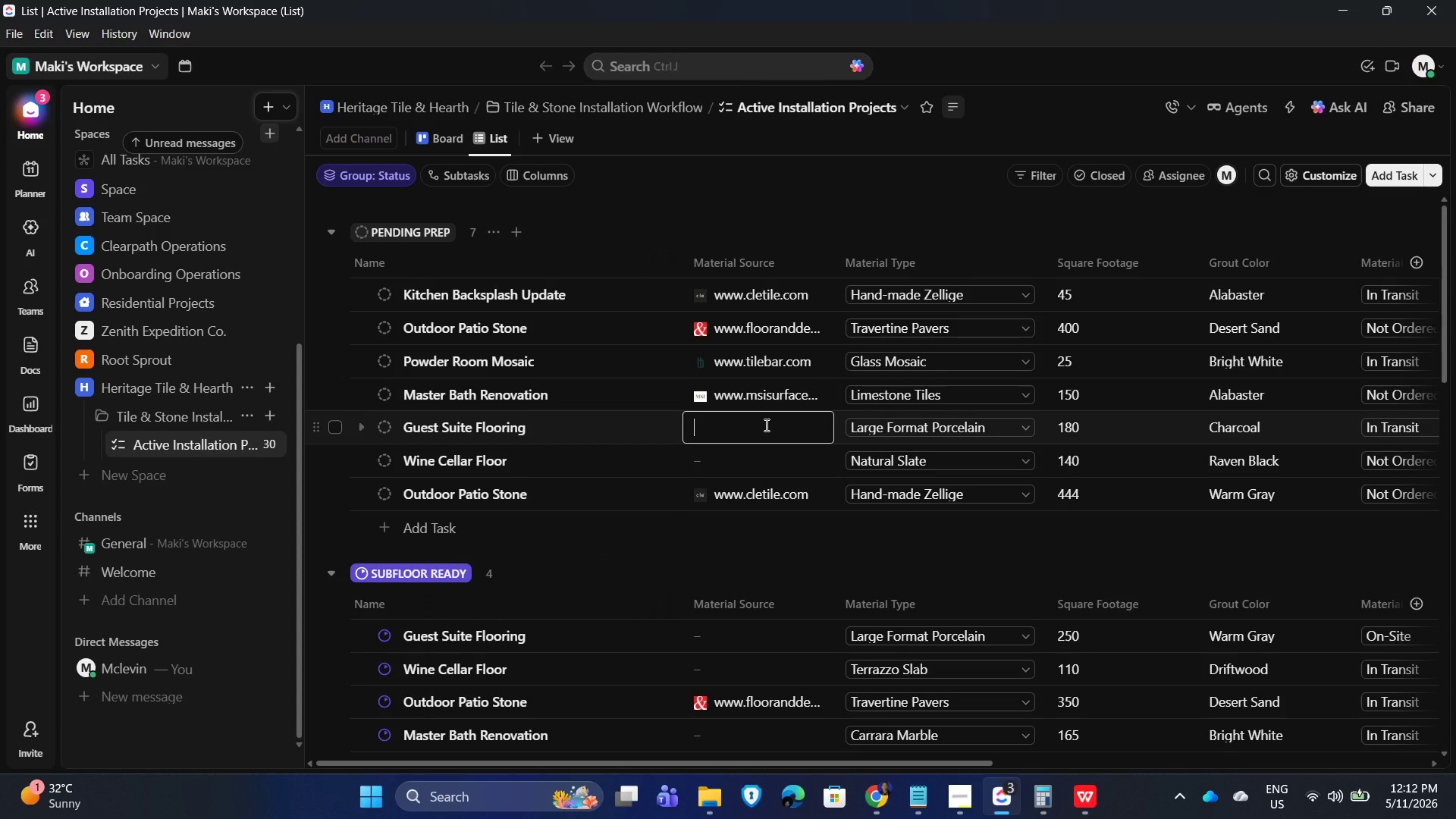 
key(Control+V)
 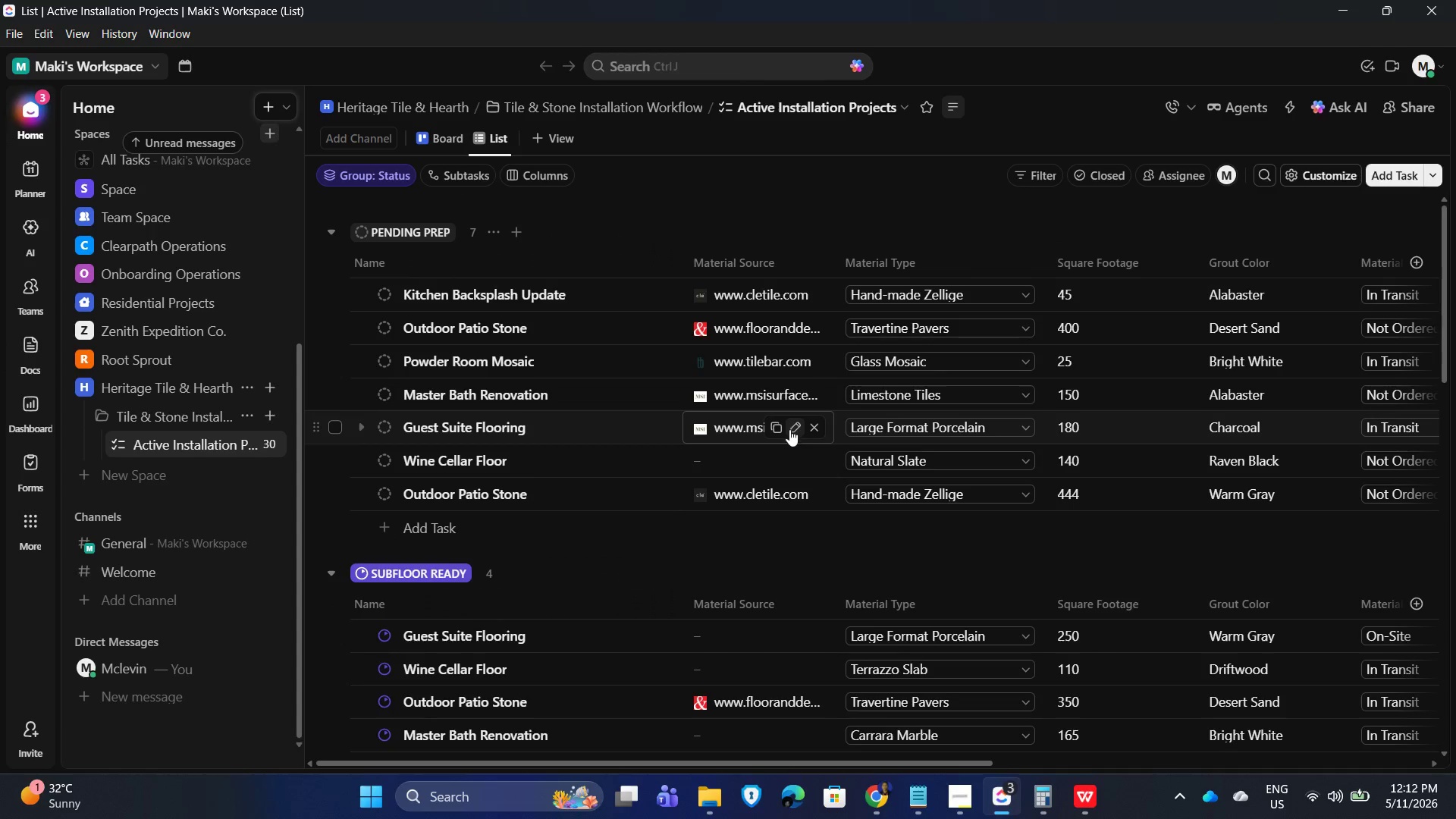 
left_click([790, 425])
 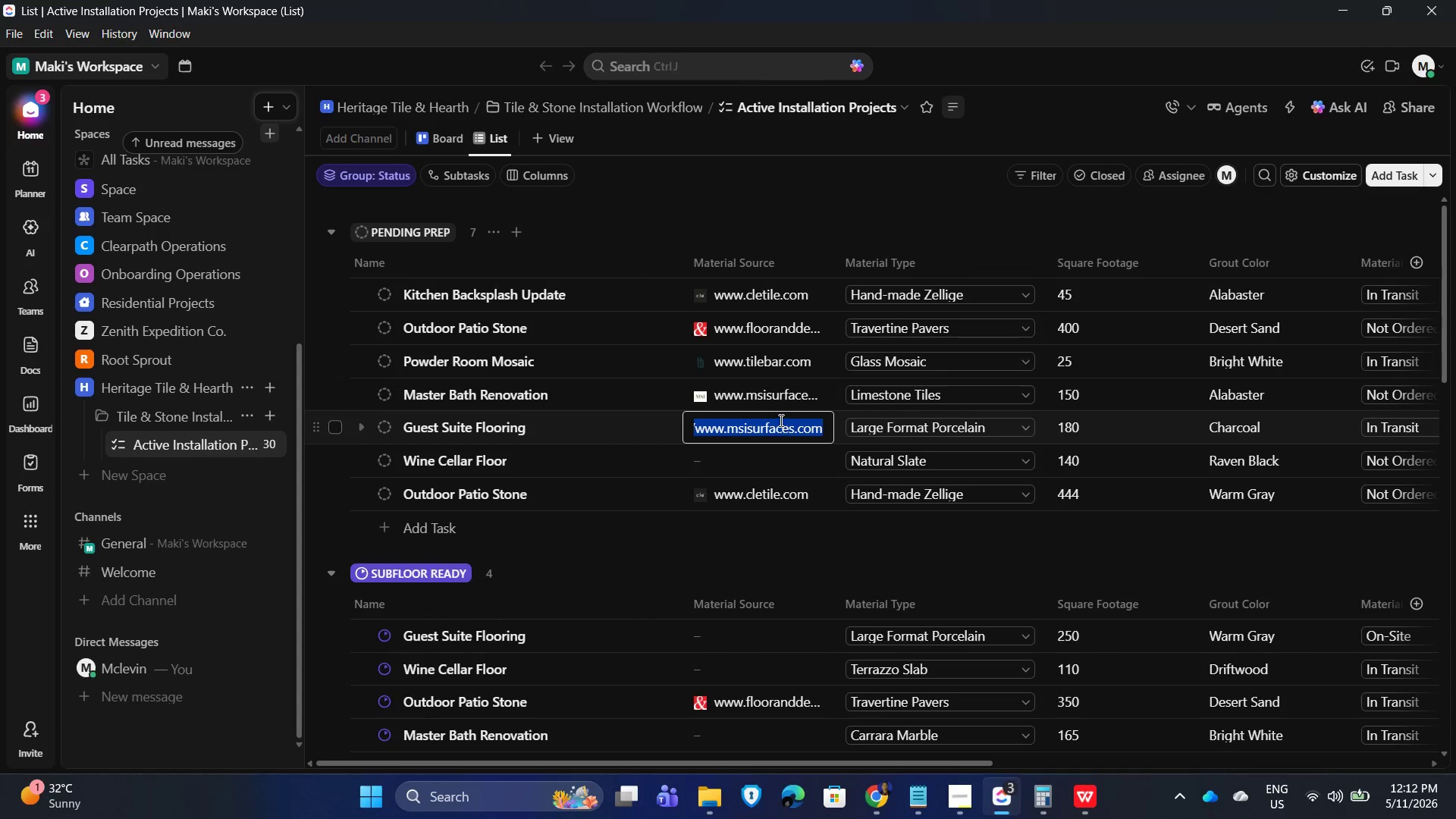 
left_click([780, 420])
 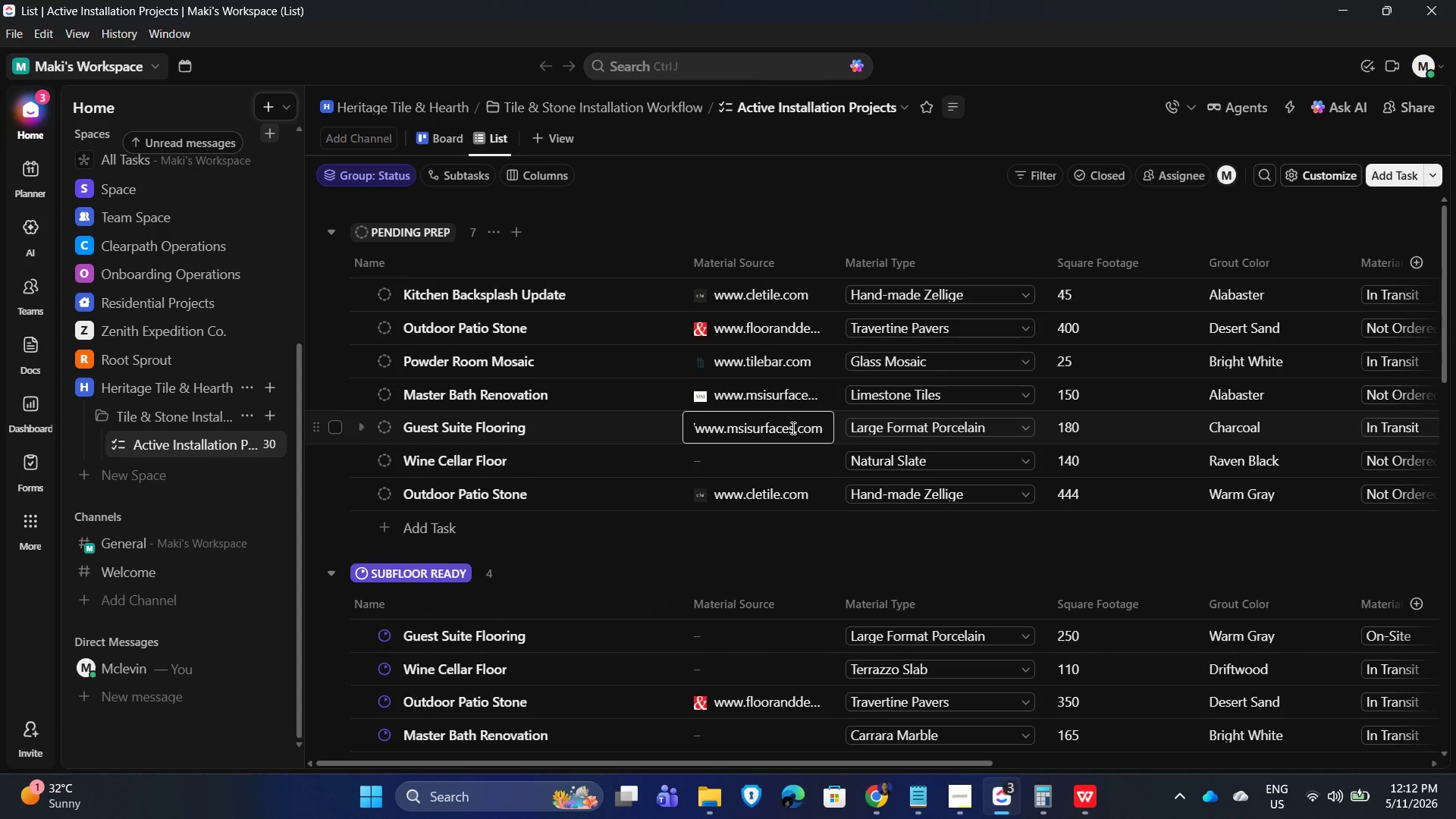 
left_click([792, 428])
 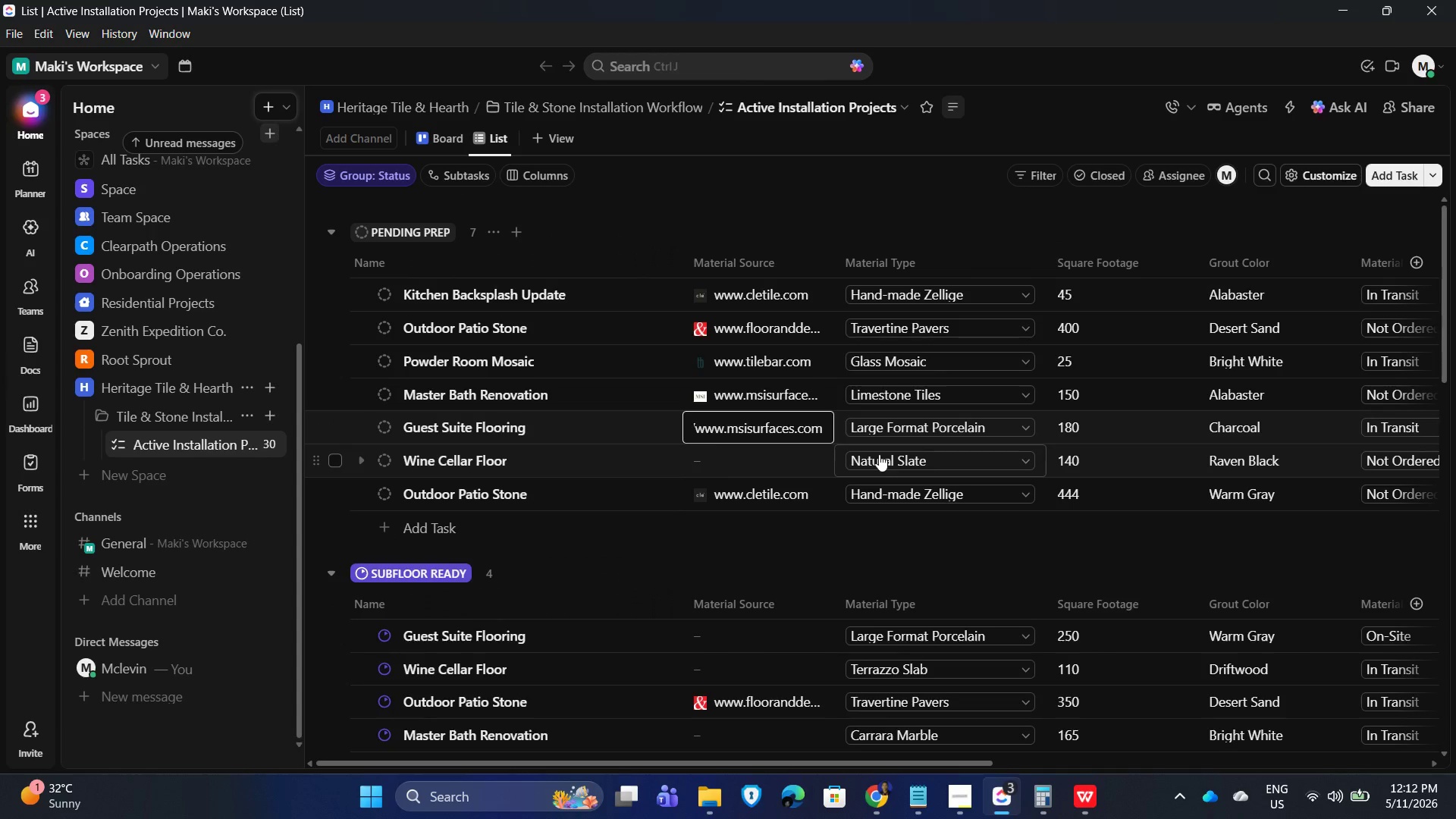 
key(Backspace)
 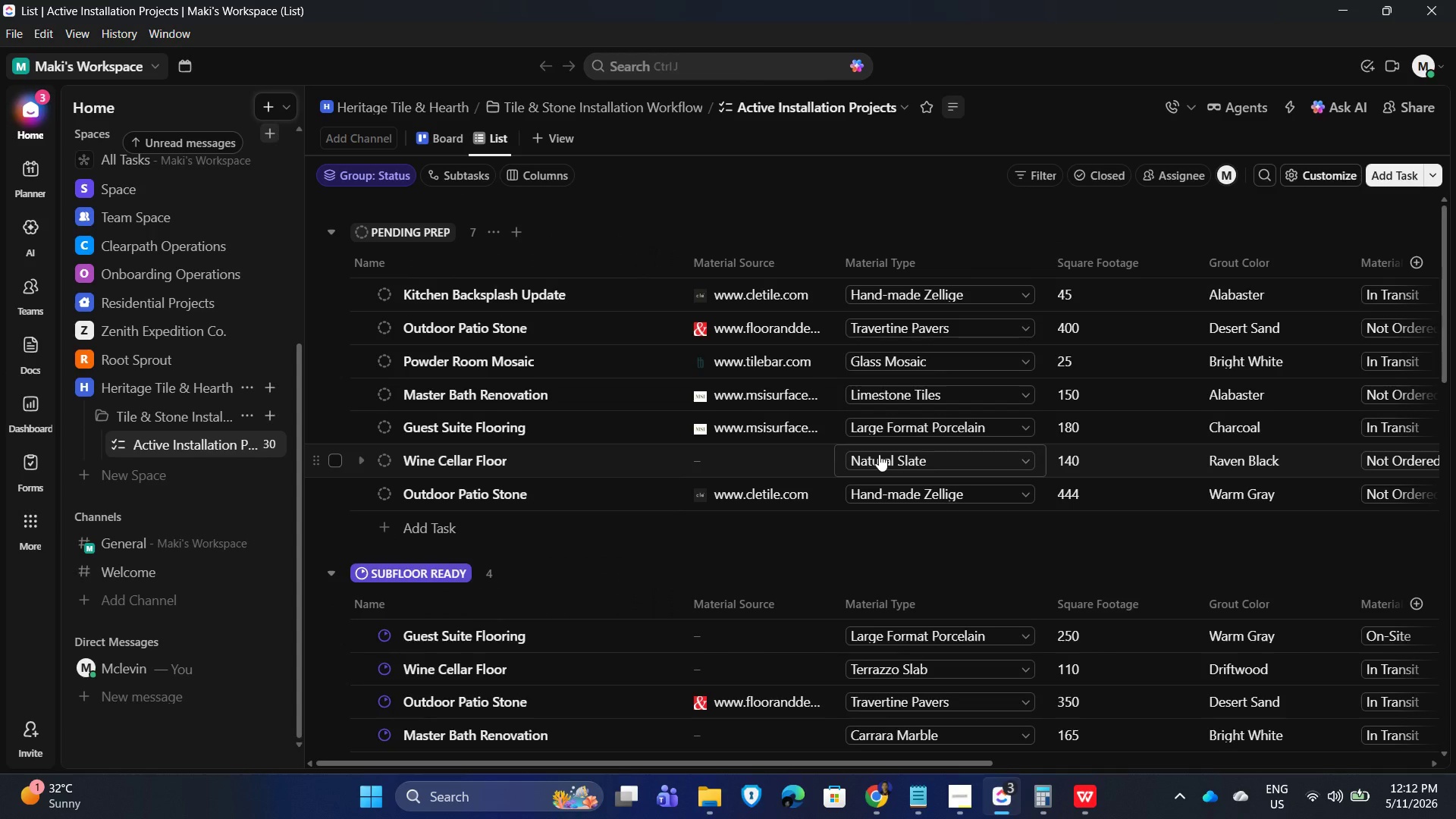 
key(Backspace)
 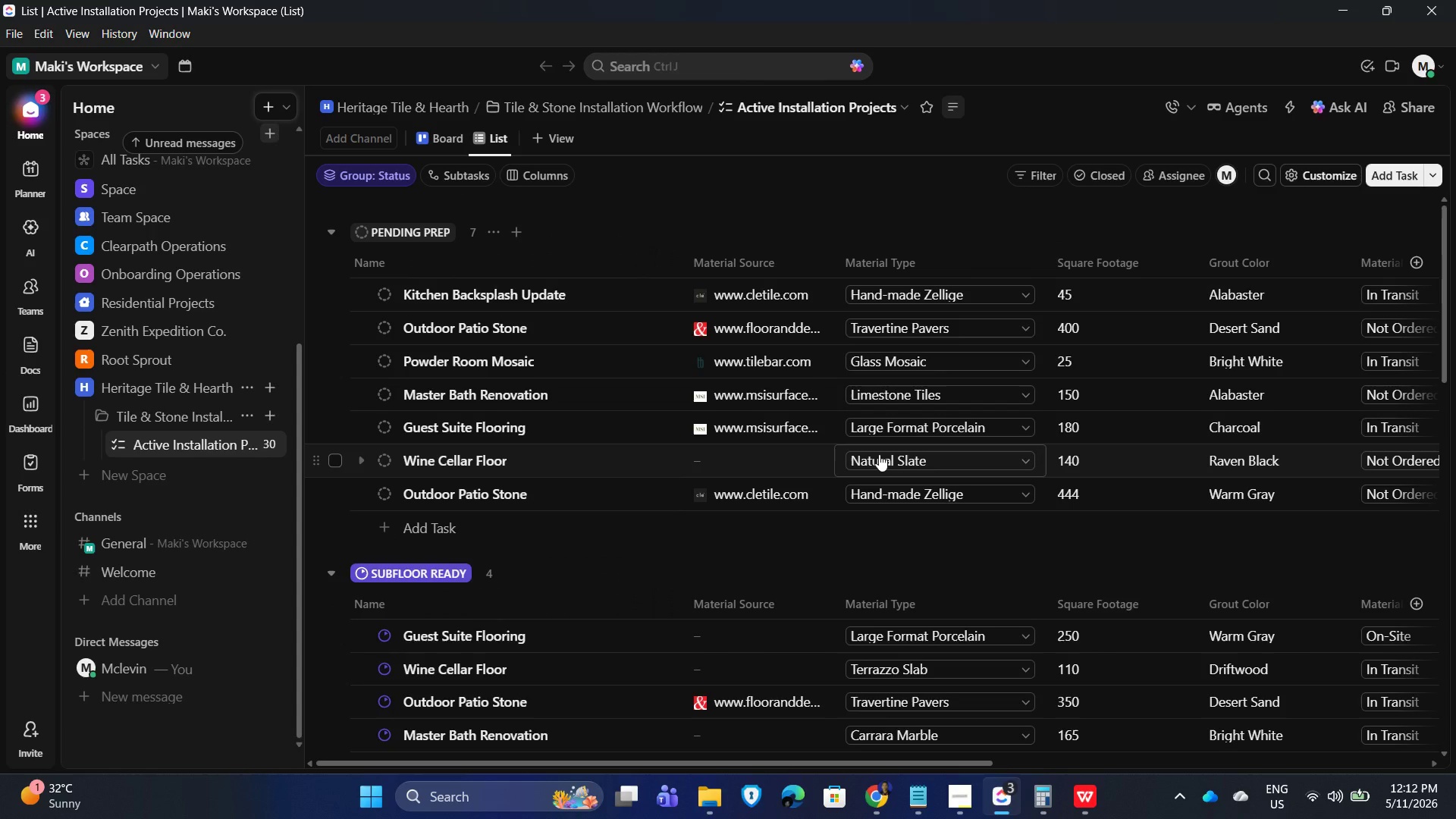 
key(Backspace)
 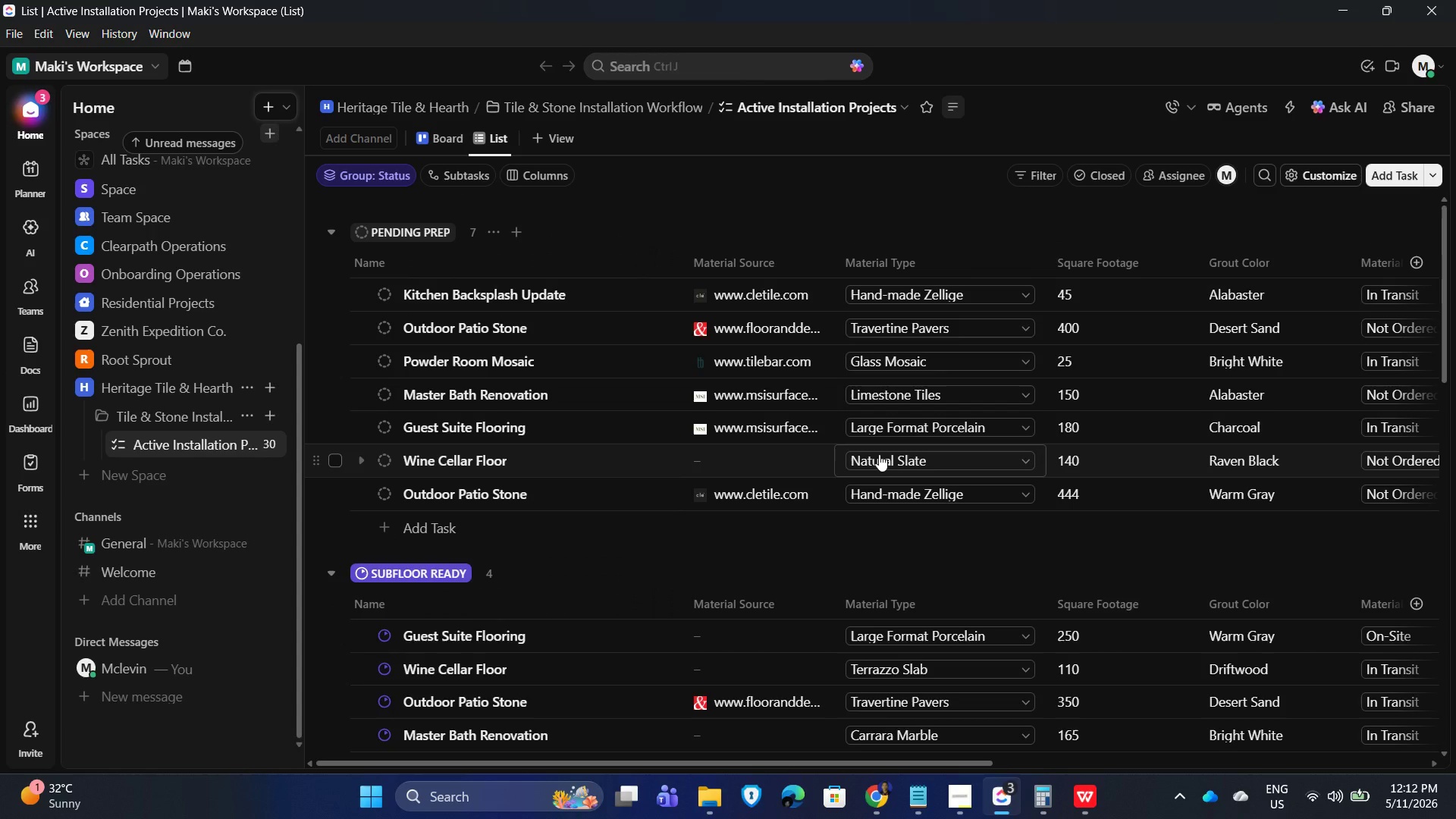 
key(Backspace)
 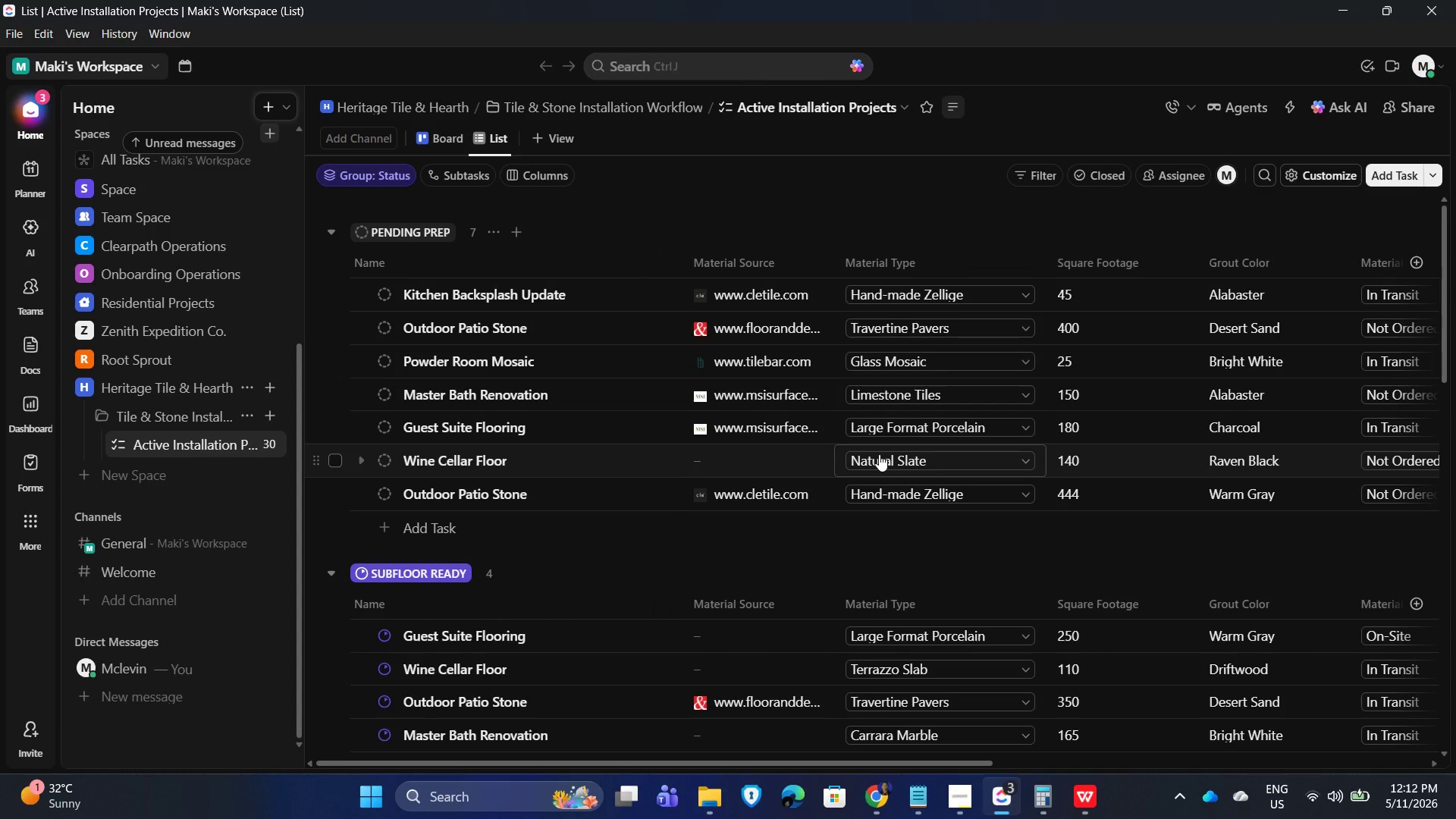 
key(Backspace)
 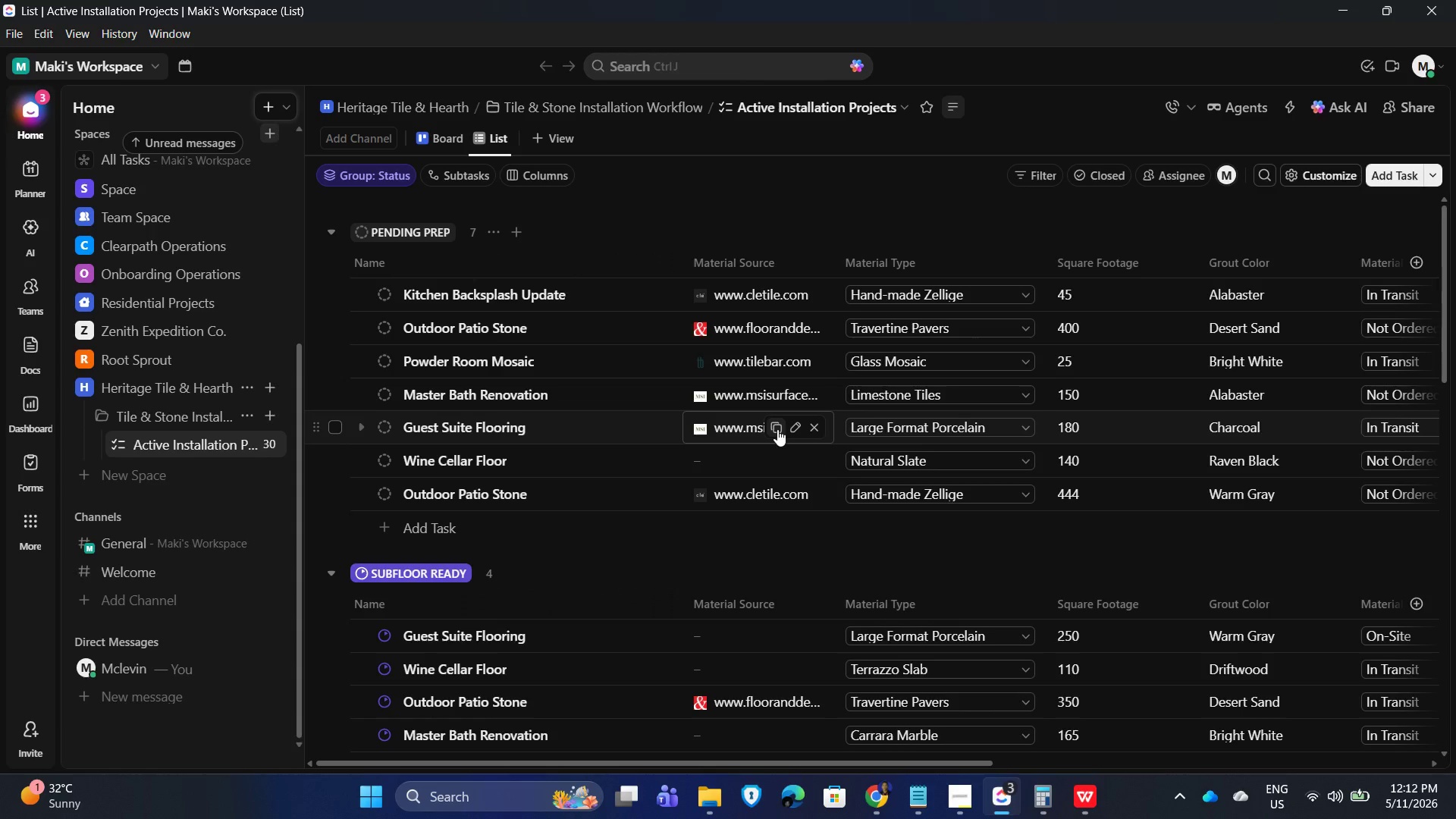 
left_click([789, 423])
 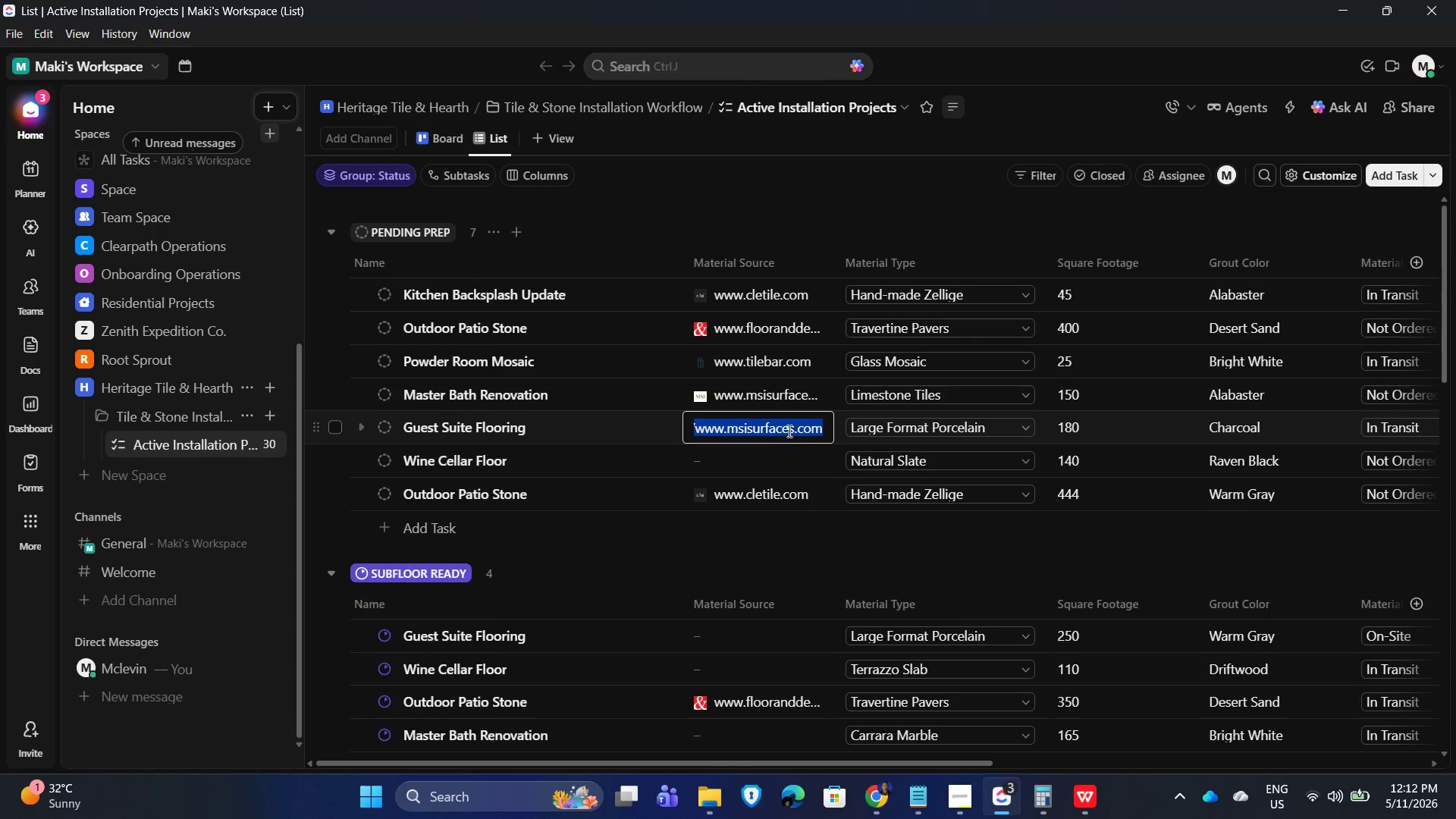 
left_click([792, 426])
 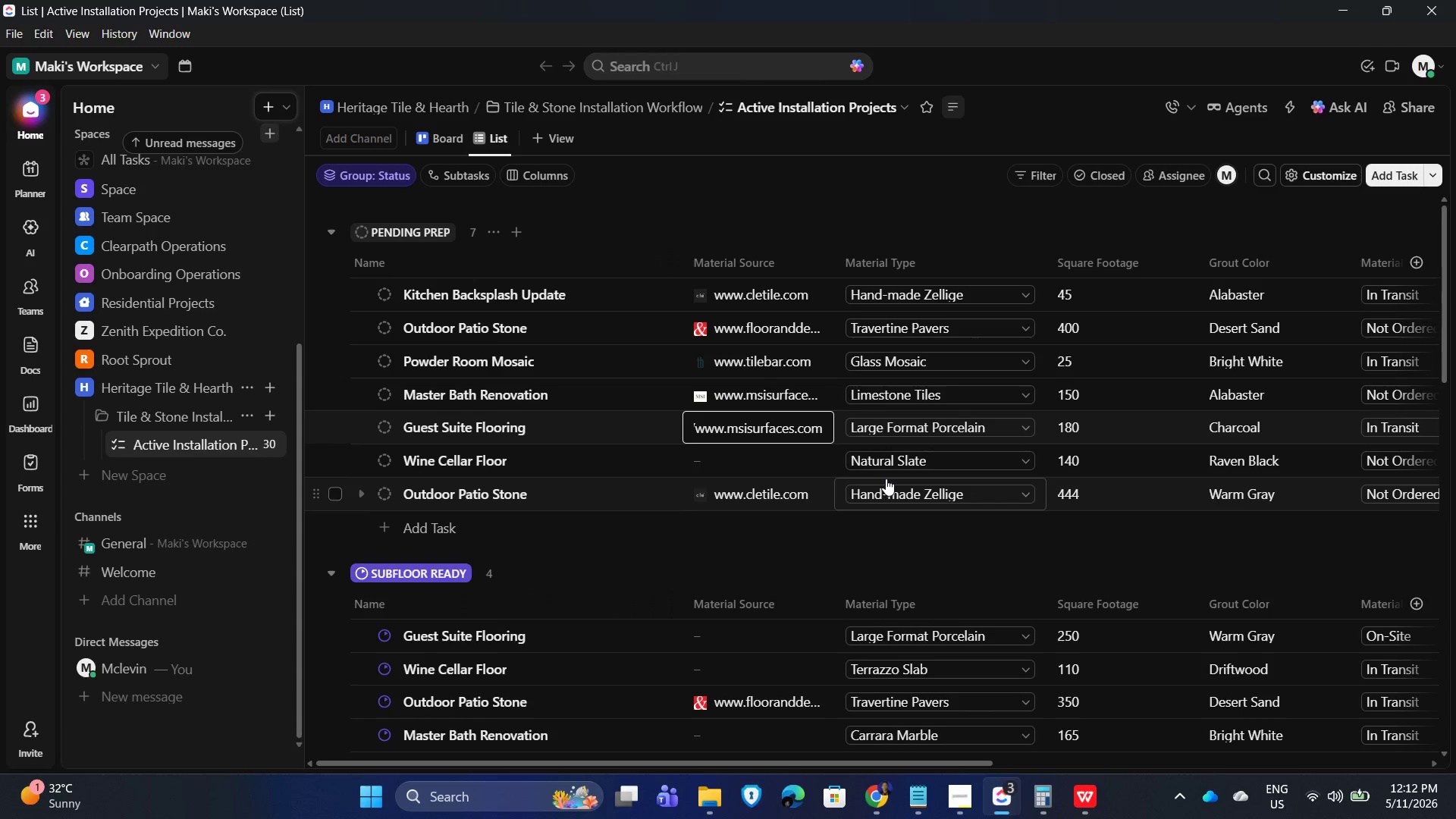 
key(Backspace)
 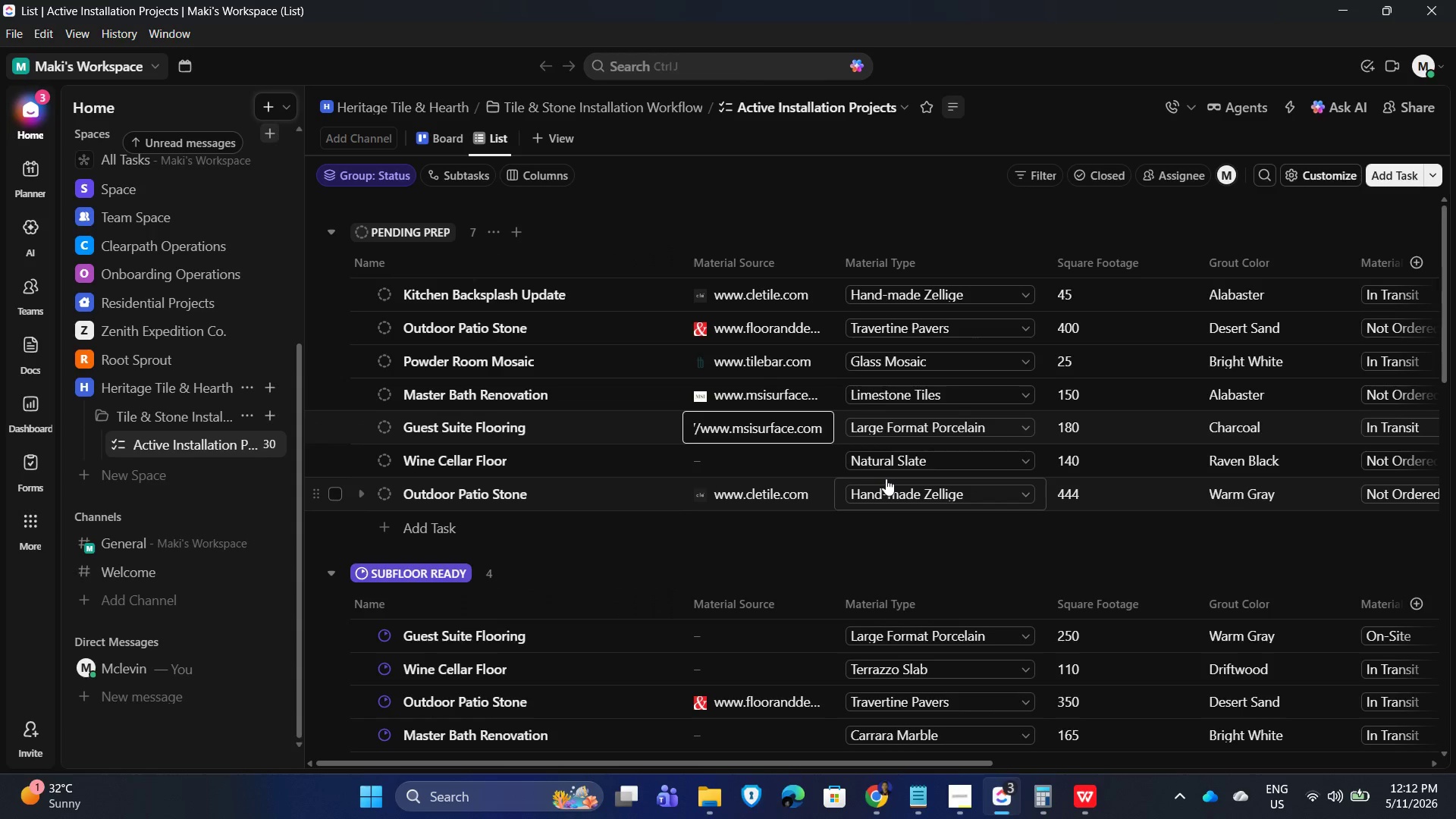 
key(Backspace)
 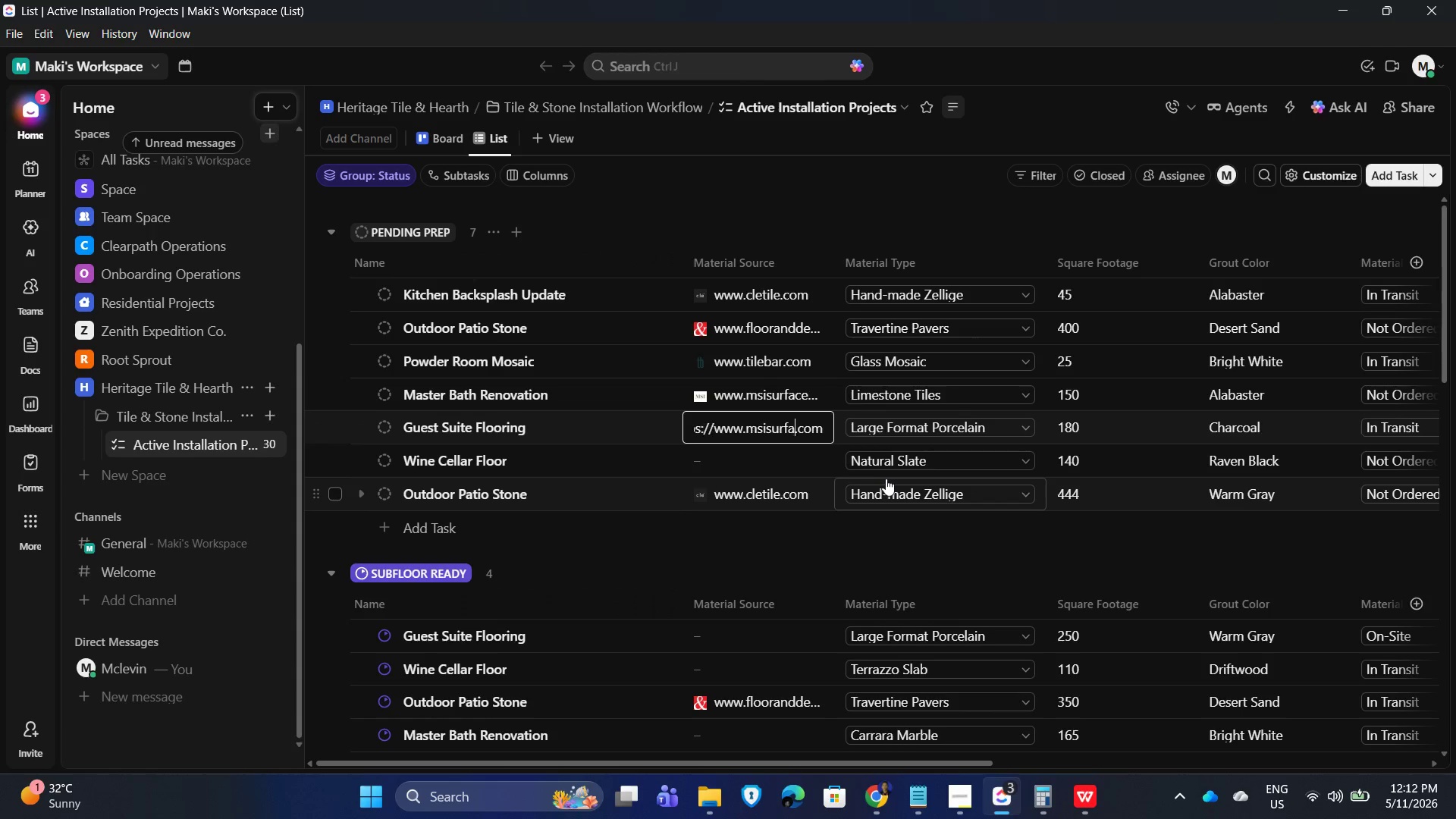 
key(Backspace)
 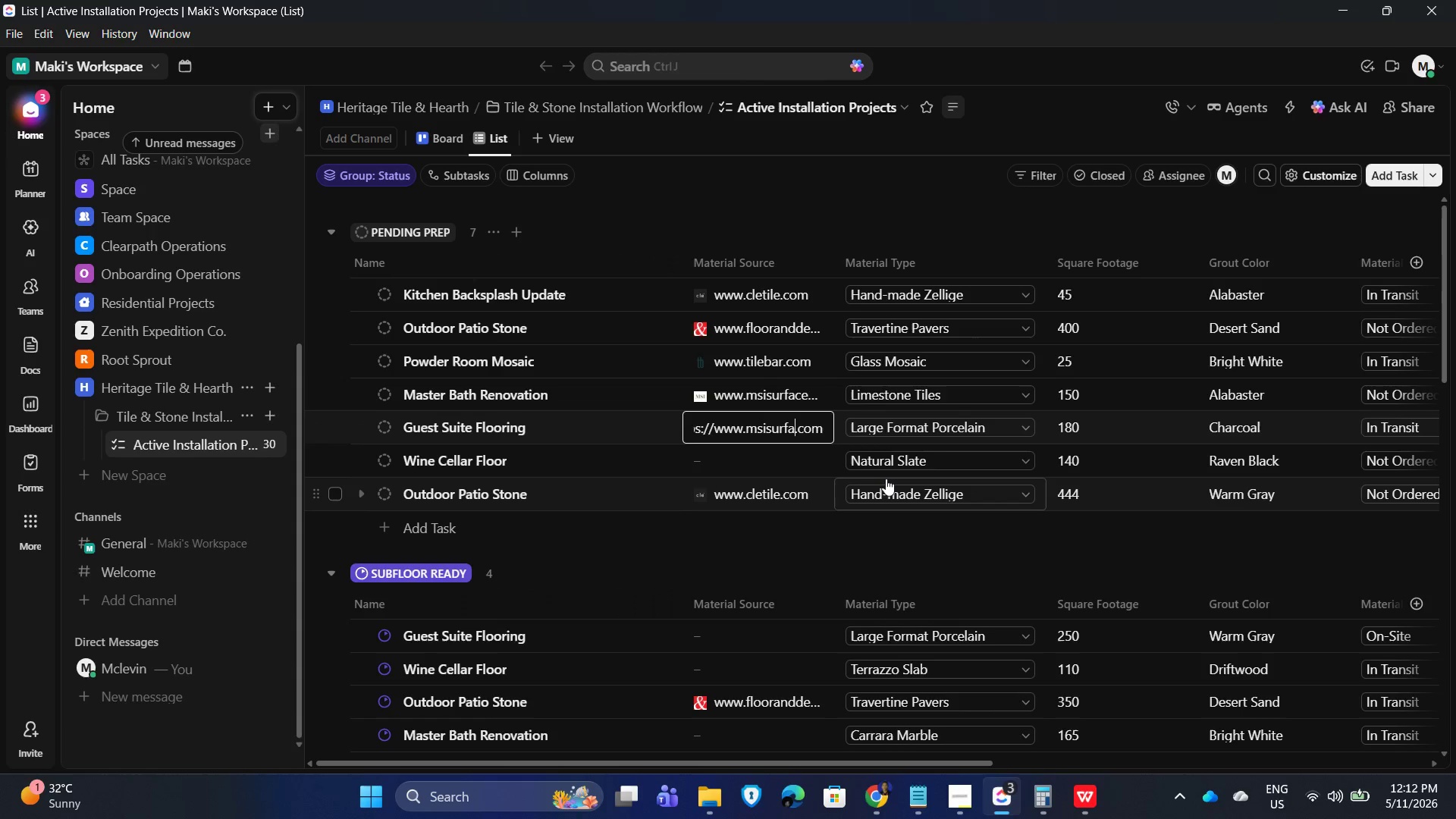 
key(Backspace)
 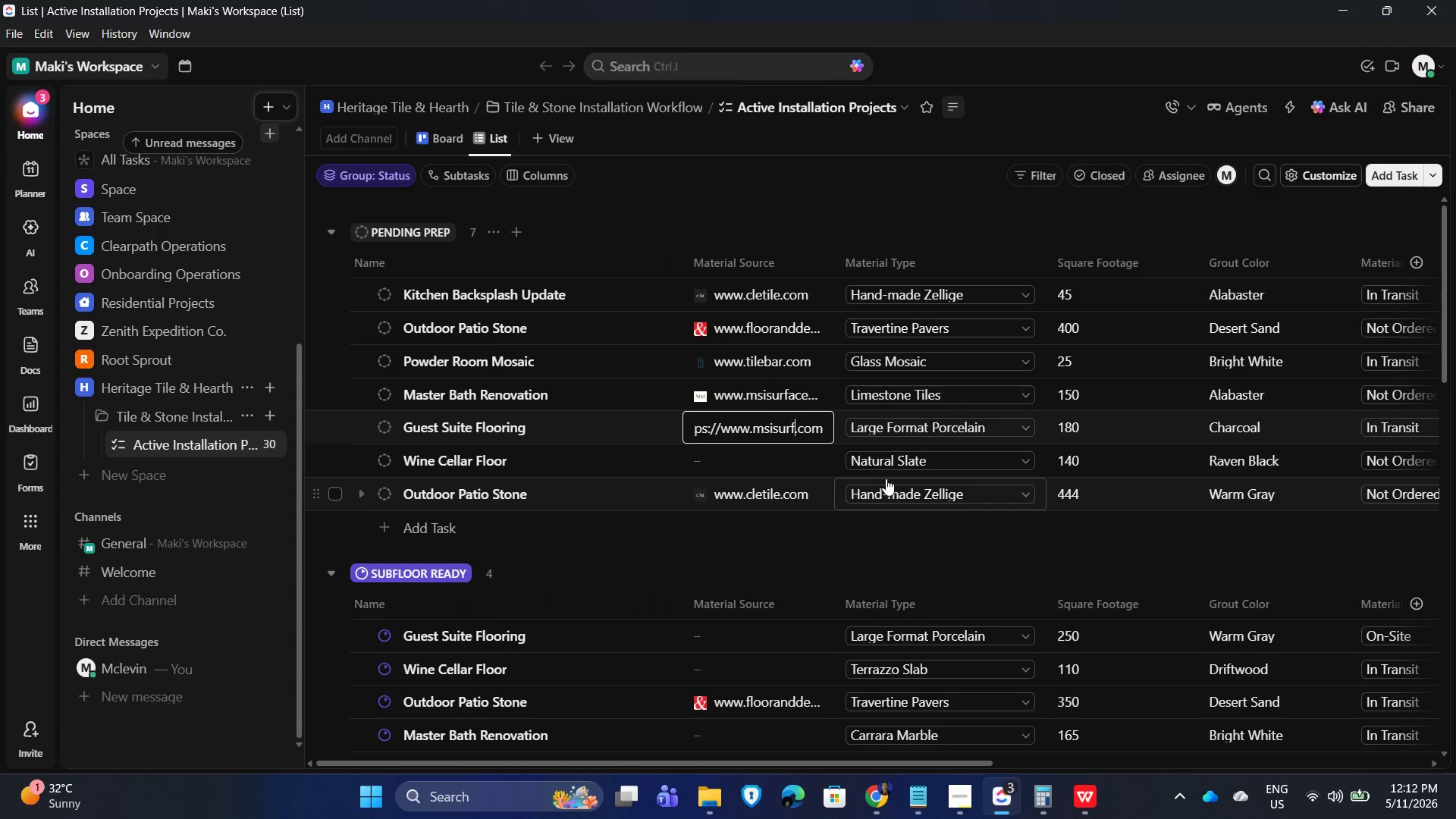 
key(Backspace)
 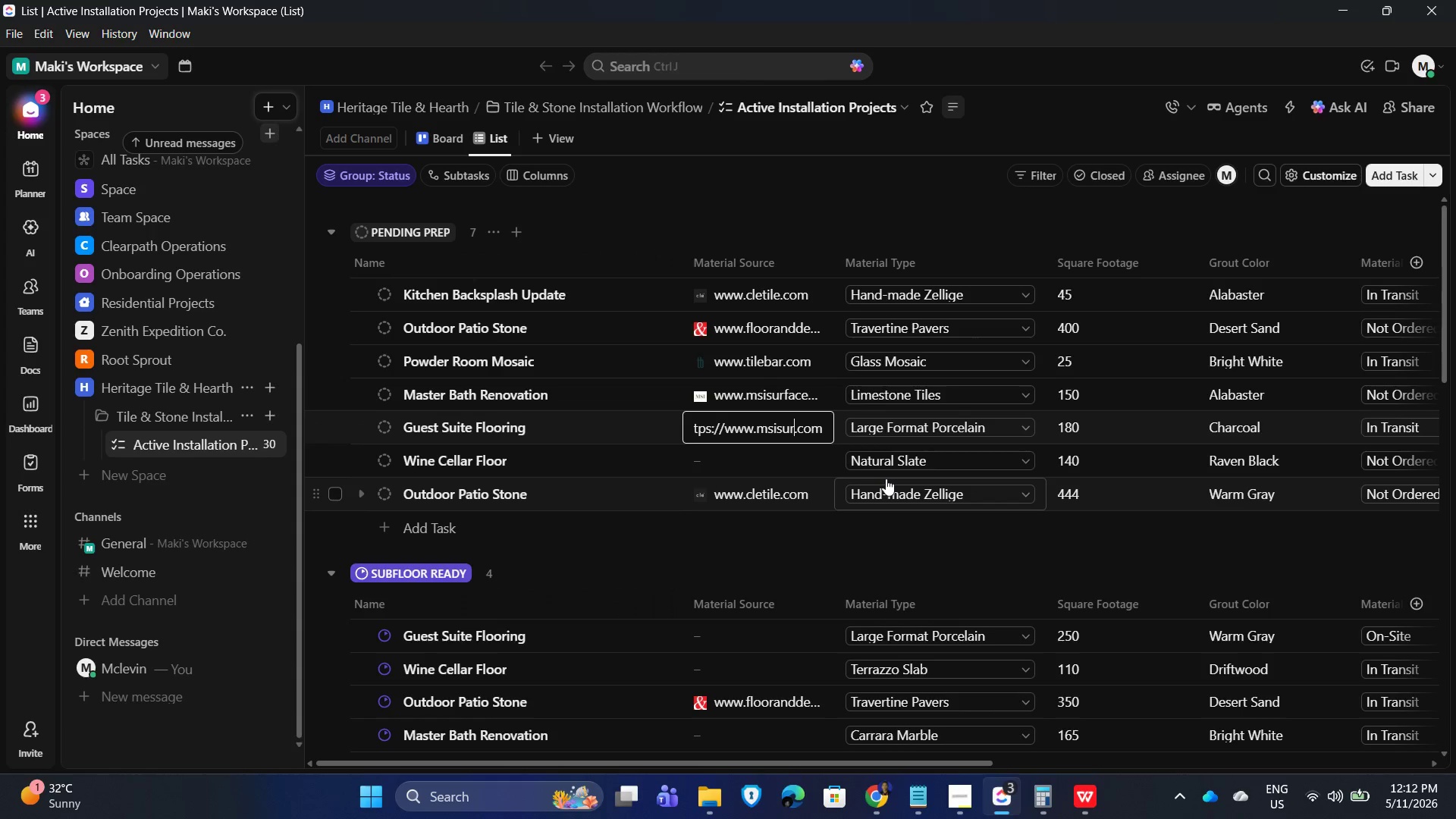 
key(Backspace)
 